 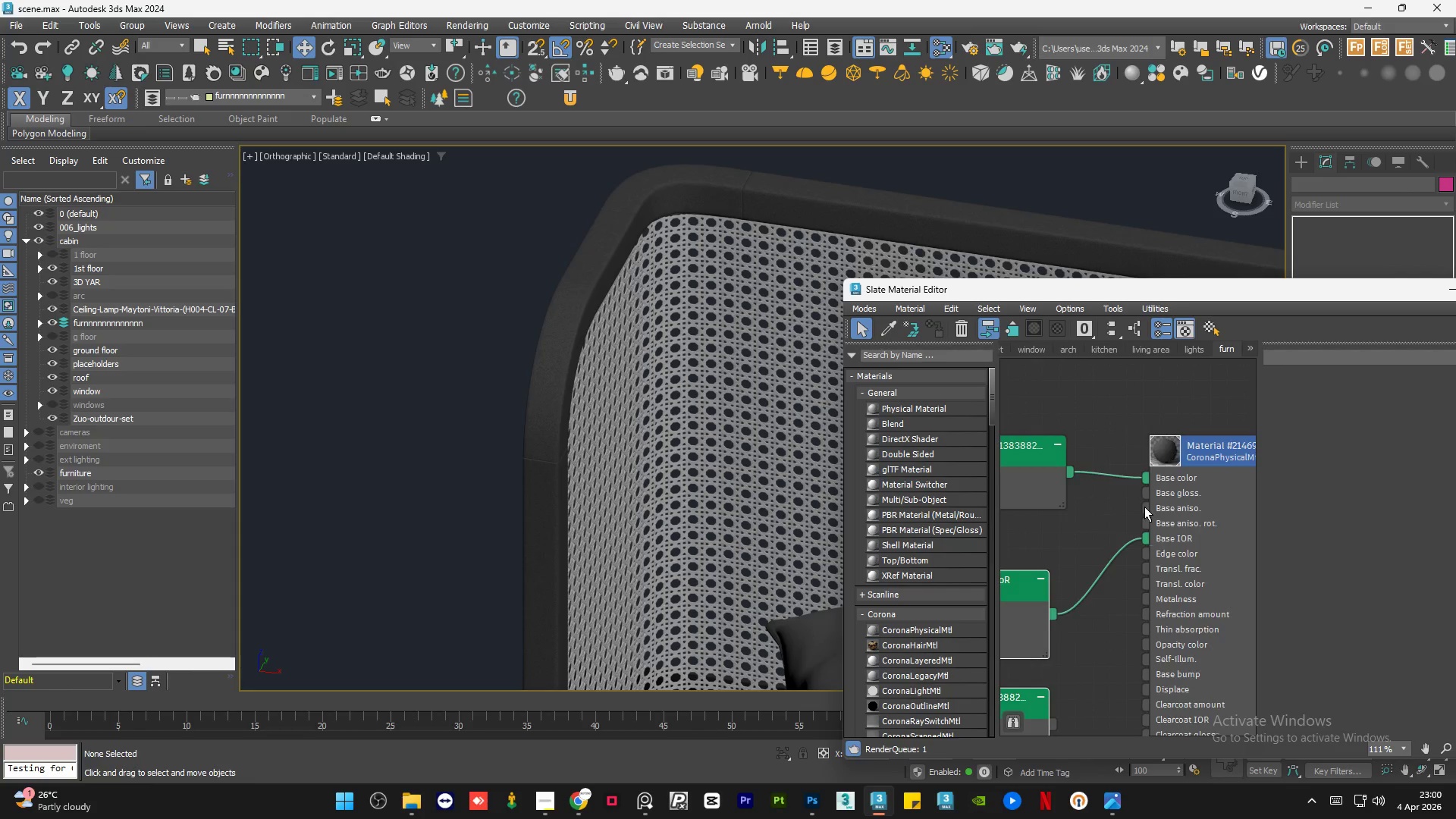 
scroll: coordinate [1112, 662], scroll_direction: up, amount: 1.0
 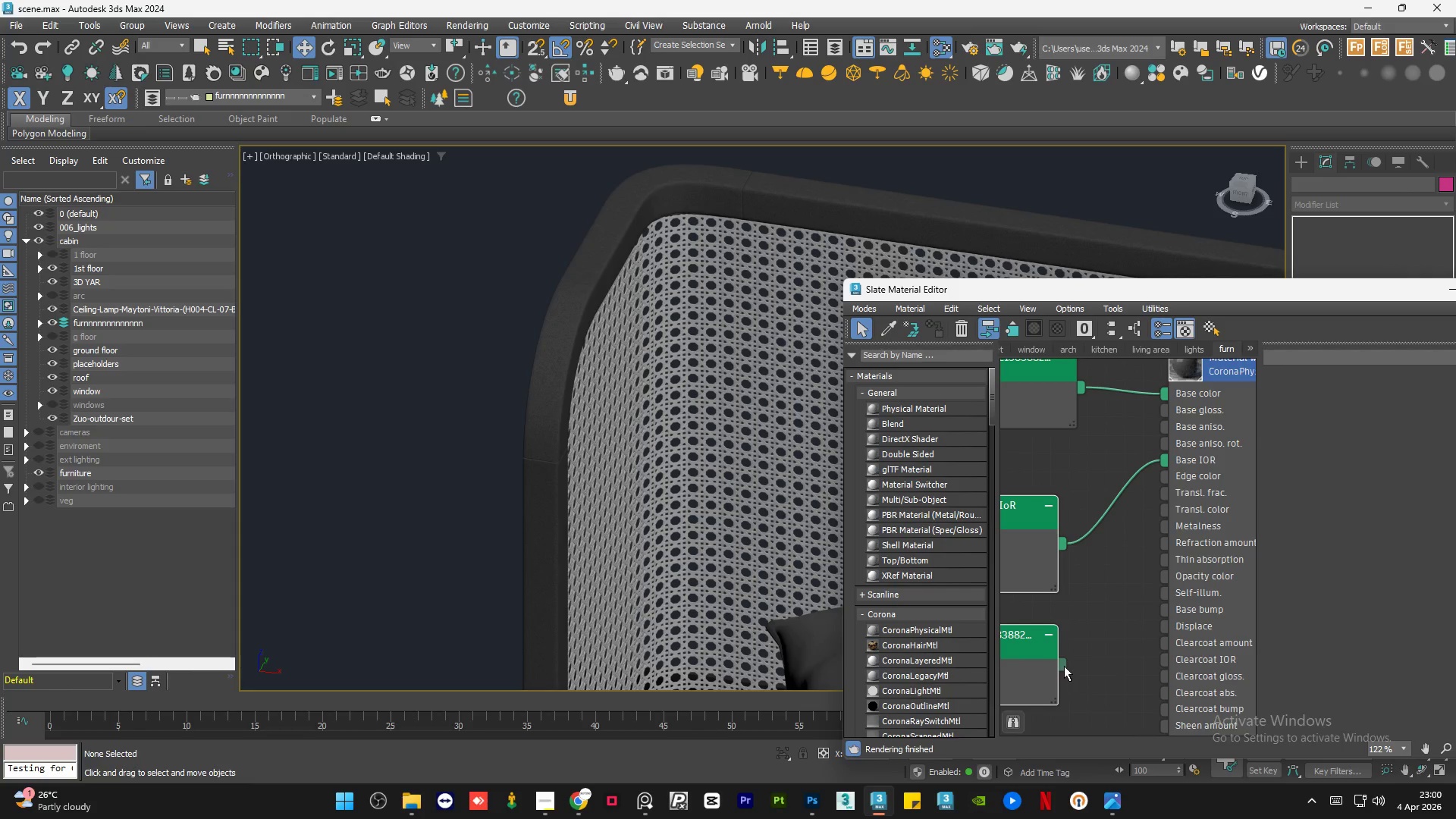 
wait(16.55)
 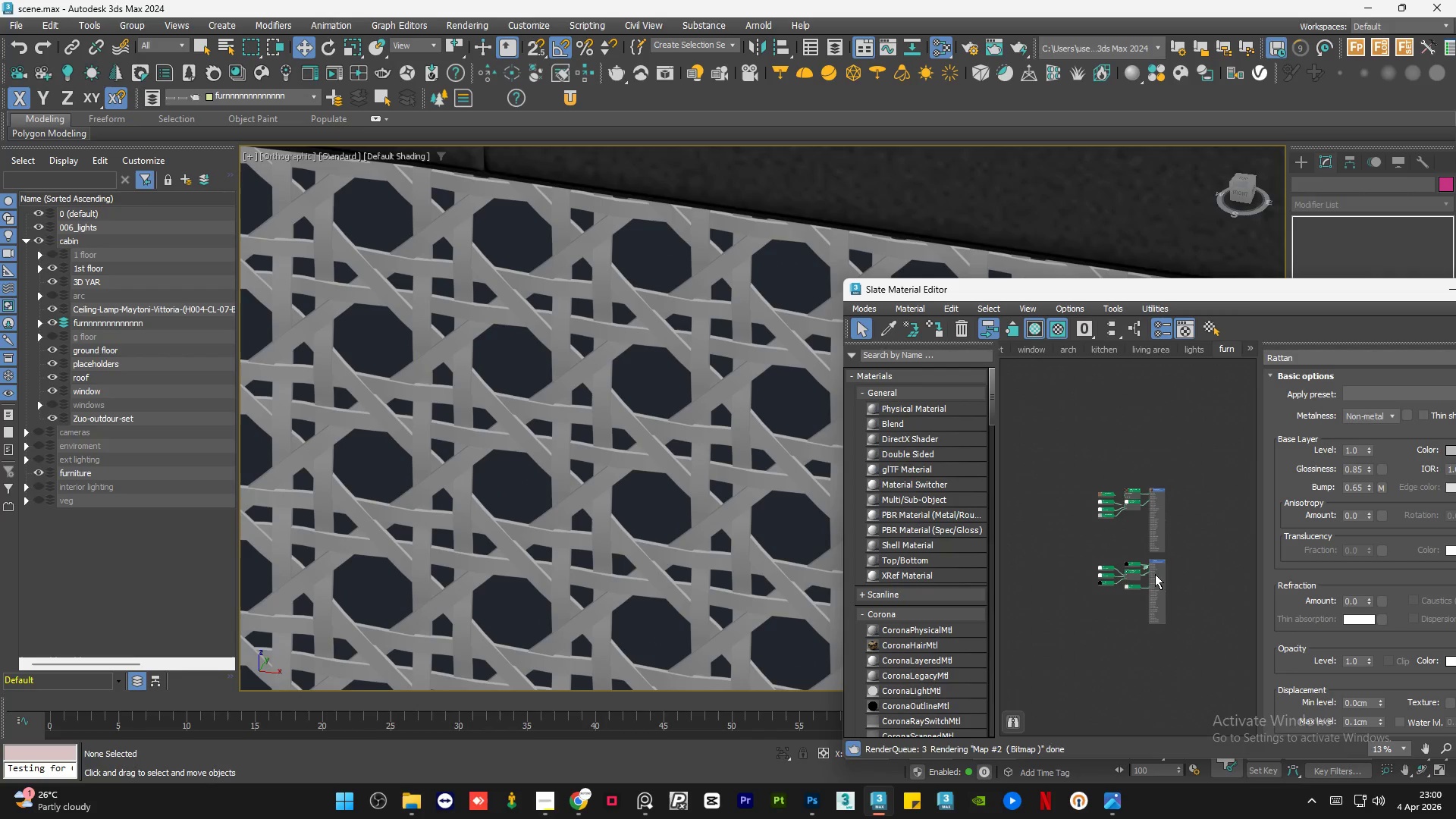 
left_click_drag(start_coordinate=[1155, 573], to_coordinate=[1154, 566])
 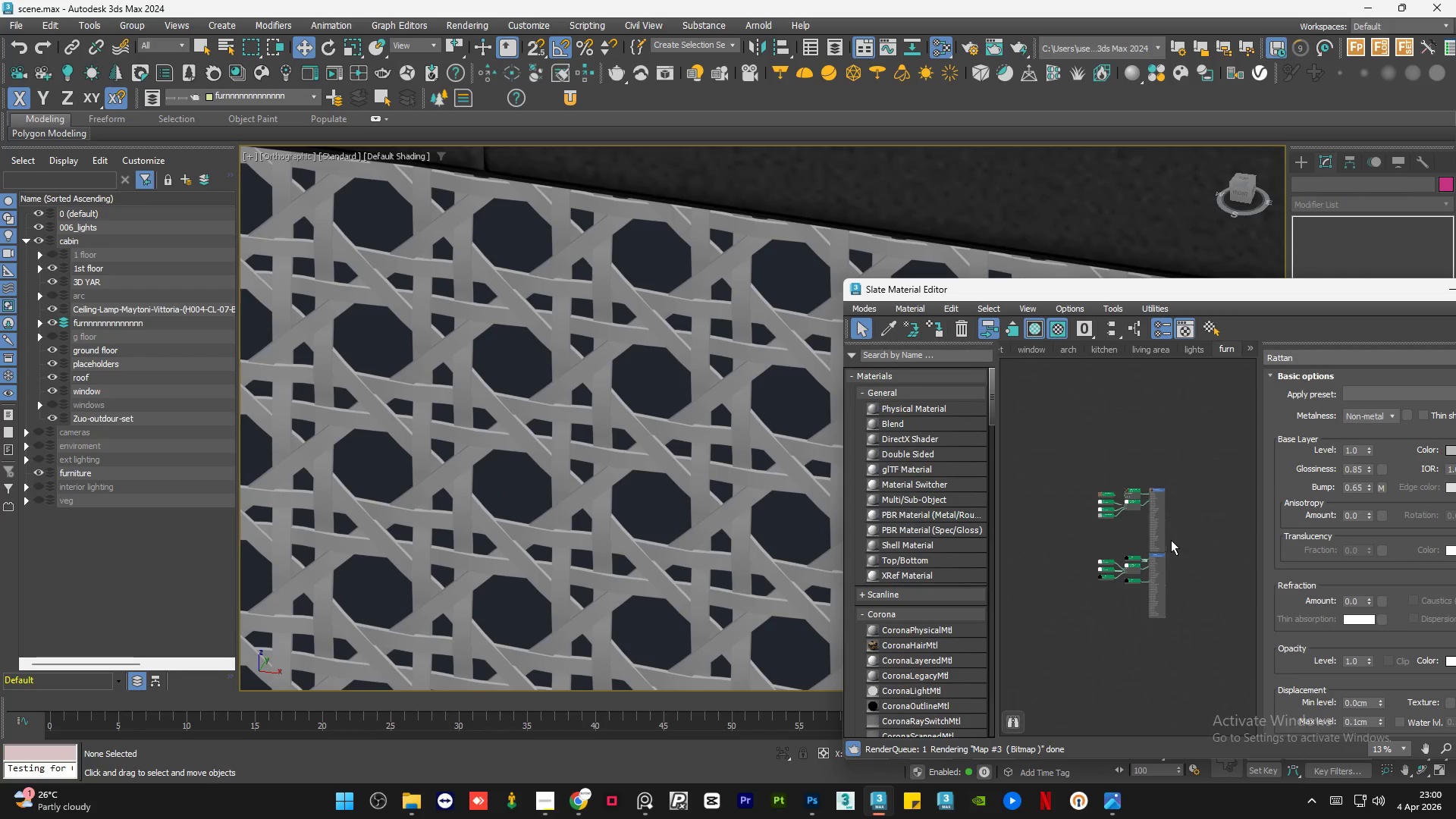 
left_click([1180, 534])
 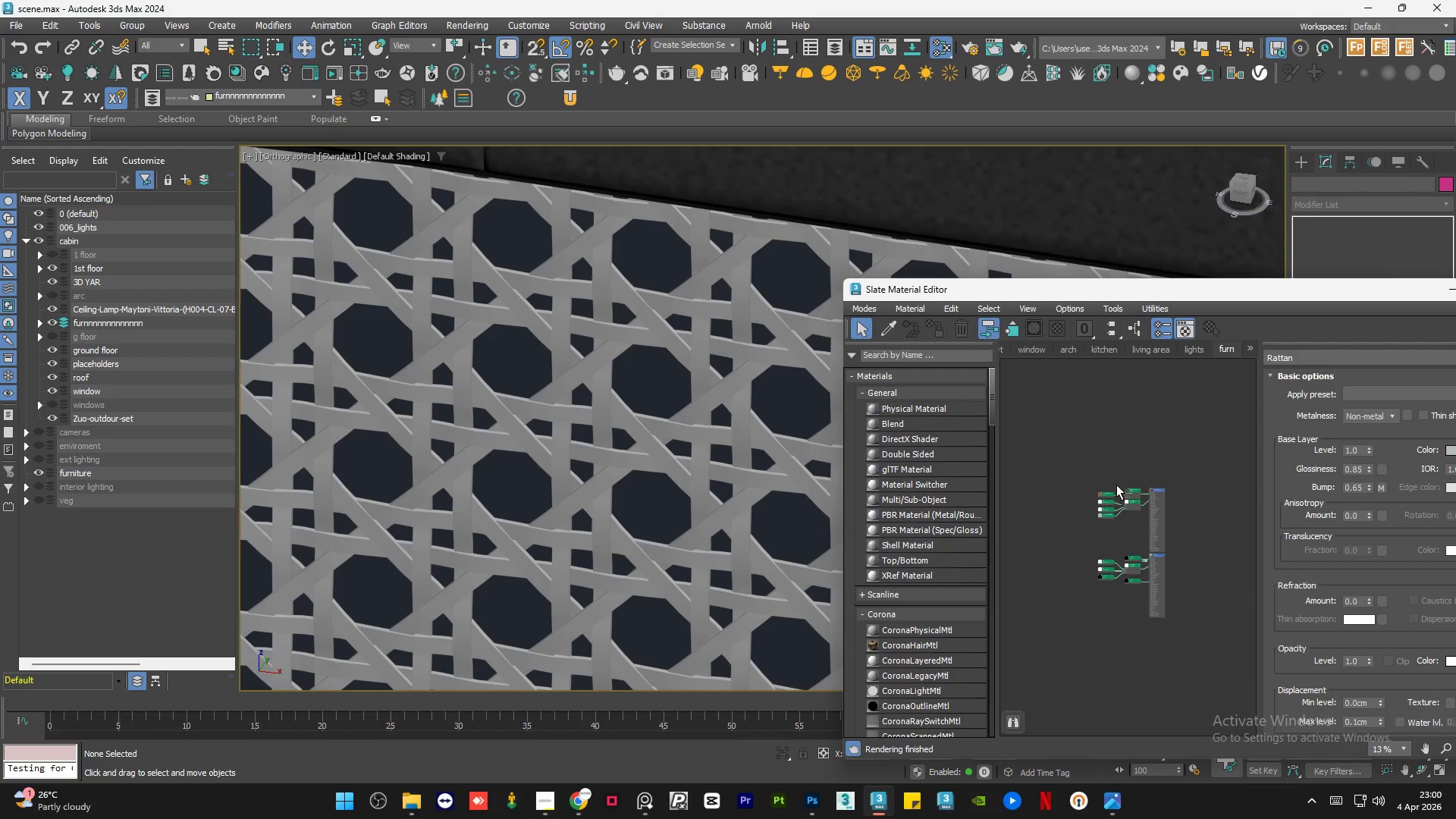 
scroll: coordinate [1144, 558], scroll_direction: down, amount: 10.0
 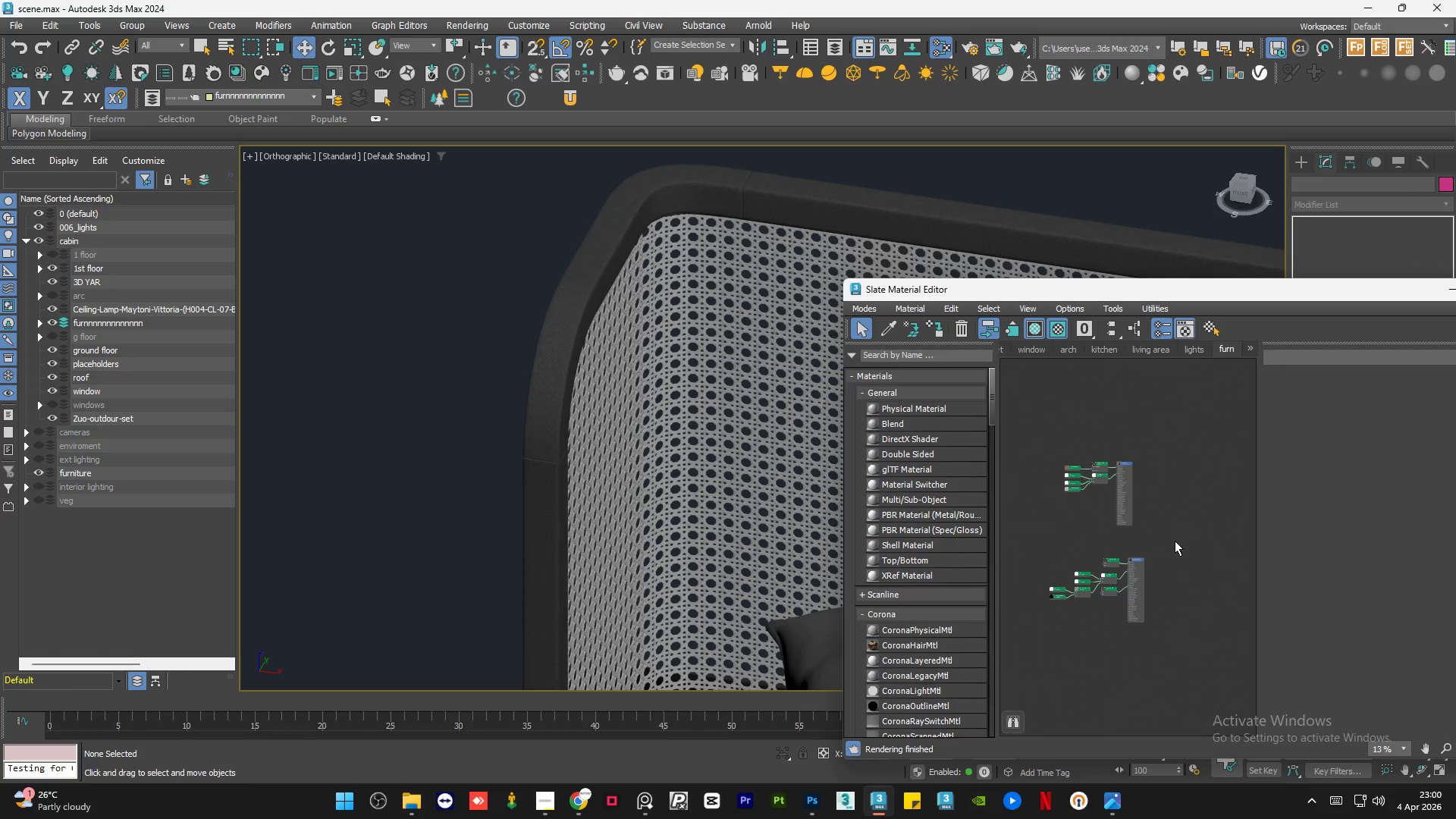 
scroll: coordinate [1110, 469], scroll_direction: up, amount: 3.0
 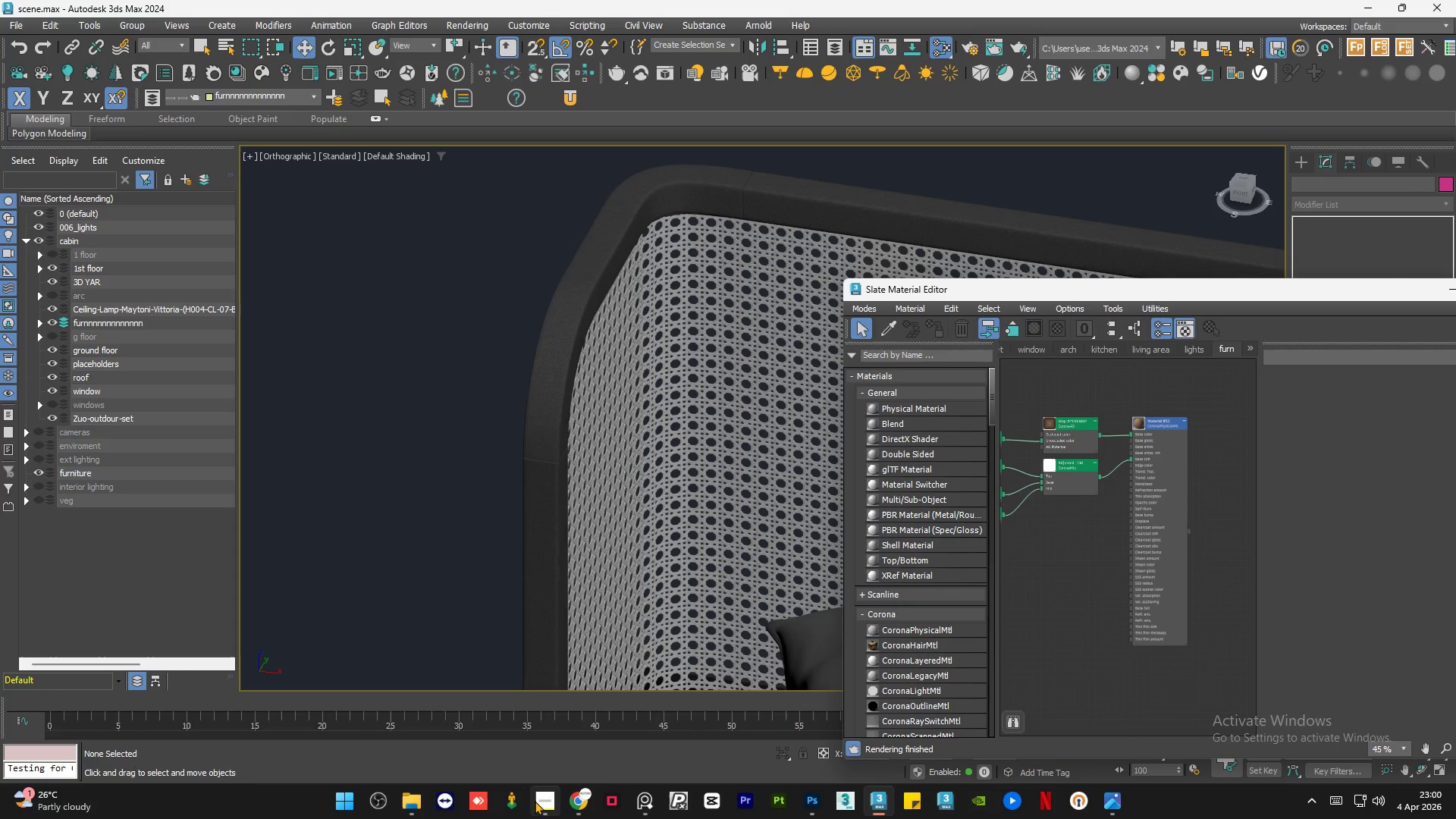 
left_click_drag(start_coordinate=[1185, 551], to_coordinate=[1043, 704])
 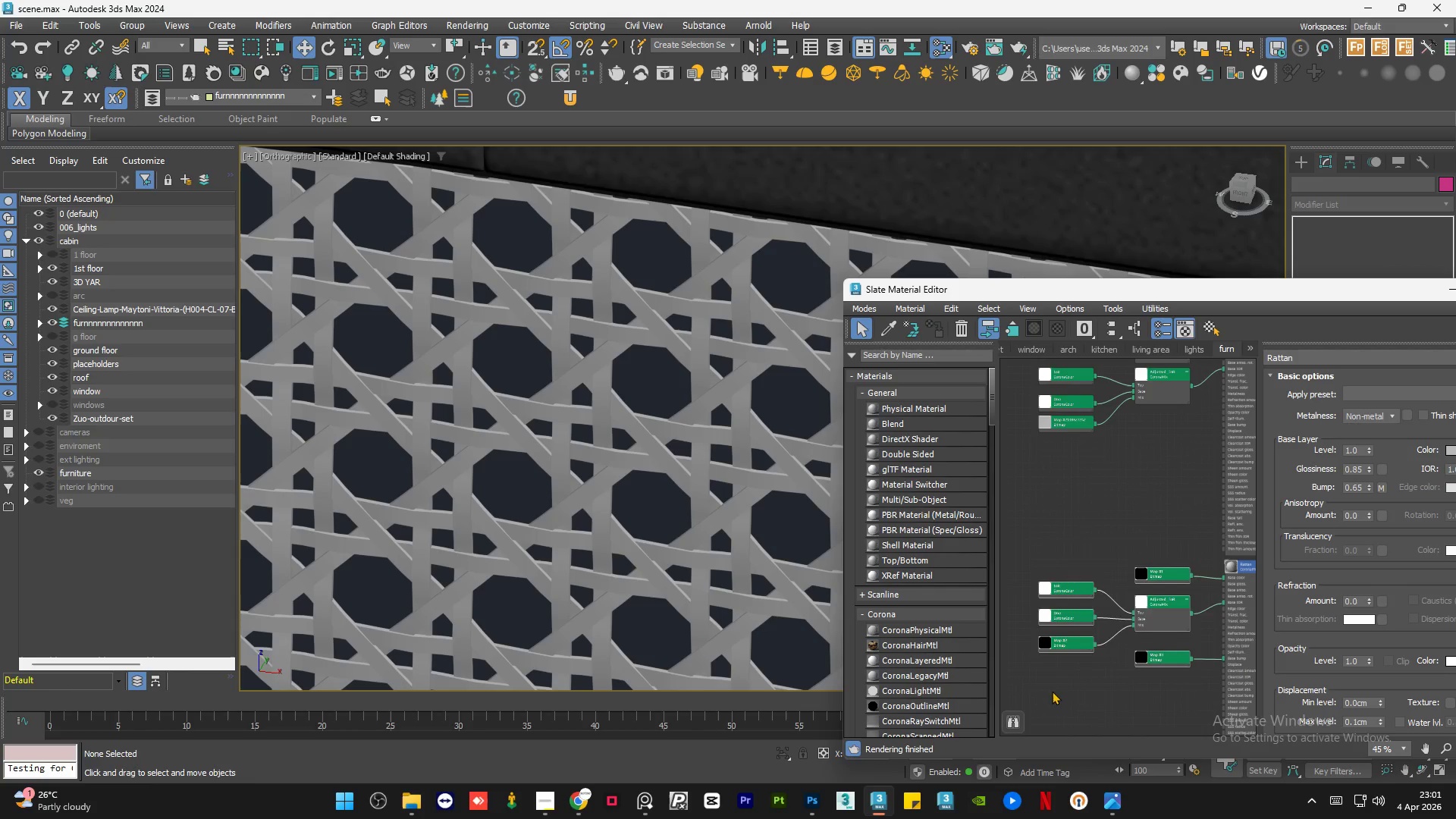 
key(Delete)
 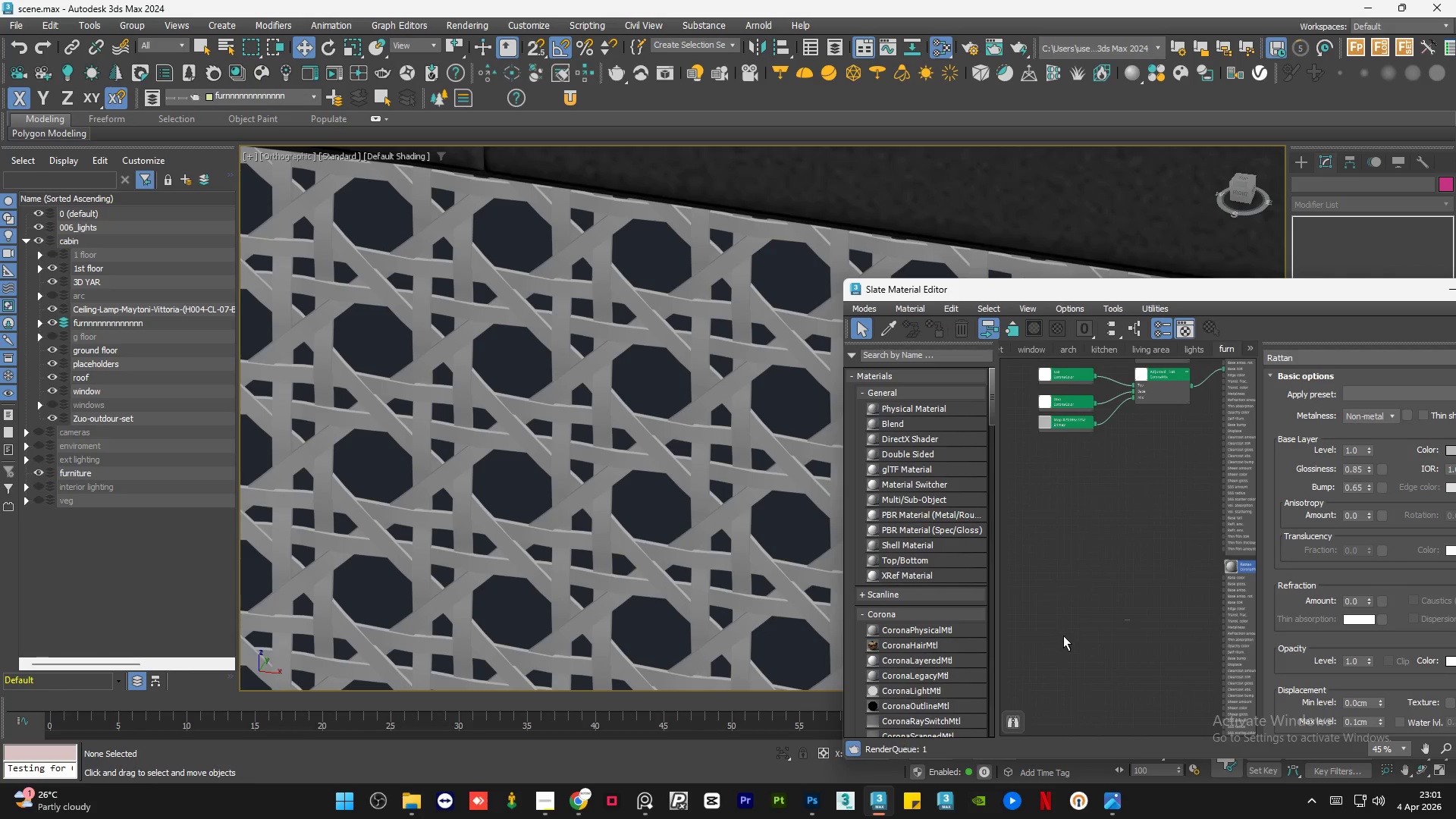 
left_click([1211, 513])
 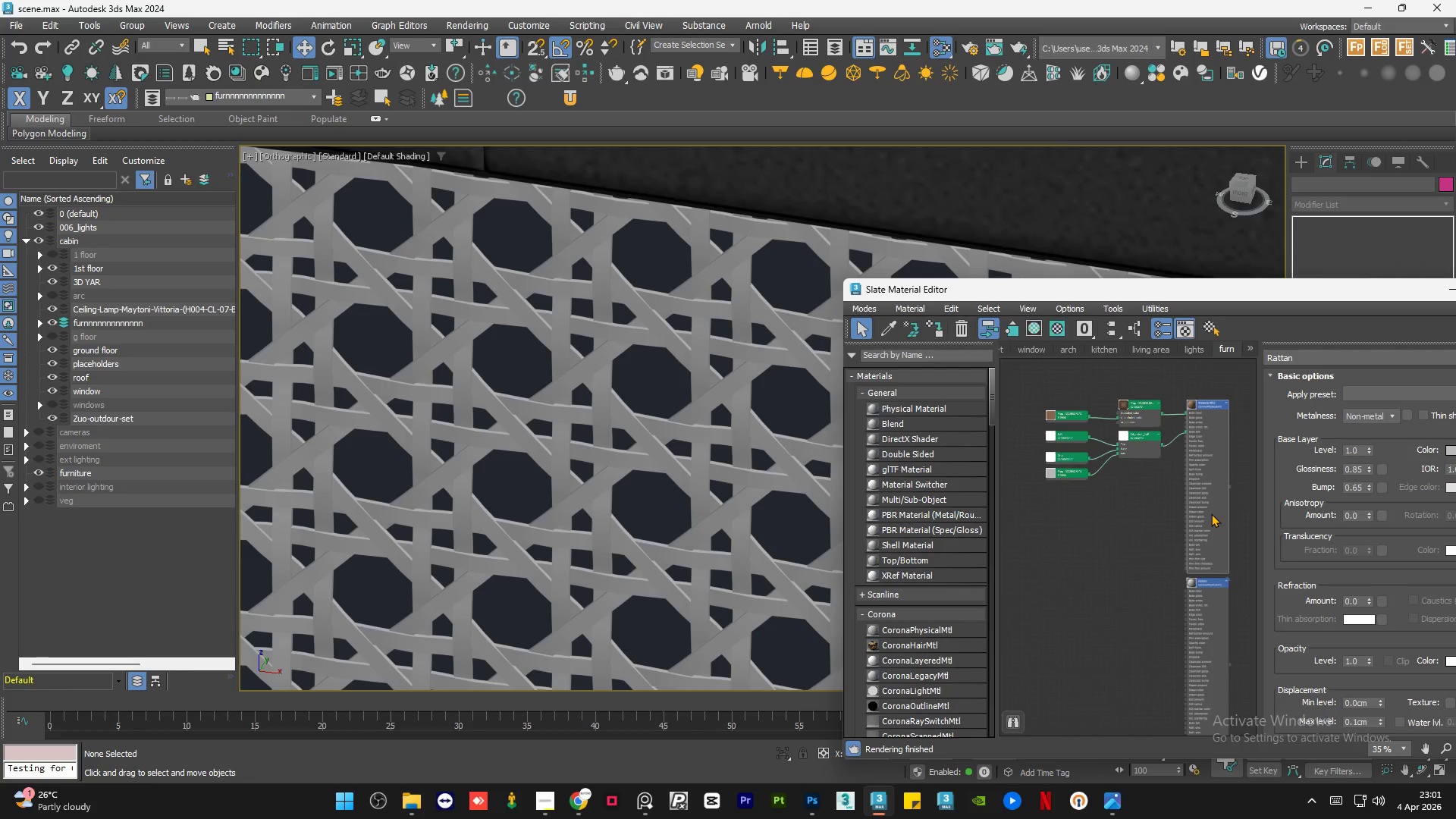 
key(Delete)
 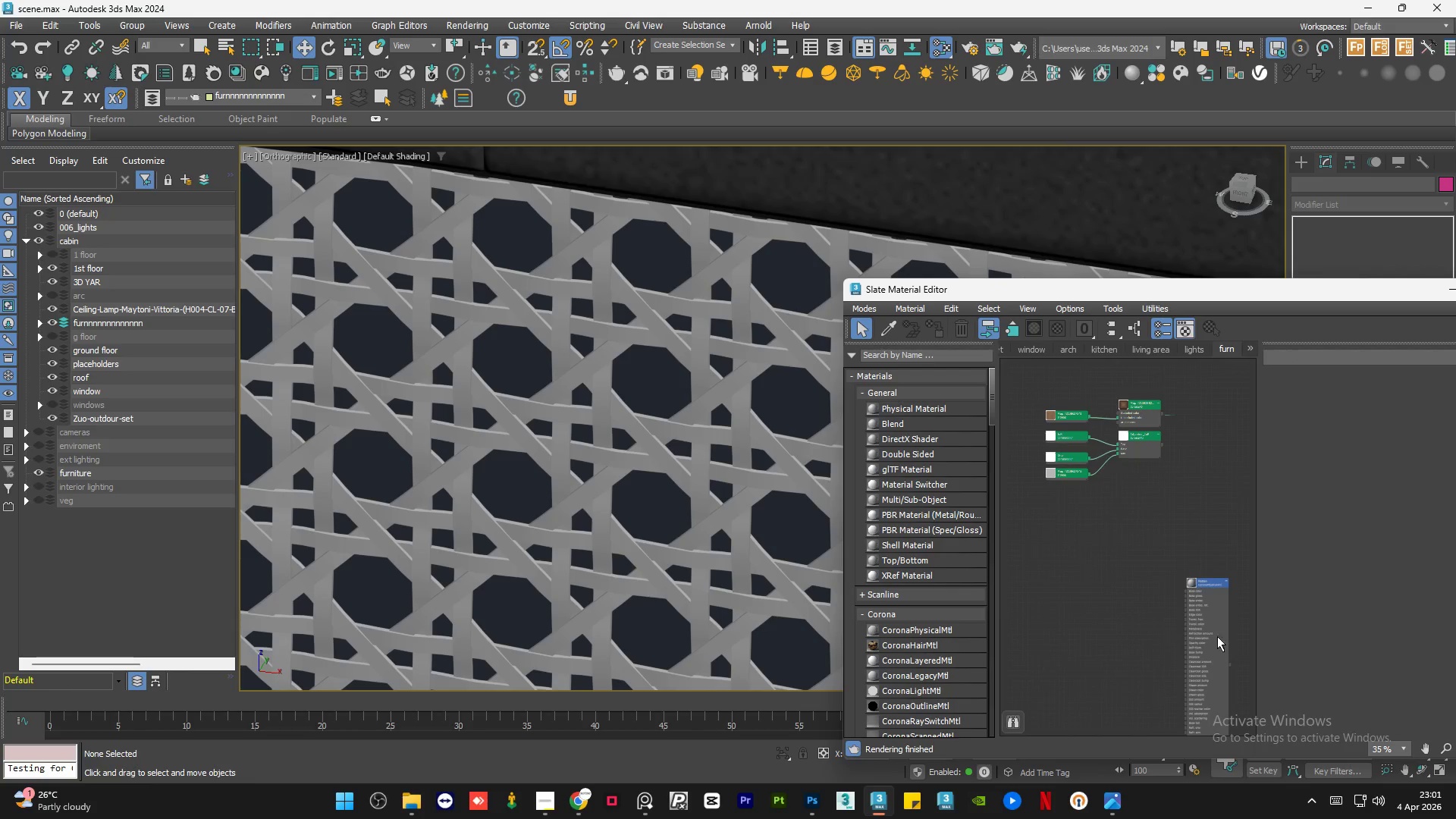 
left_click_drag(start_coordinate=[1218, 648], to_coordinate=[1218, 467])
 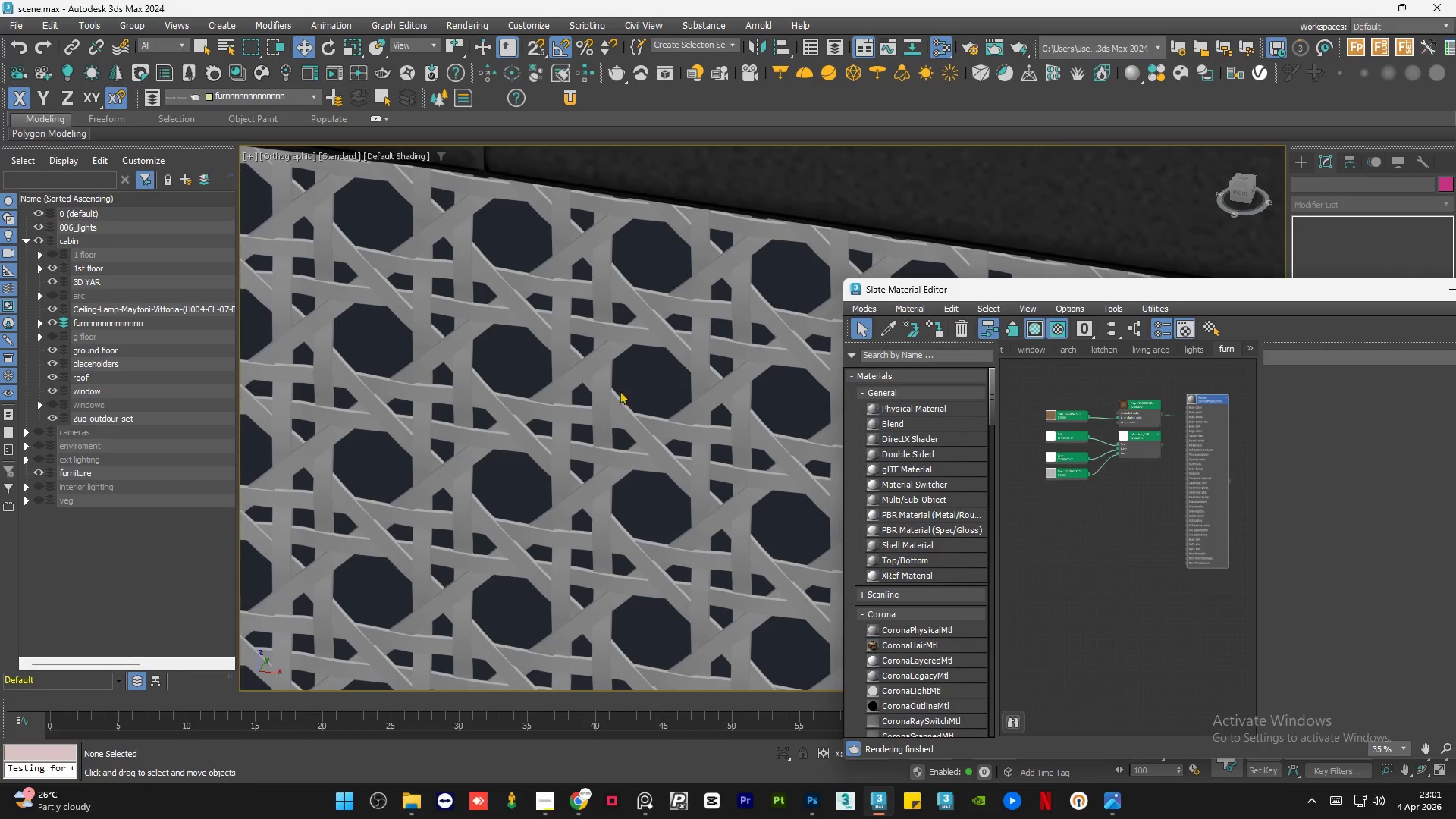 
scroll: coordinate [1220, 529], scroll_direction: down, amount: 3.0
 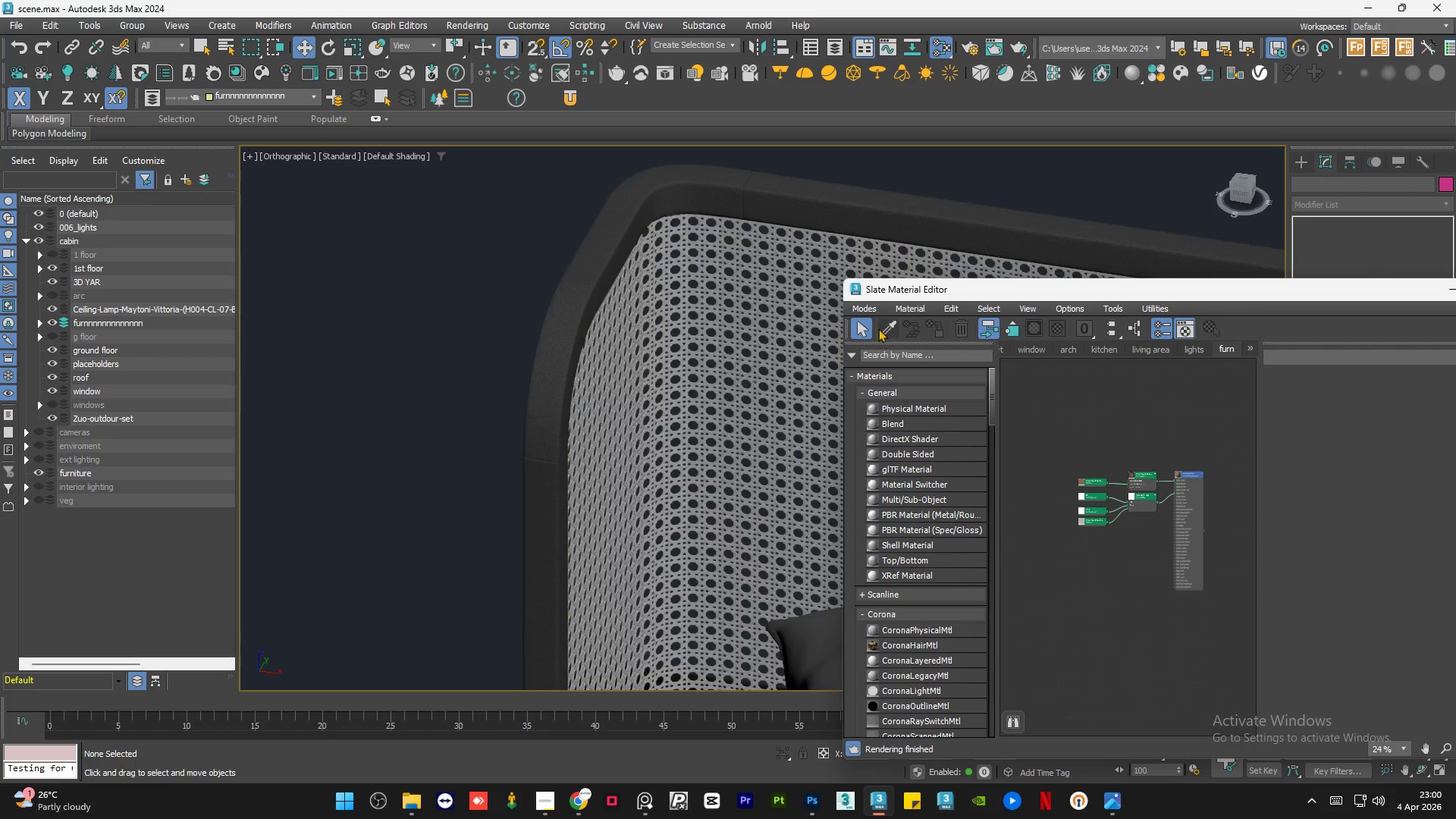 
scroll: coordinate [777, 228], scroll_direction: up, amount: 6.0
 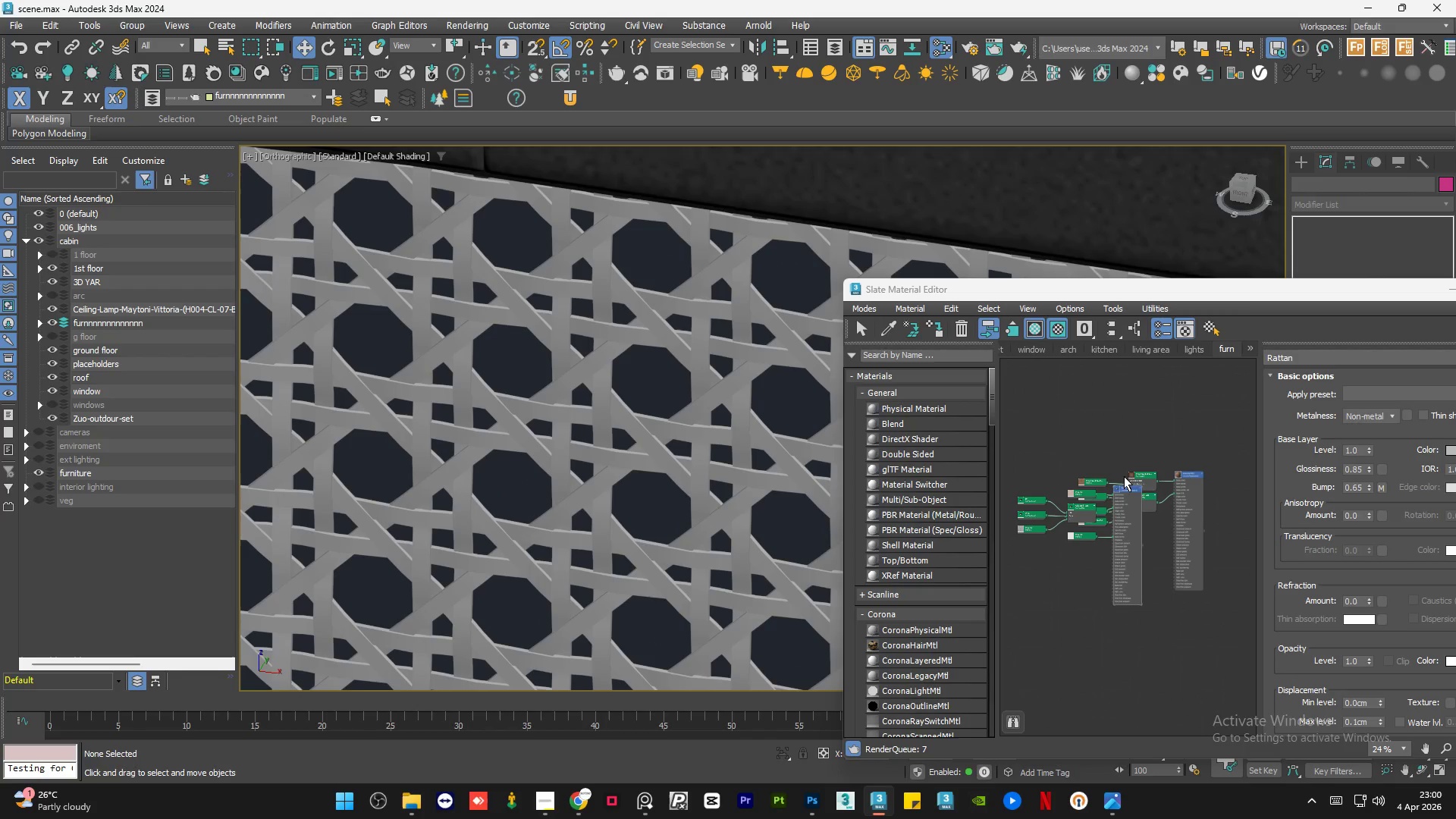 
scroll: coordinate [1120, 507], scroll_direction: down, amount: 1.0
 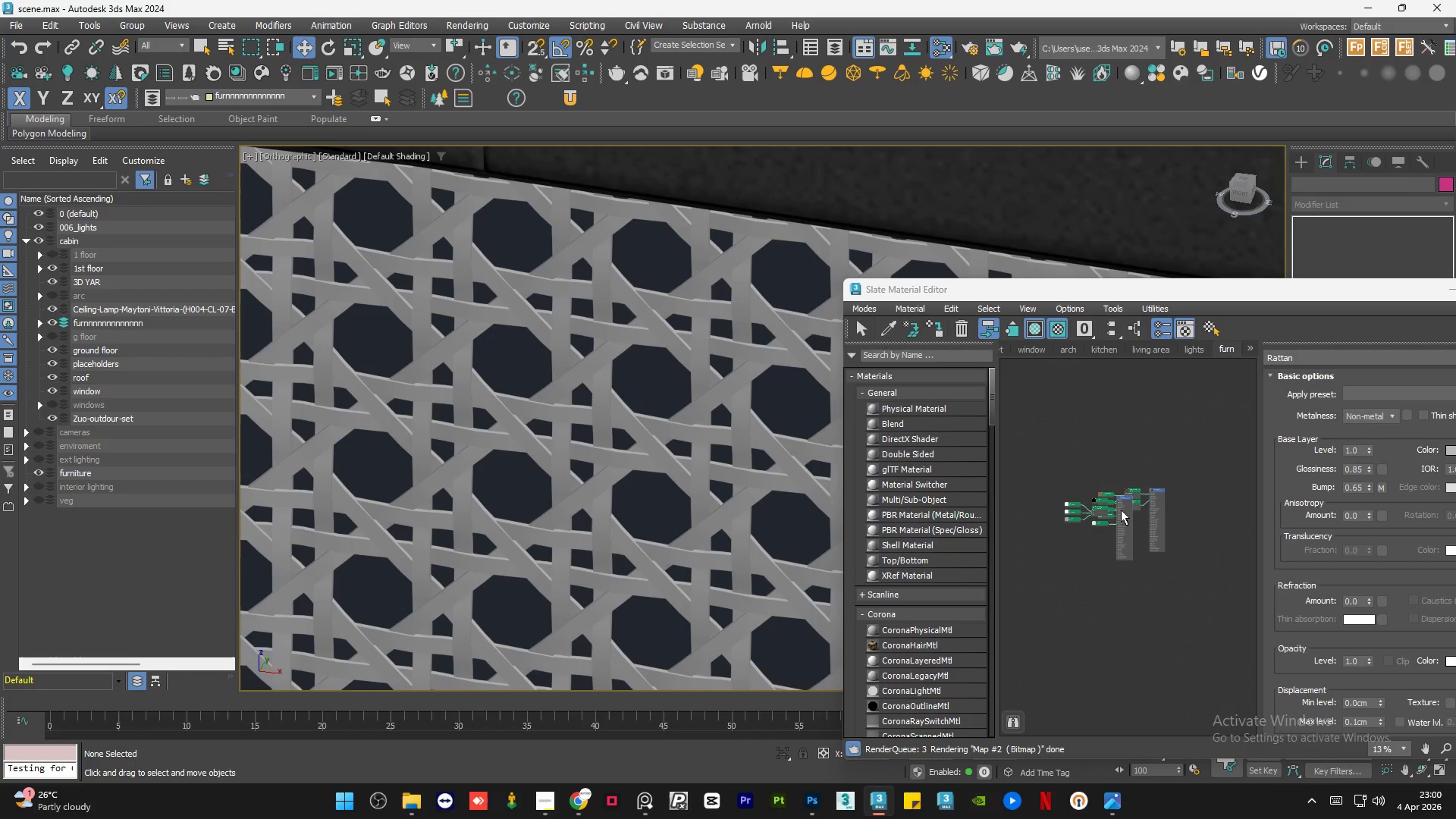 
wait(9.78)
 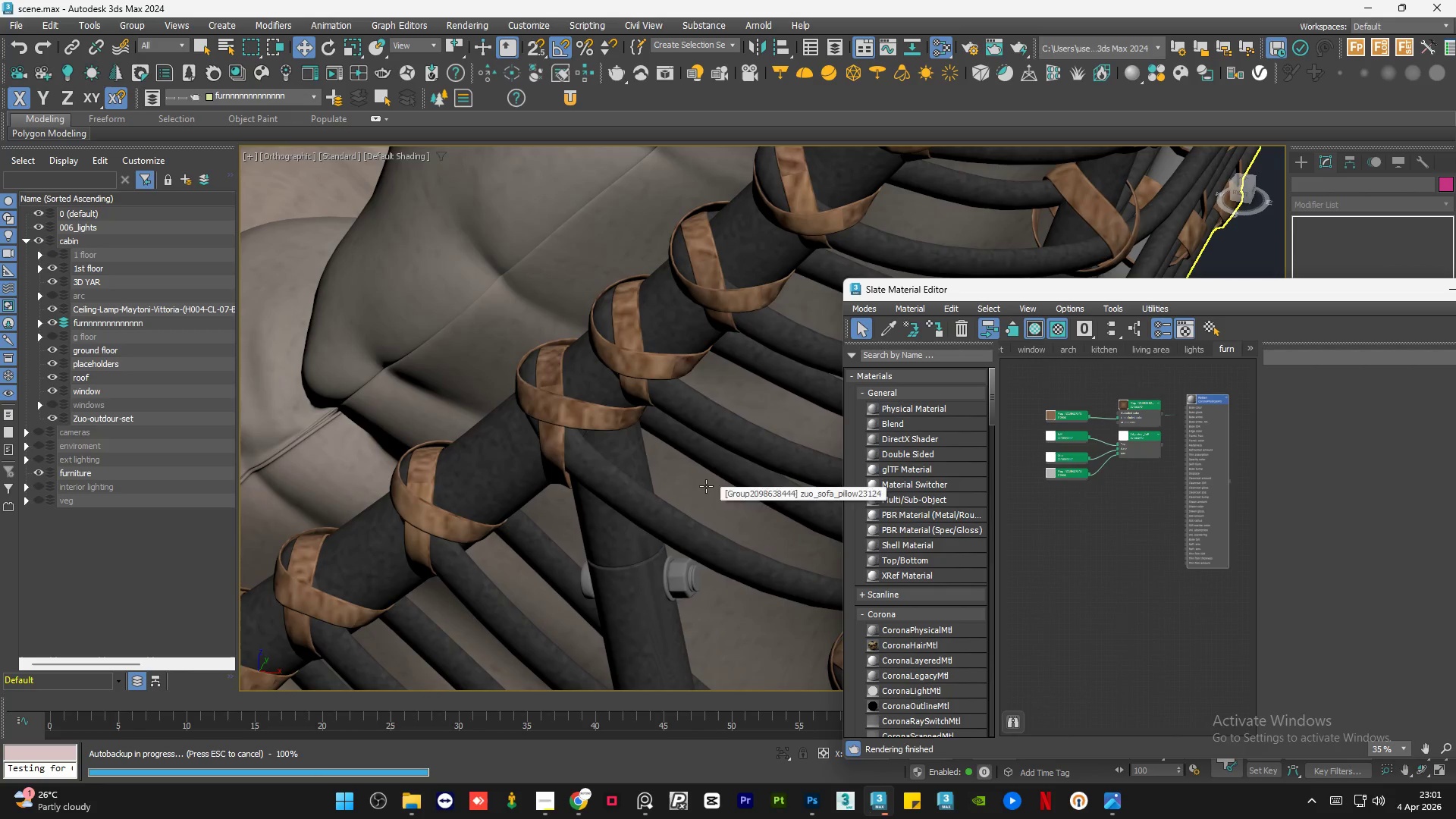 
left_click([885, 336])
 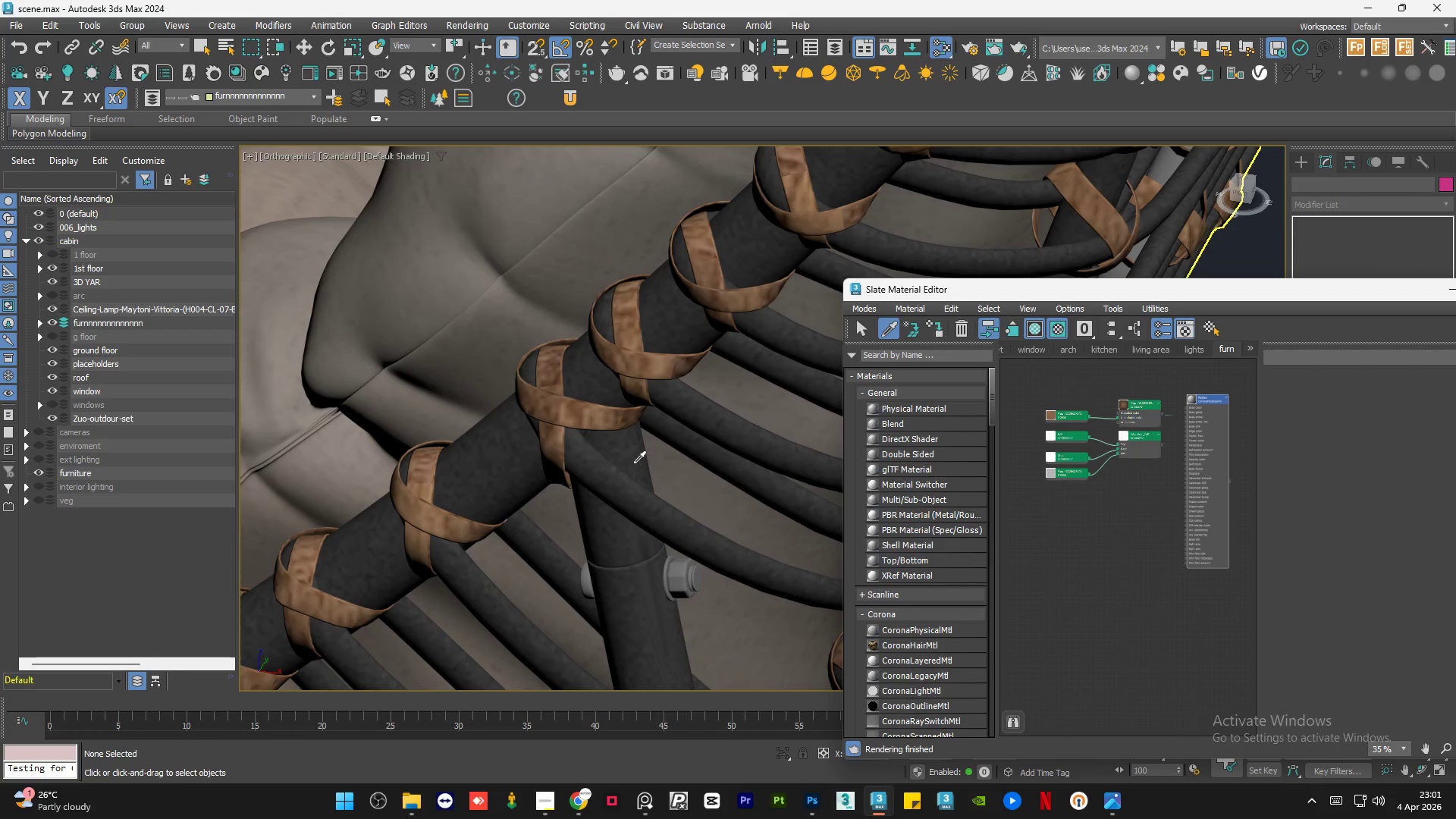 
scroll: coordinate [1206, 425], scroll_direction: up, amount: 8.0
 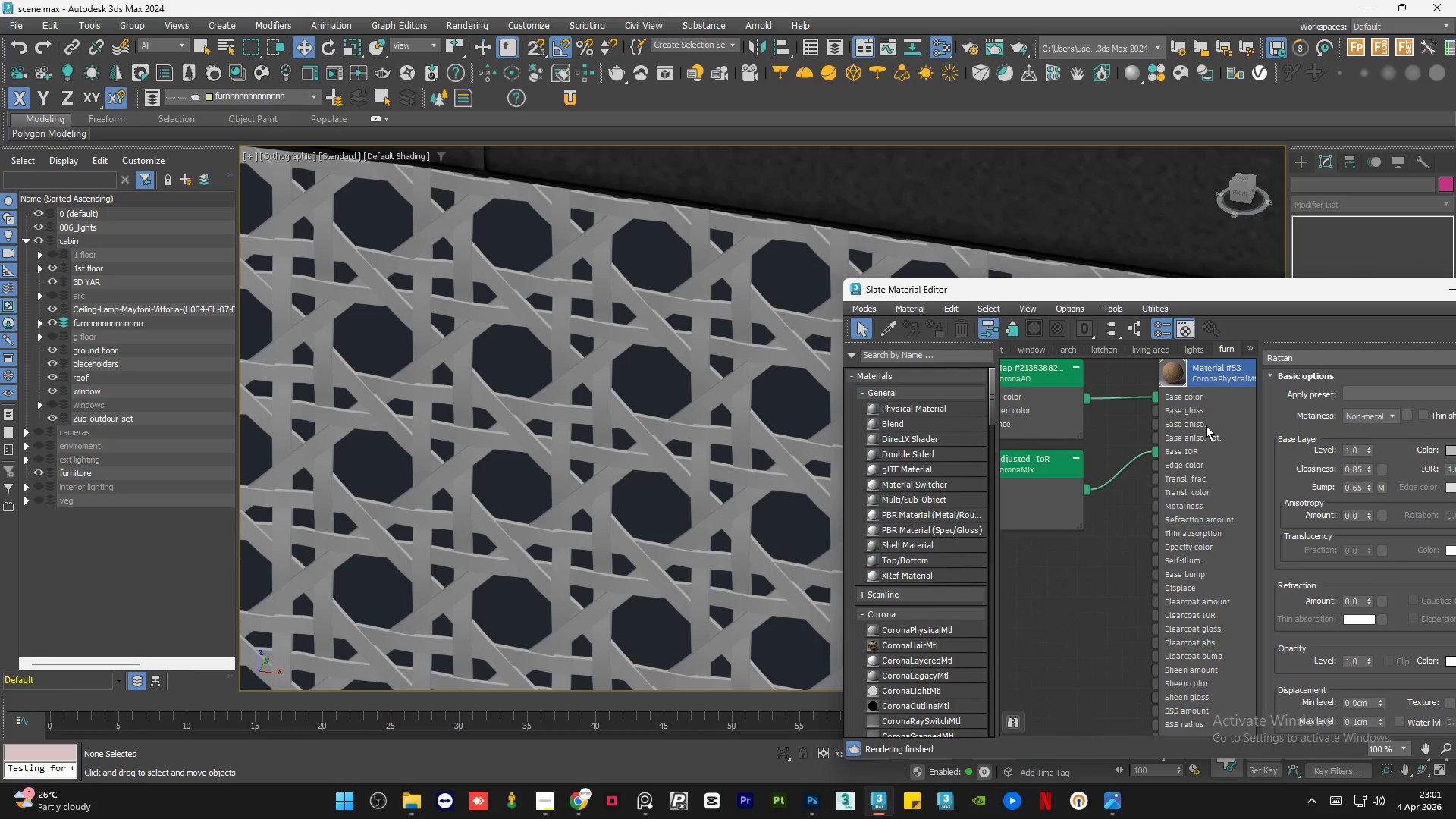 
left_click([630, 458])
 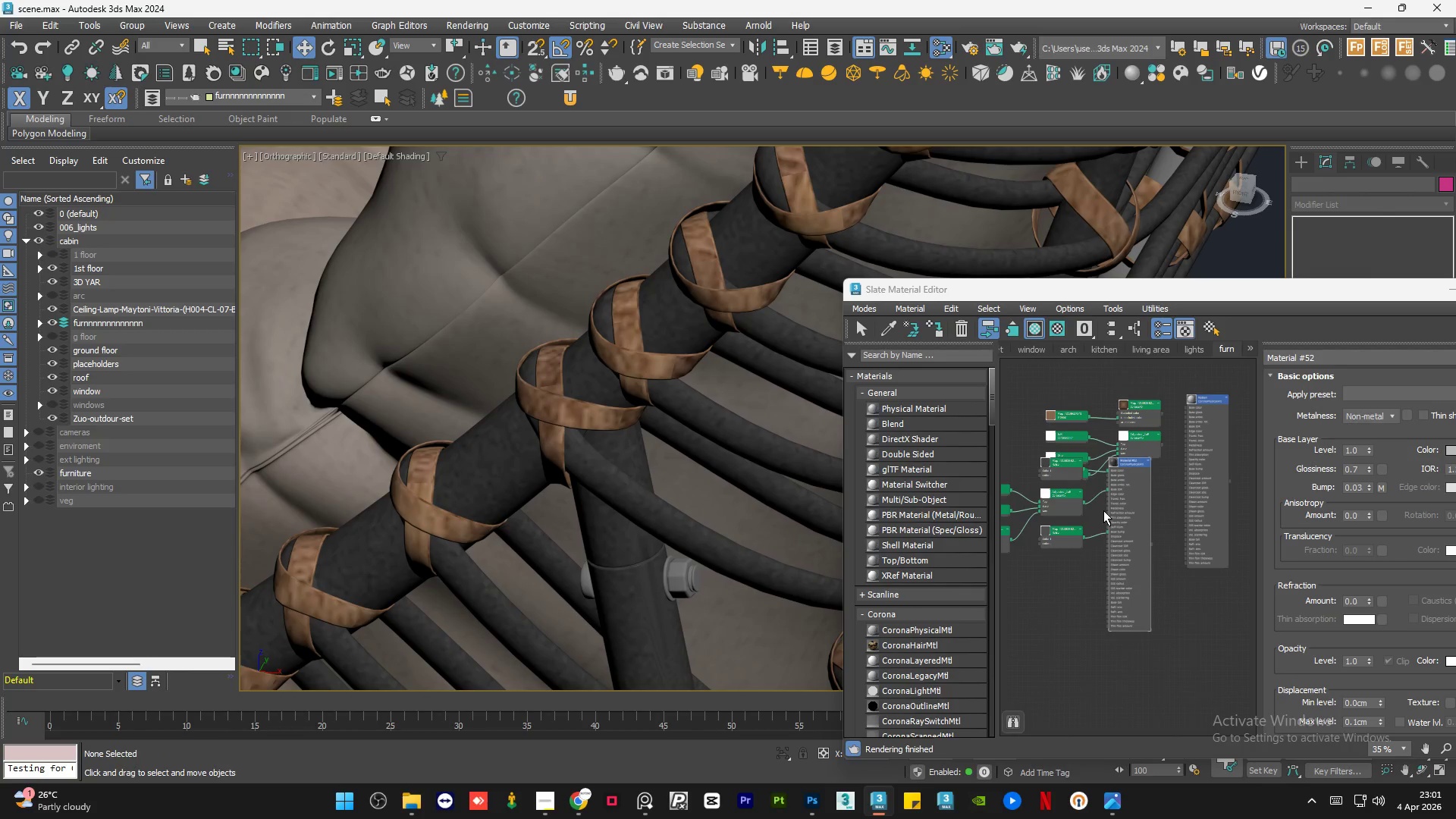 
scroll: coordinate [1219, 482], scroll_direction: down, amount: 7.0
 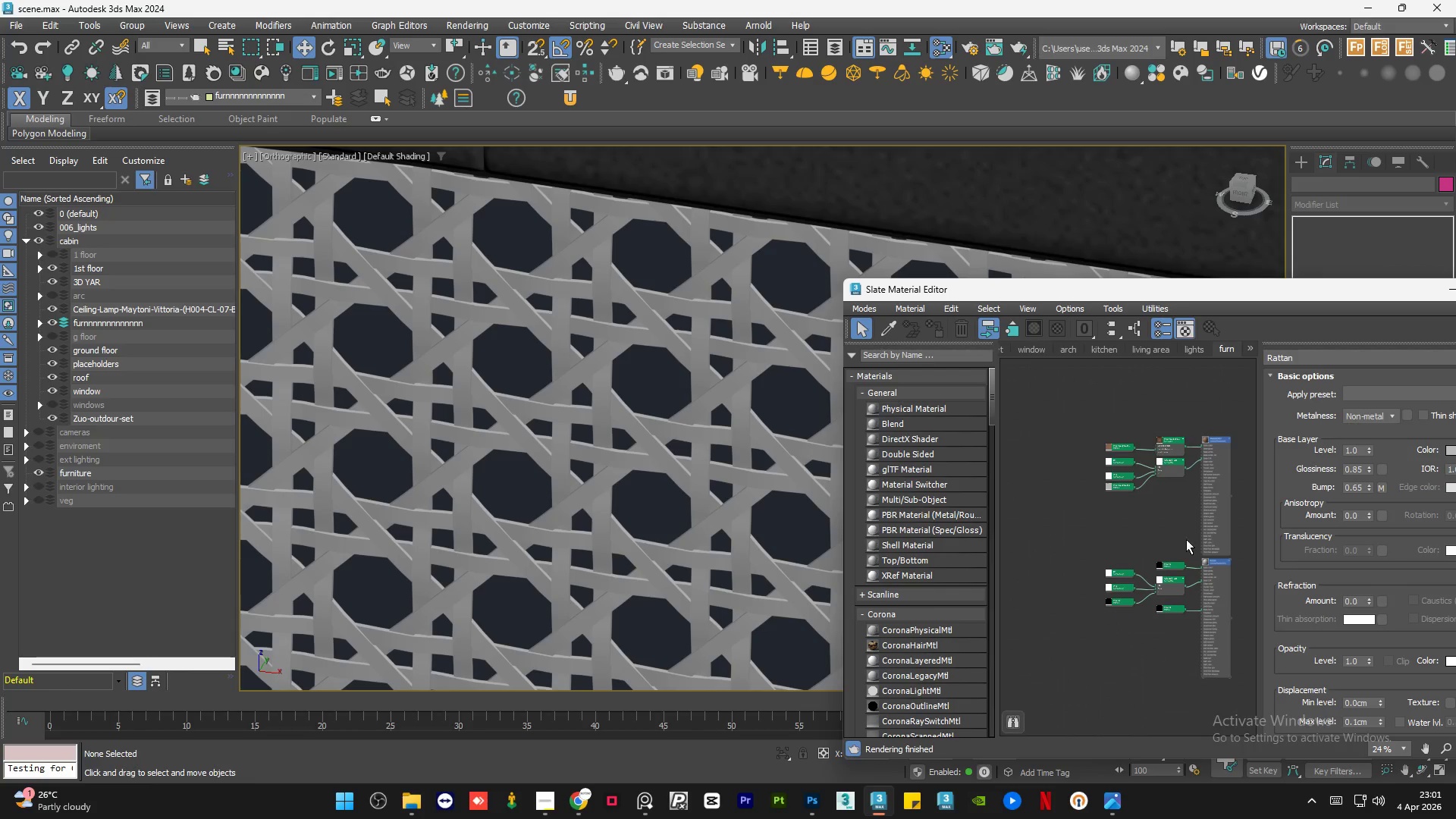 
scroll: coordinate [1219, 557], scroll_direction: up, amount: 2.0
 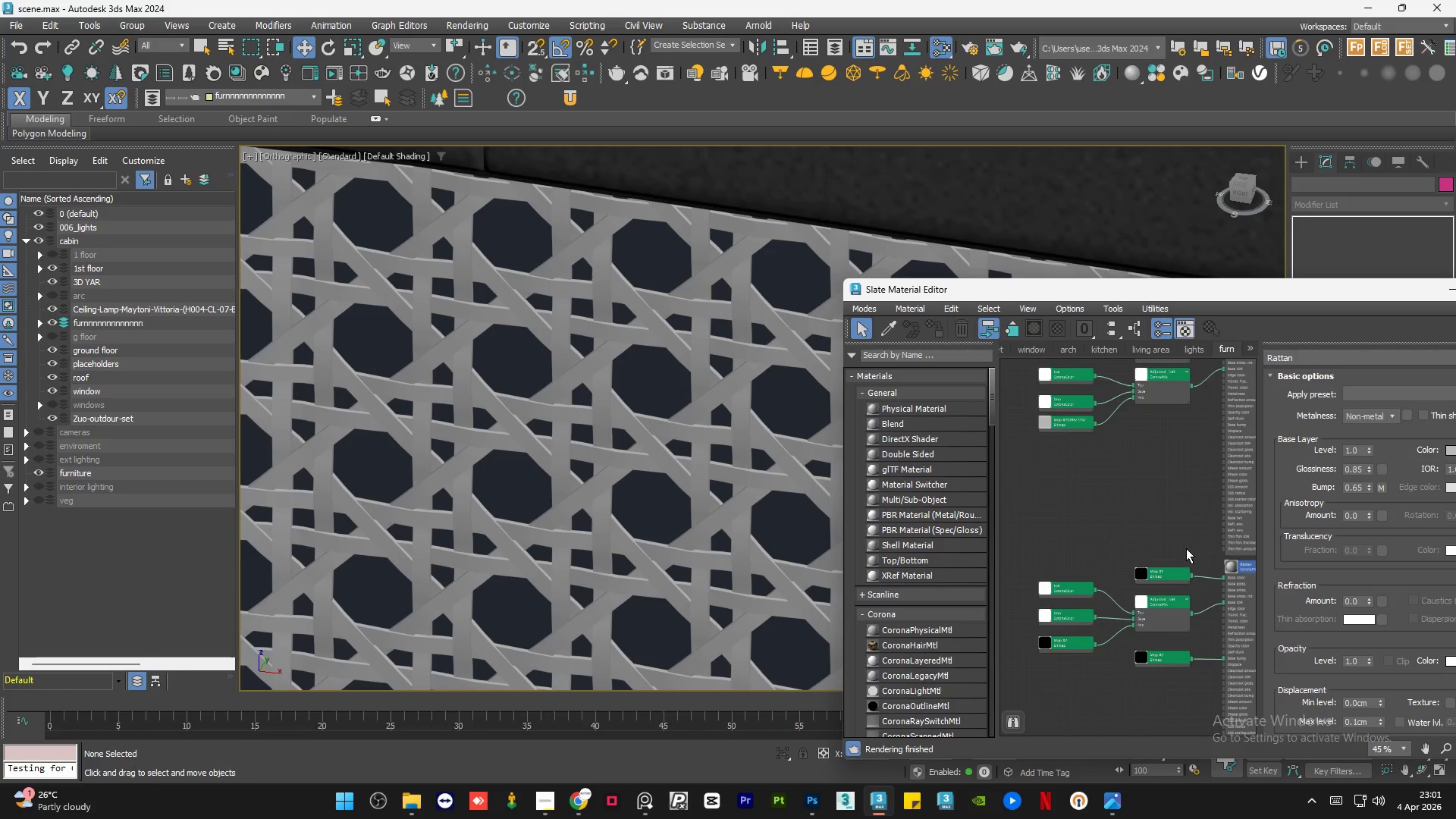 
left_click_drag(start_coordinate=[1131, 536], to_coordinate=[1144, 651])
 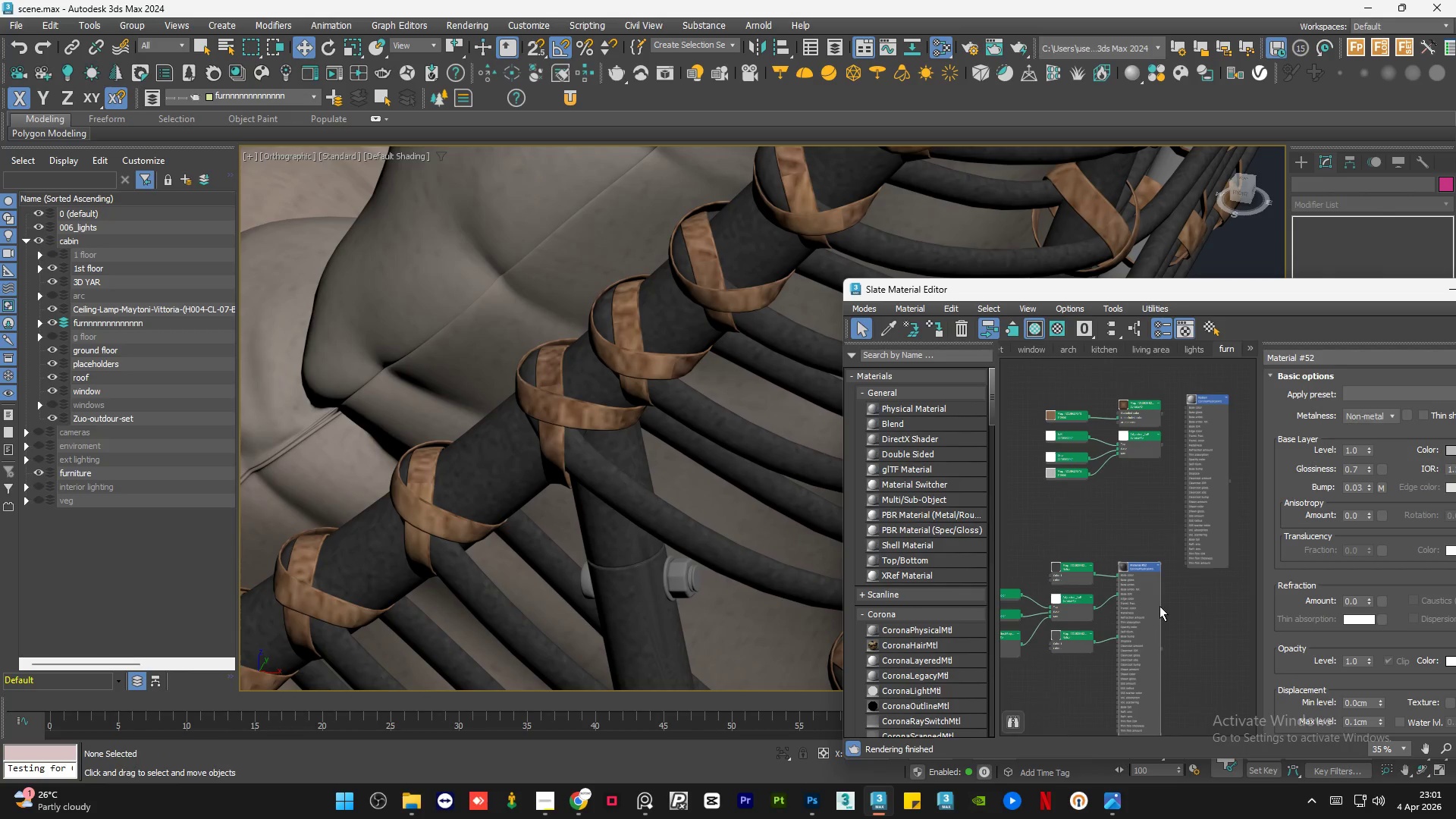 
scroll: coordinate [1066, 632], scroll_direction: down, amount: 1.0
 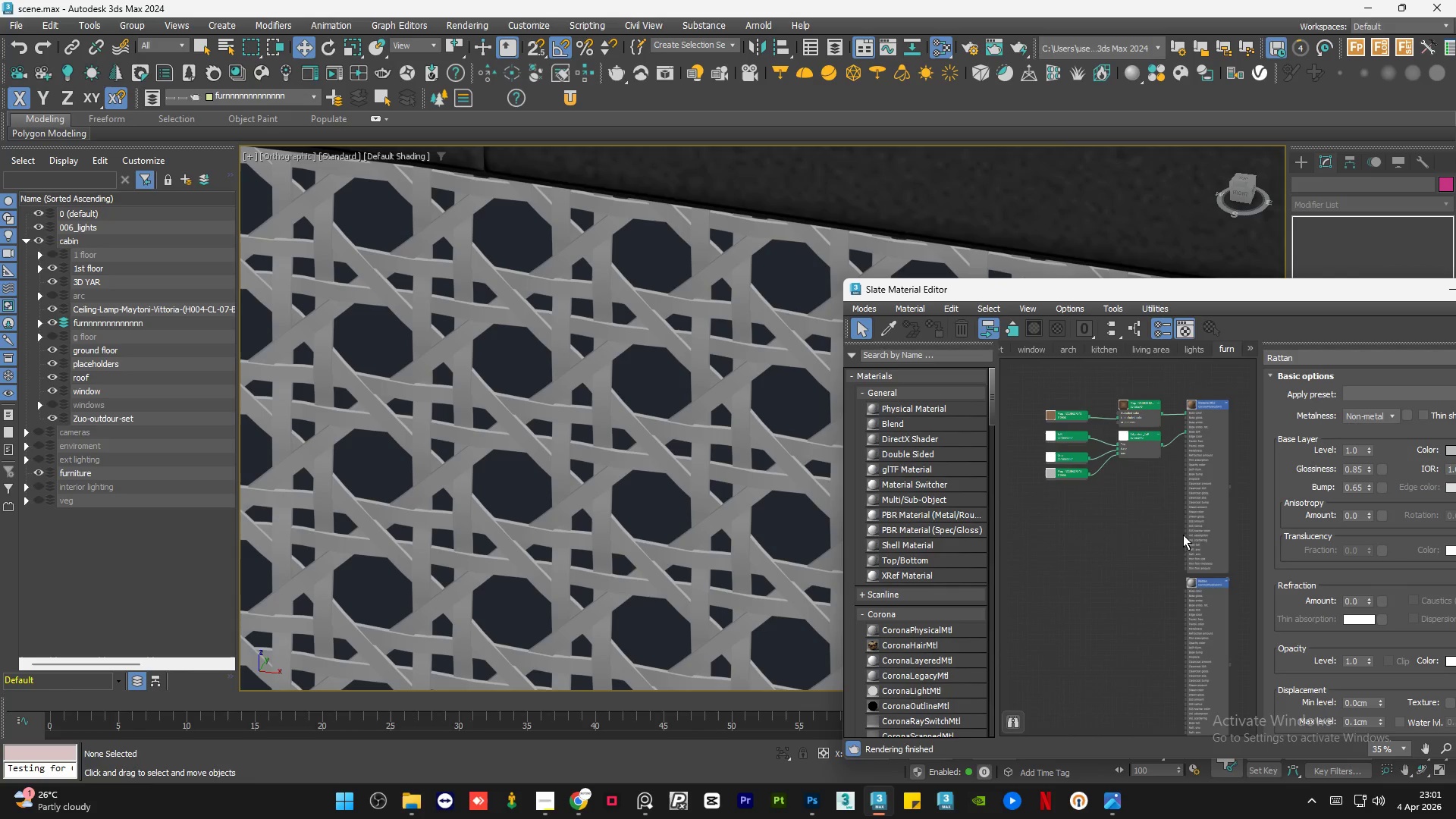 
left_click_drag(start_coordinate=[1148, 545], to_coordinate=[1056, 632])
 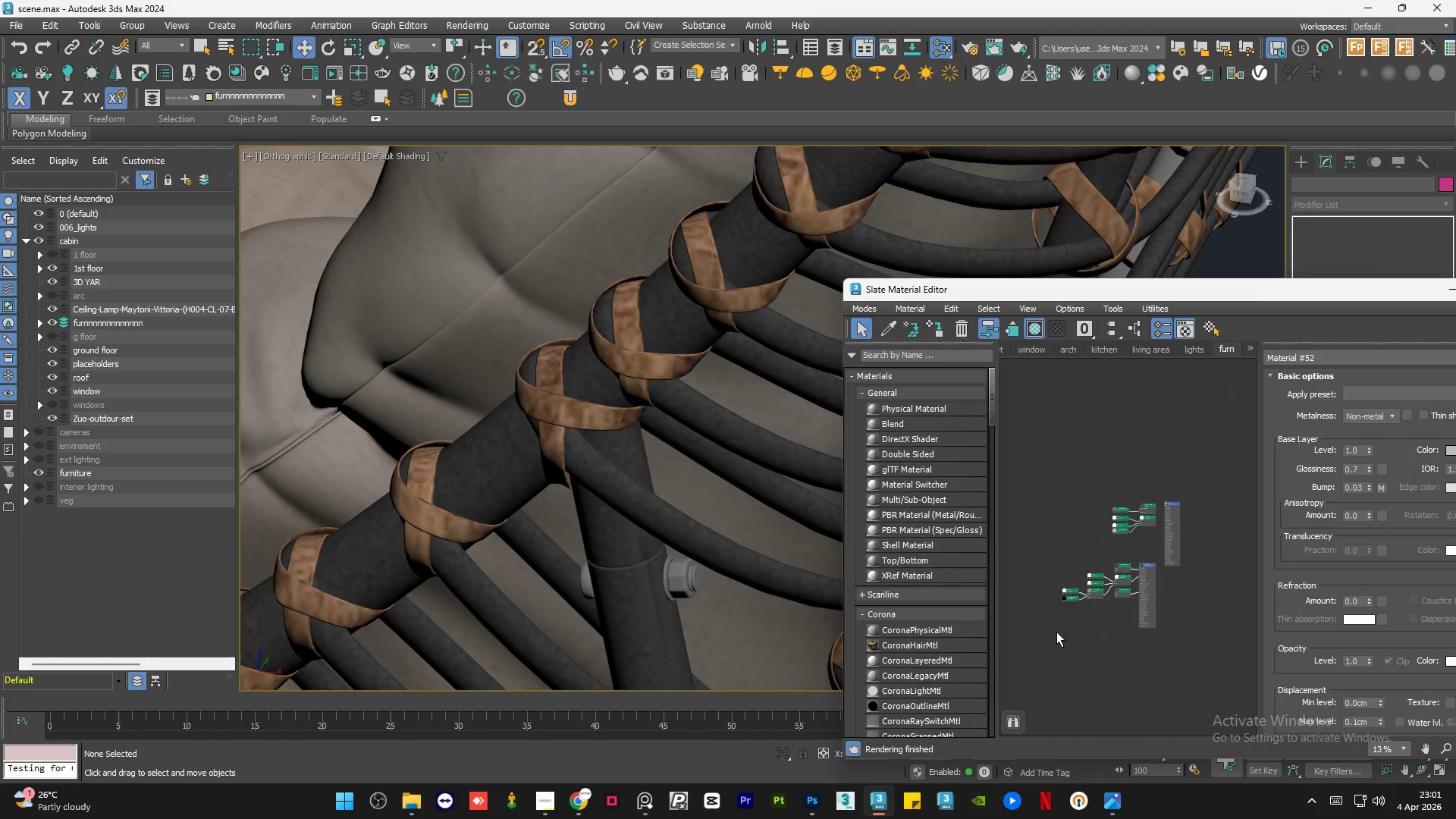 
key(Delete)
 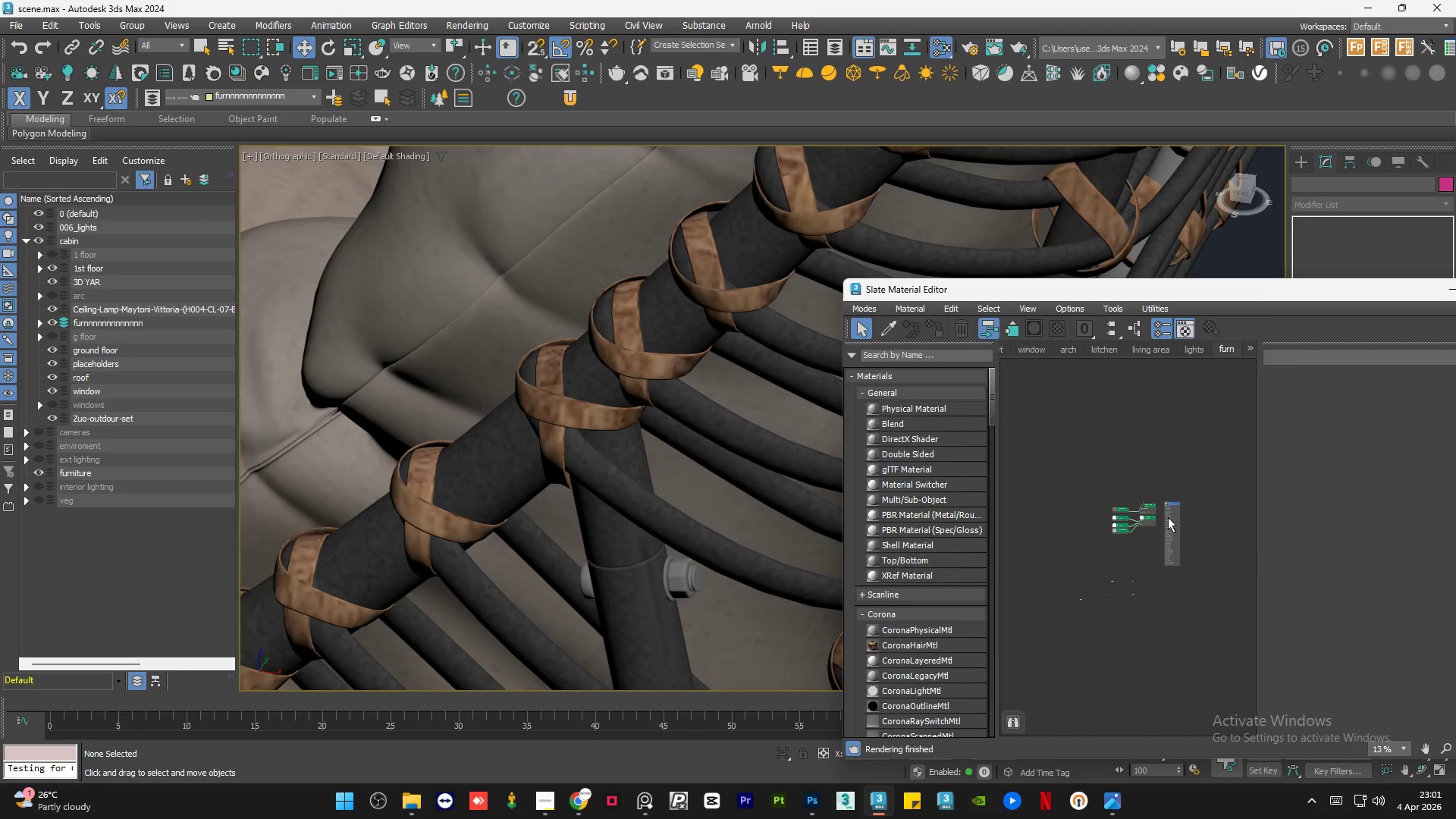 
left_click_drag(start_coordinate=[1077, 502], to_coordinate=[1153, 490])
 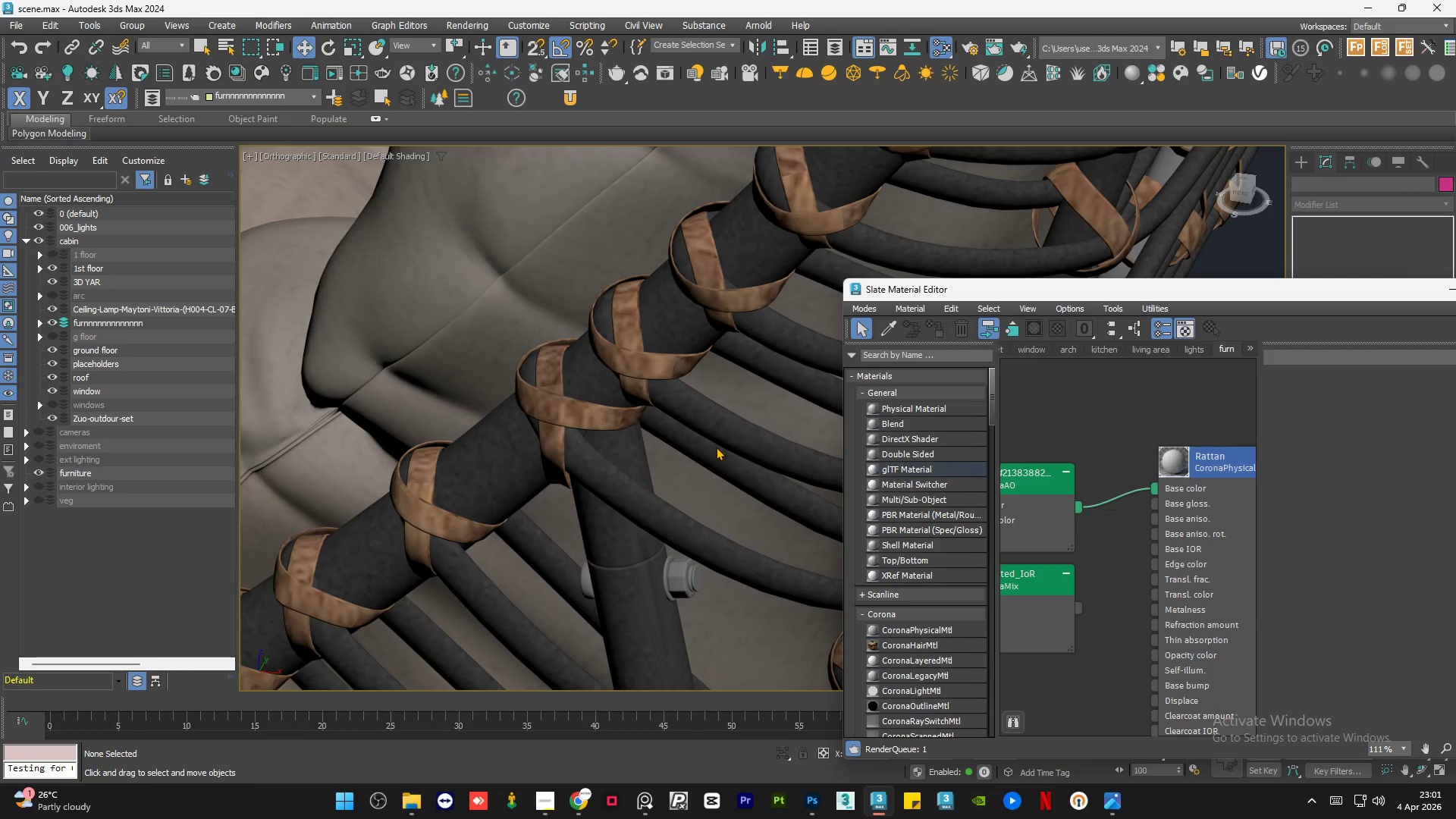 
scroll: coordinate [672, 394], scroll_direction: down, amount: 14.0
 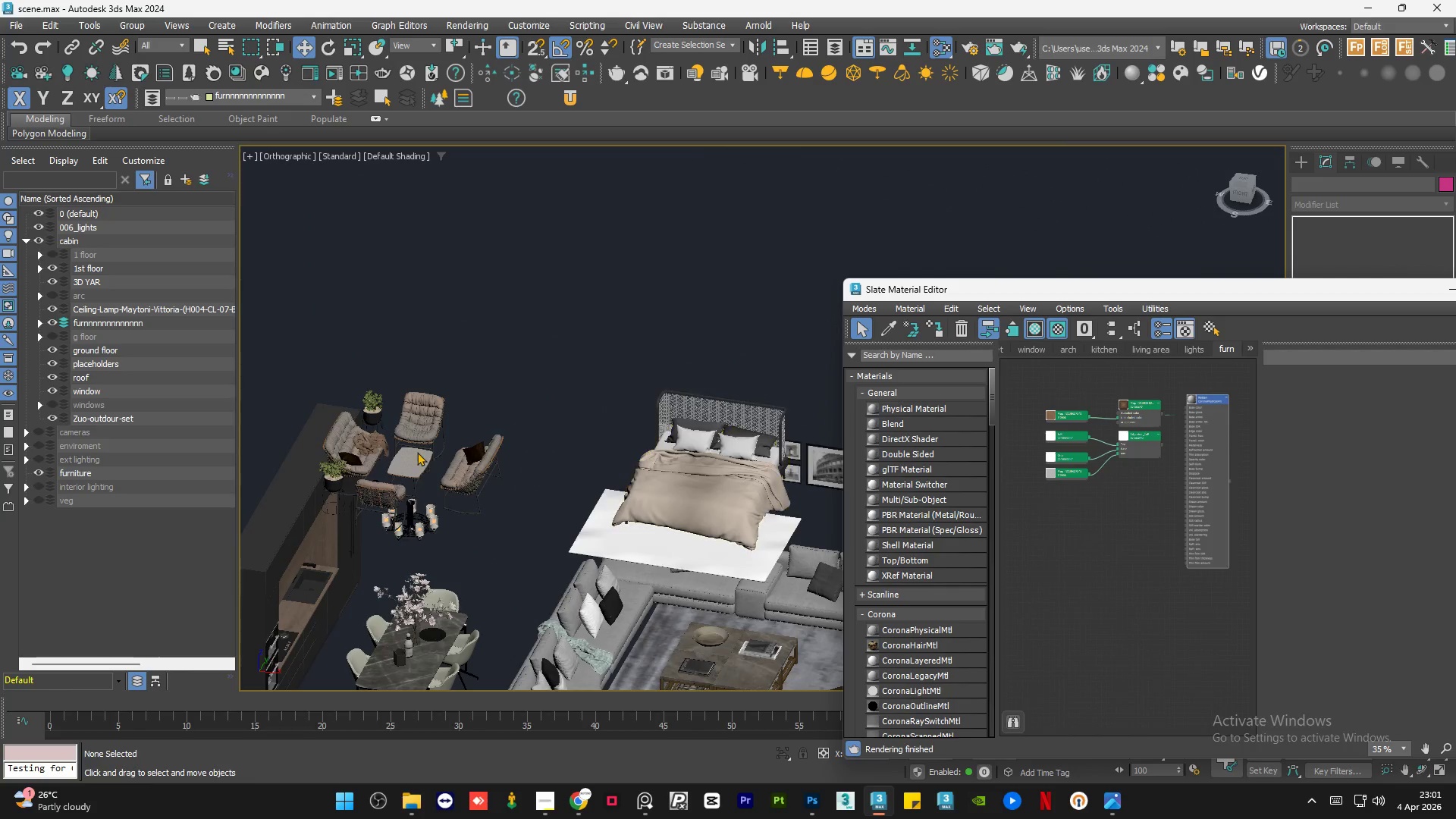 
scroll: coordinate [714, 509], scroll_direction: up, amount: 11.0
 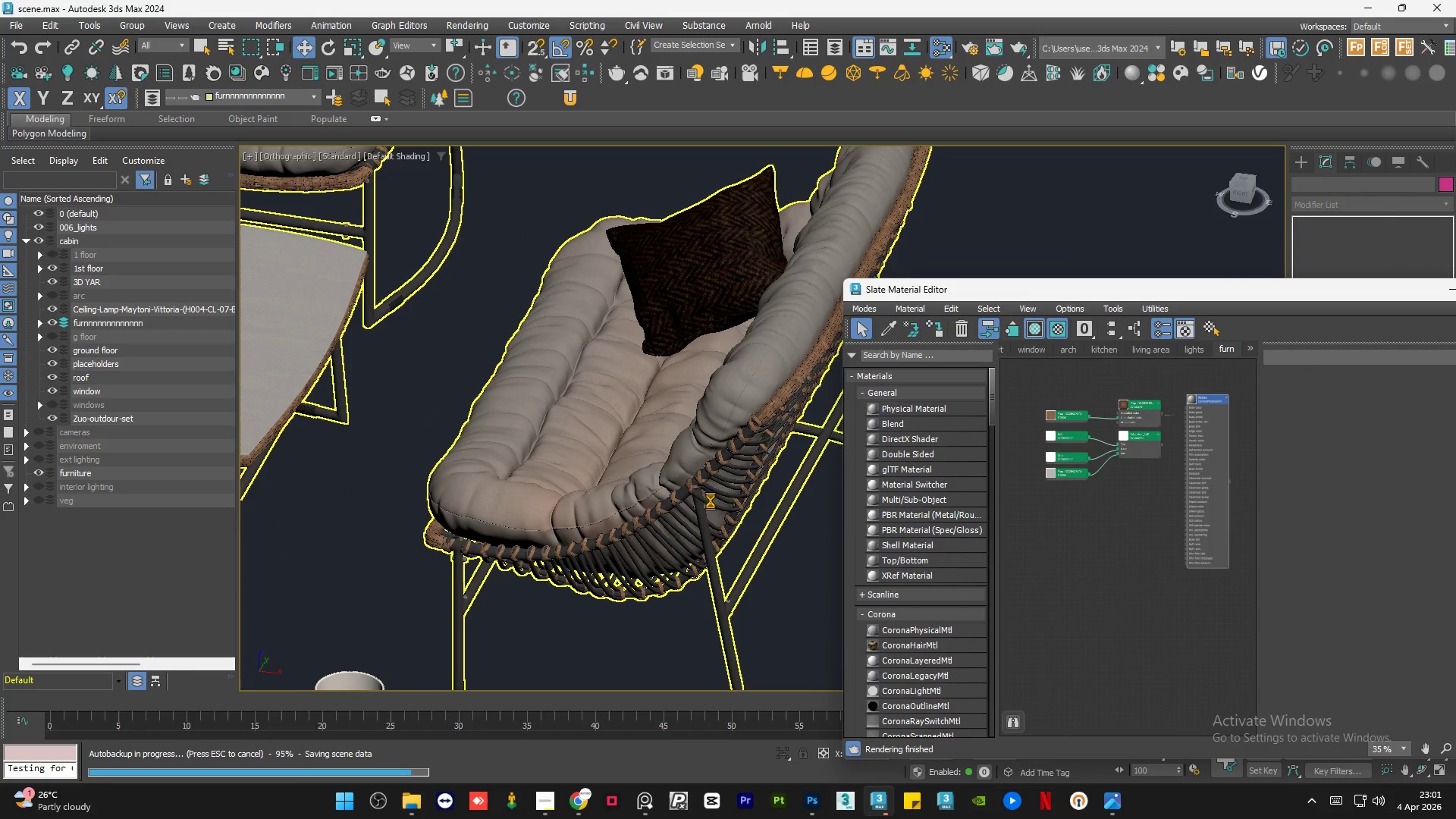 
left_click([1219, 492])
 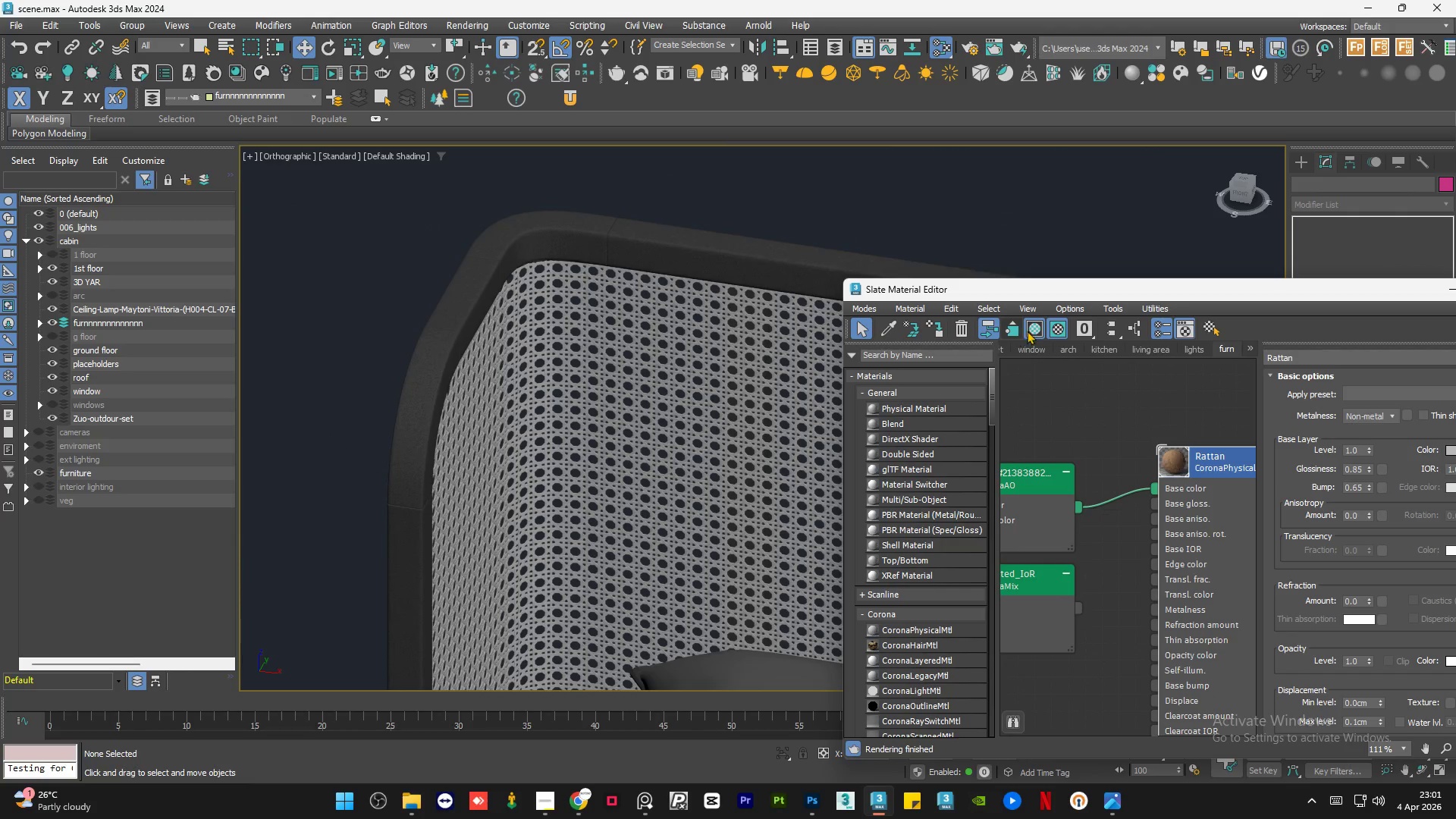 
left_click([1031, 330])
 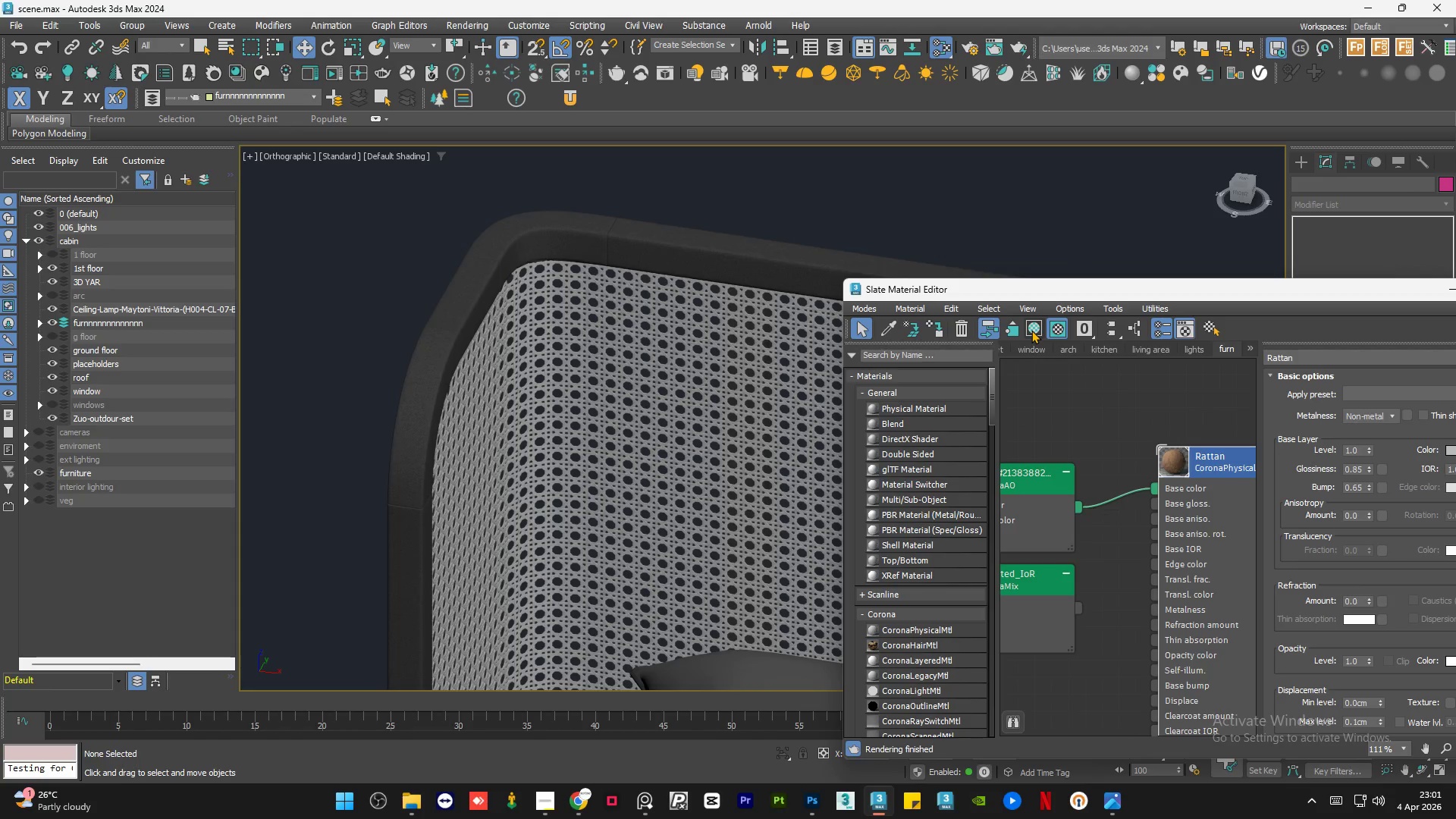 
scroll: coordinate [709, 496], scroll_direction: up, amount: 5.0
 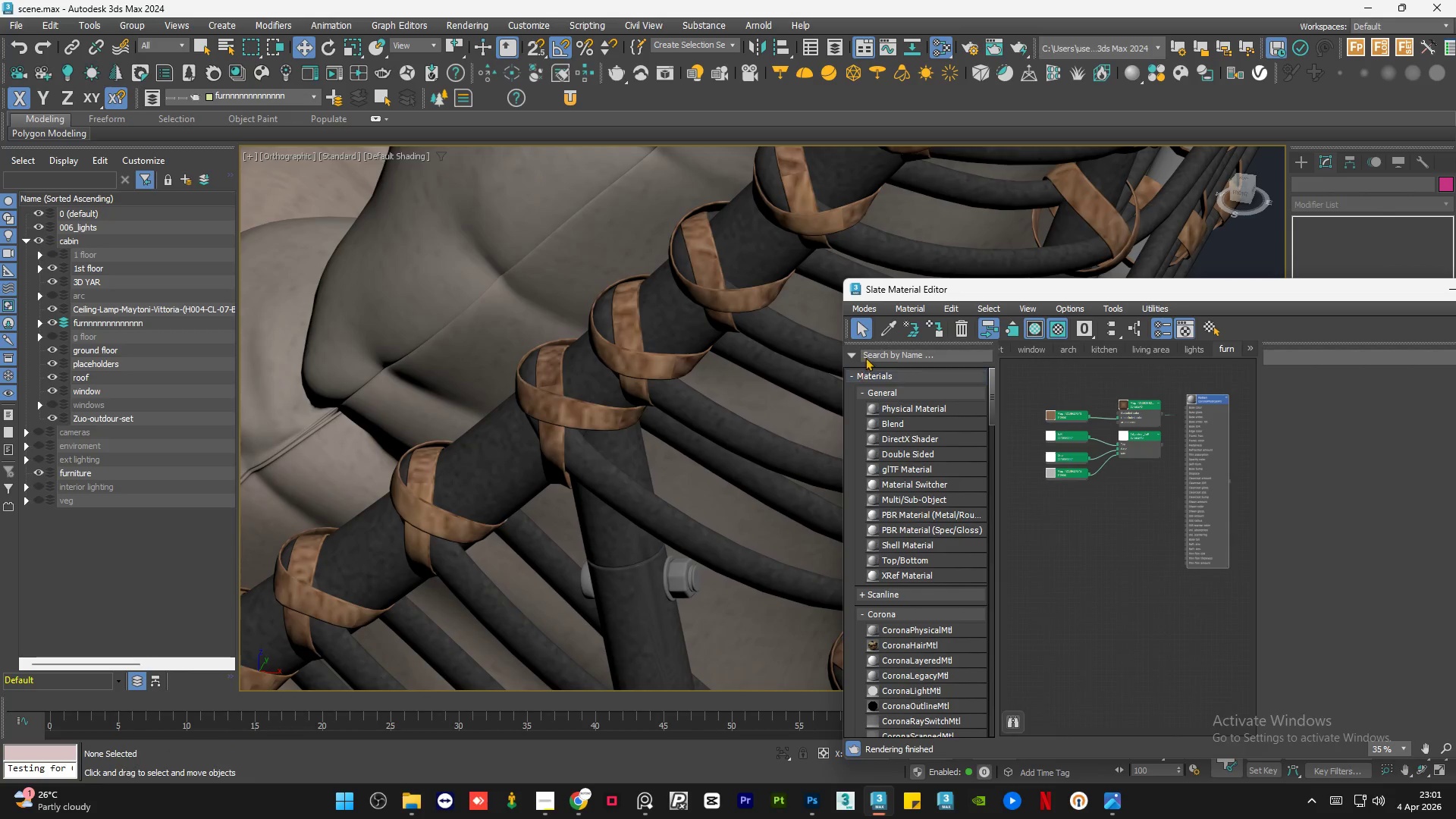 
double_click([1031, 330])
 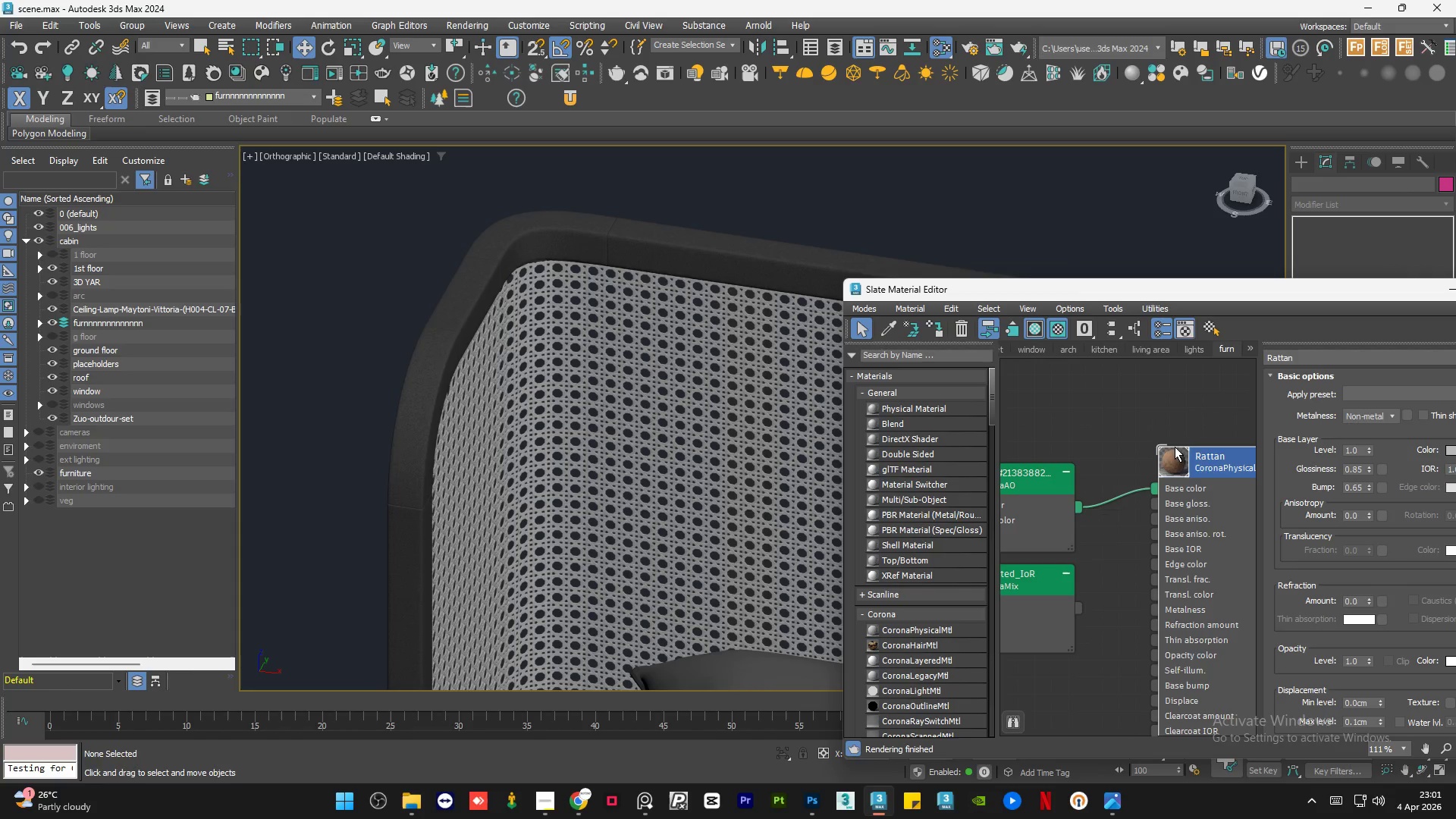 
left_click([1114, 491])
 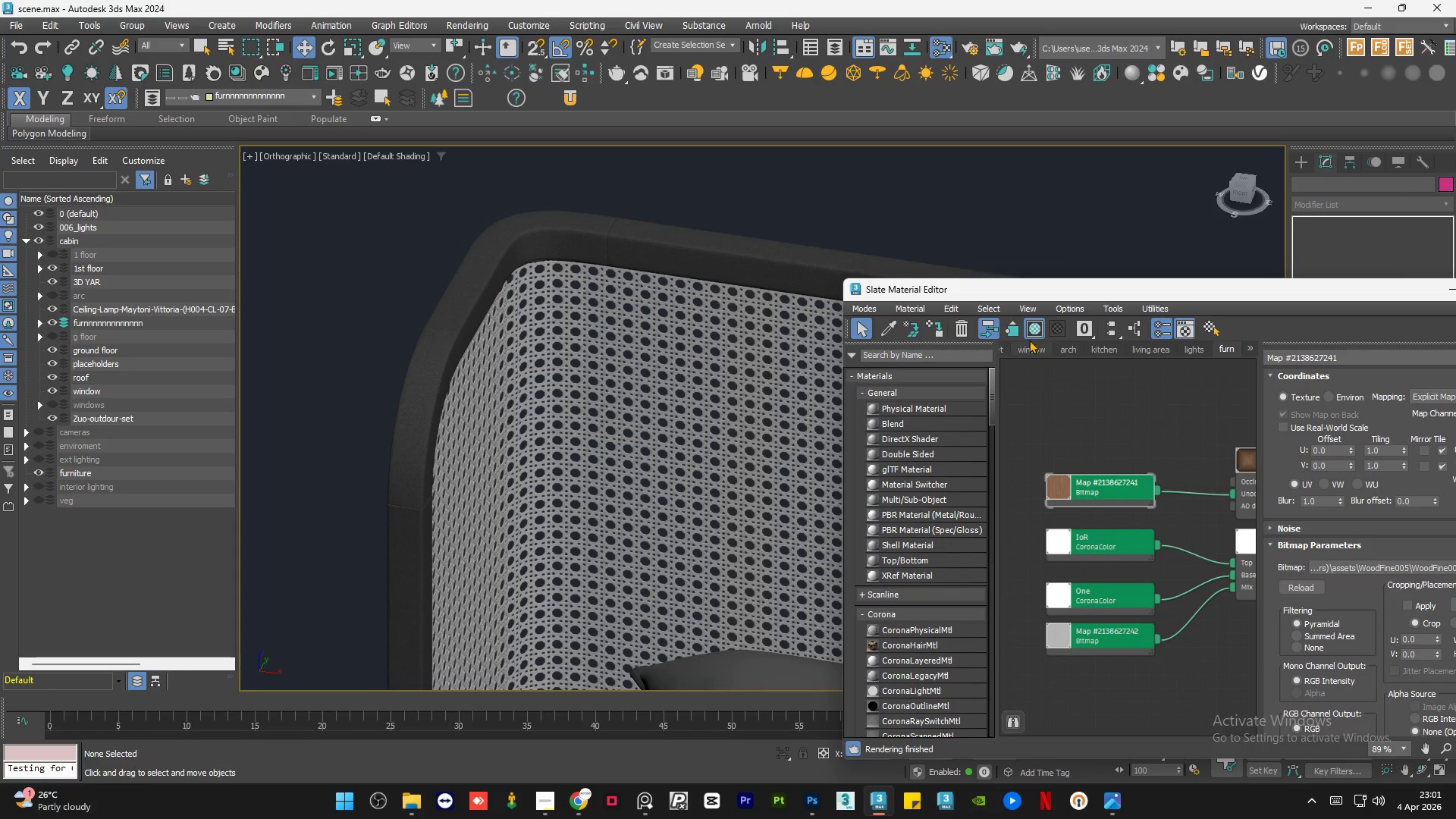 
left_click([1031, 331])
 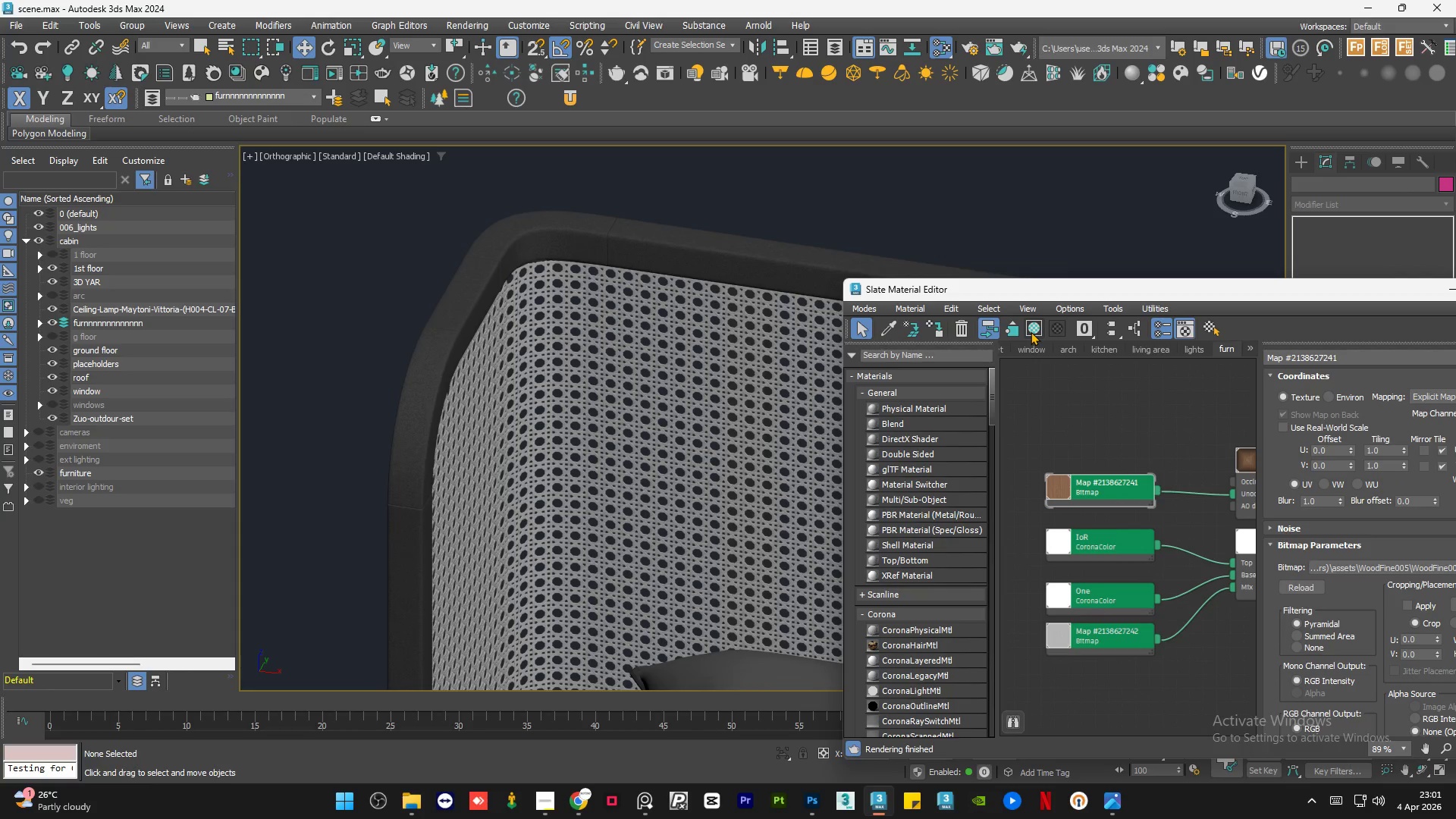 
left_click([1031, 331])
 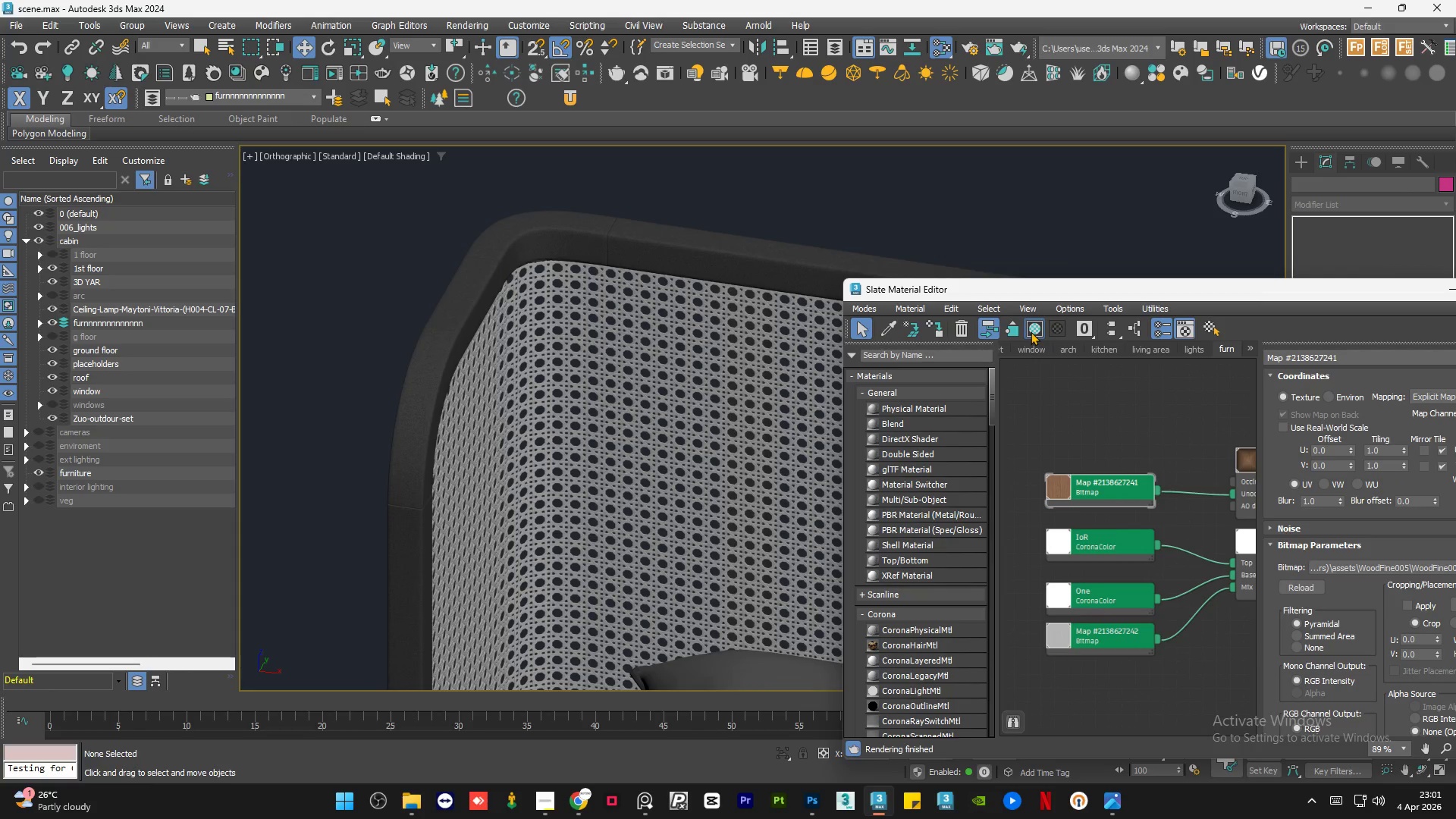 
scroll: coordinate [1148, 548], scroll_direction: down, amount: 2.0
 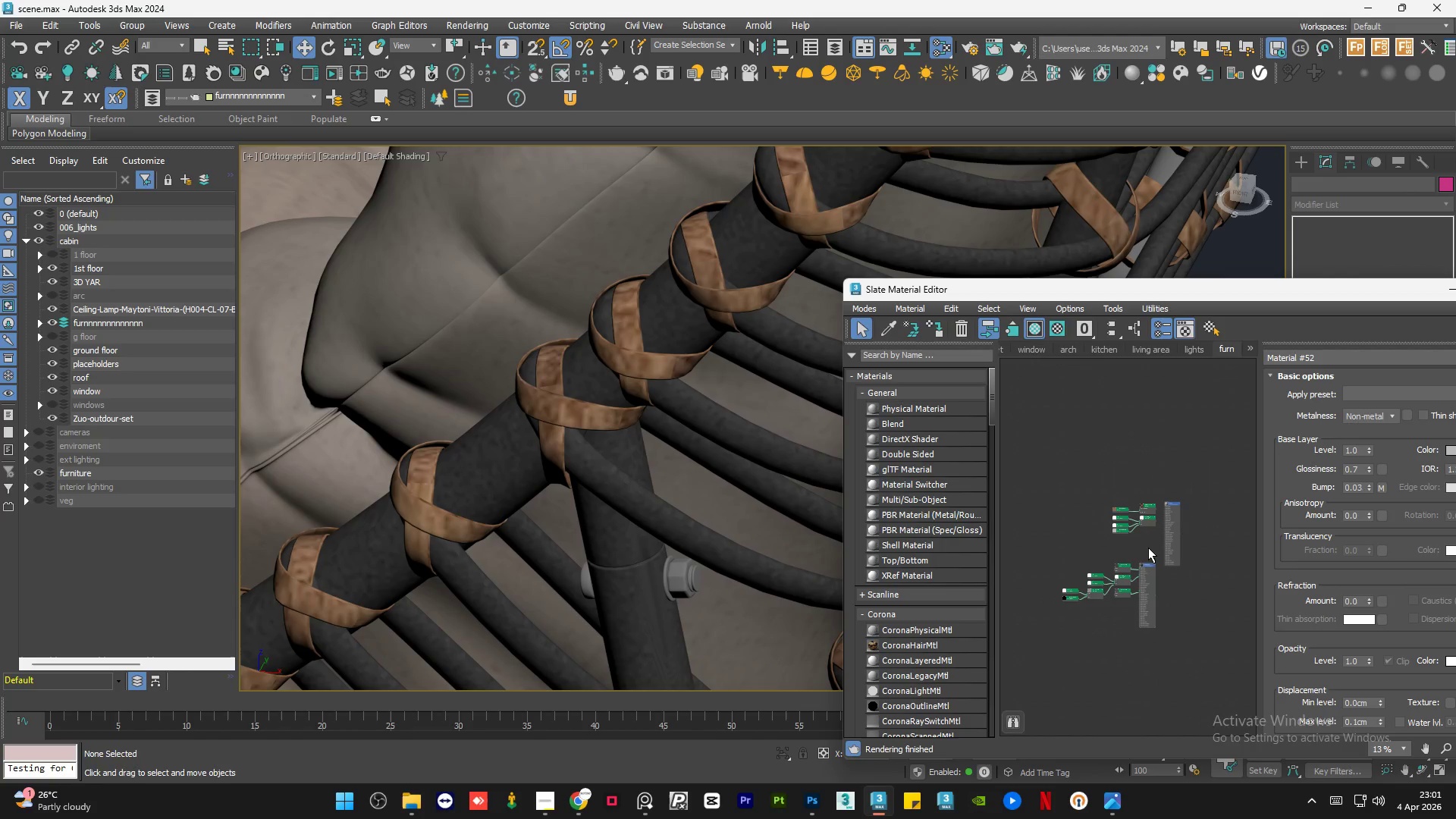 
key(Delete)
 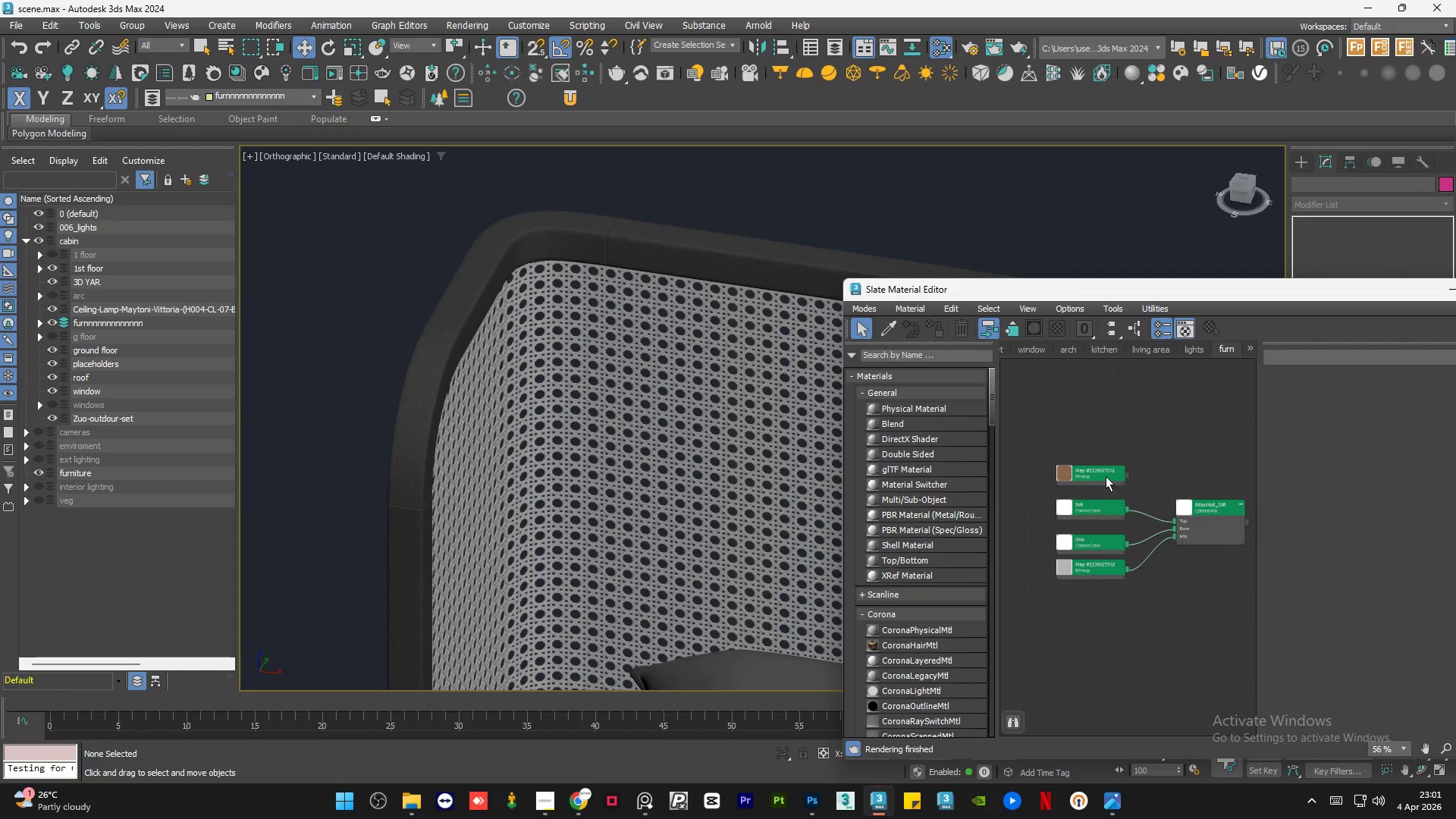 
left_click_drag(start_coordinate=[1097, 475], to_coordinate=[1201, 467])
 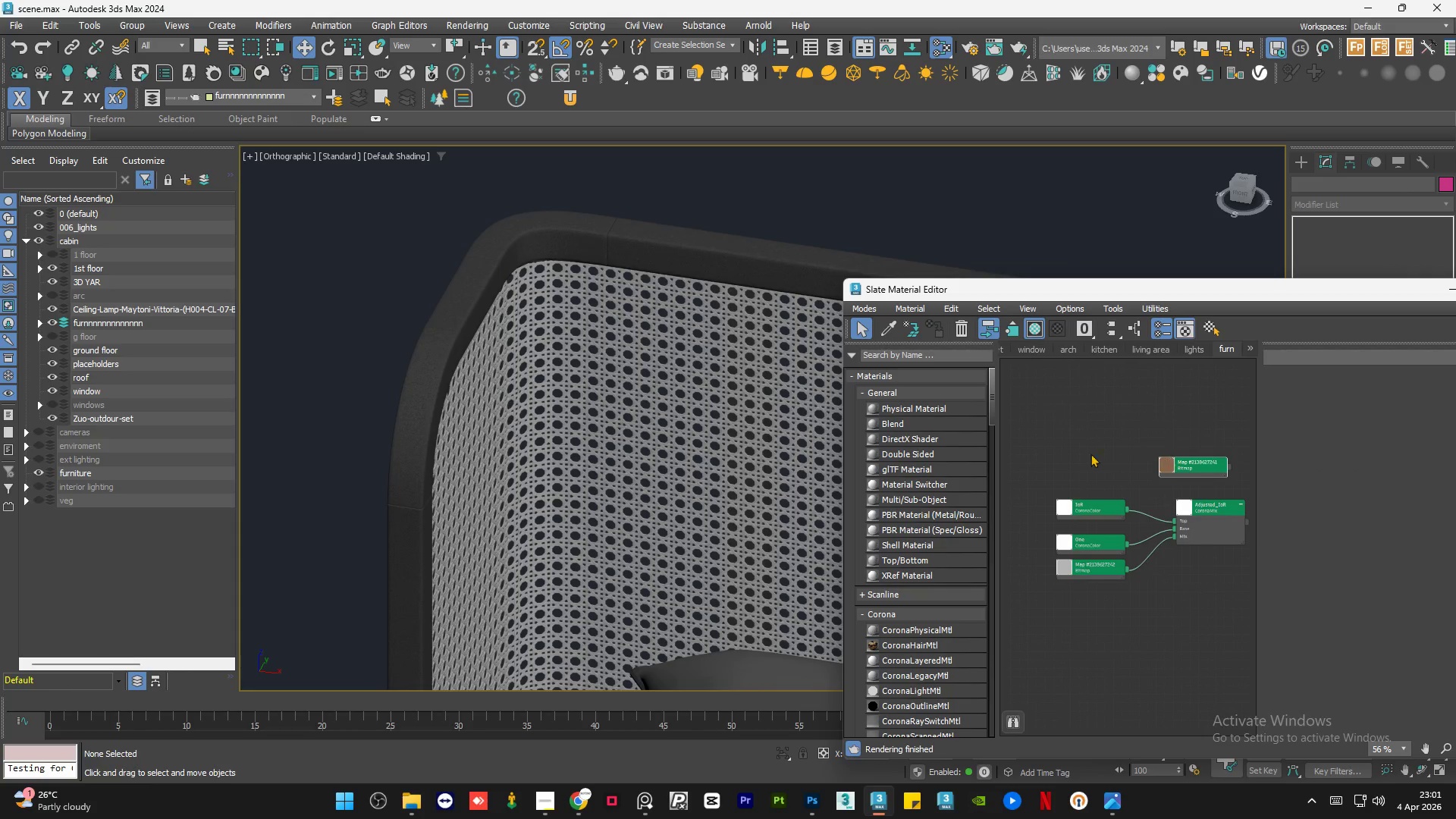 
left_click_drag(start_coordinate=[1128, 466], to_coordinate=[1153, 454])
 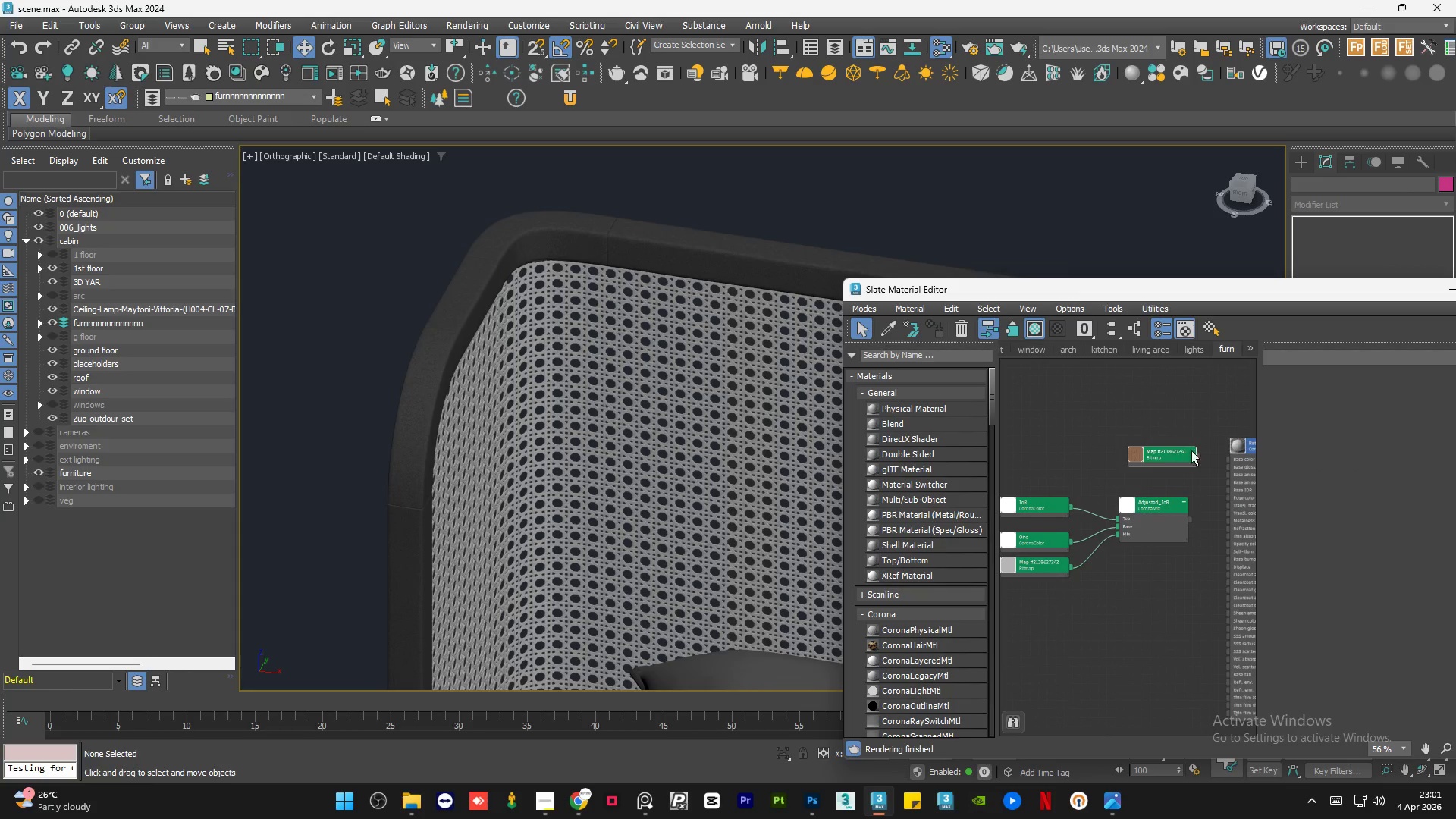 
scroll: coordinate [1175, 494], scroll_direction: up, amount: 9.0
 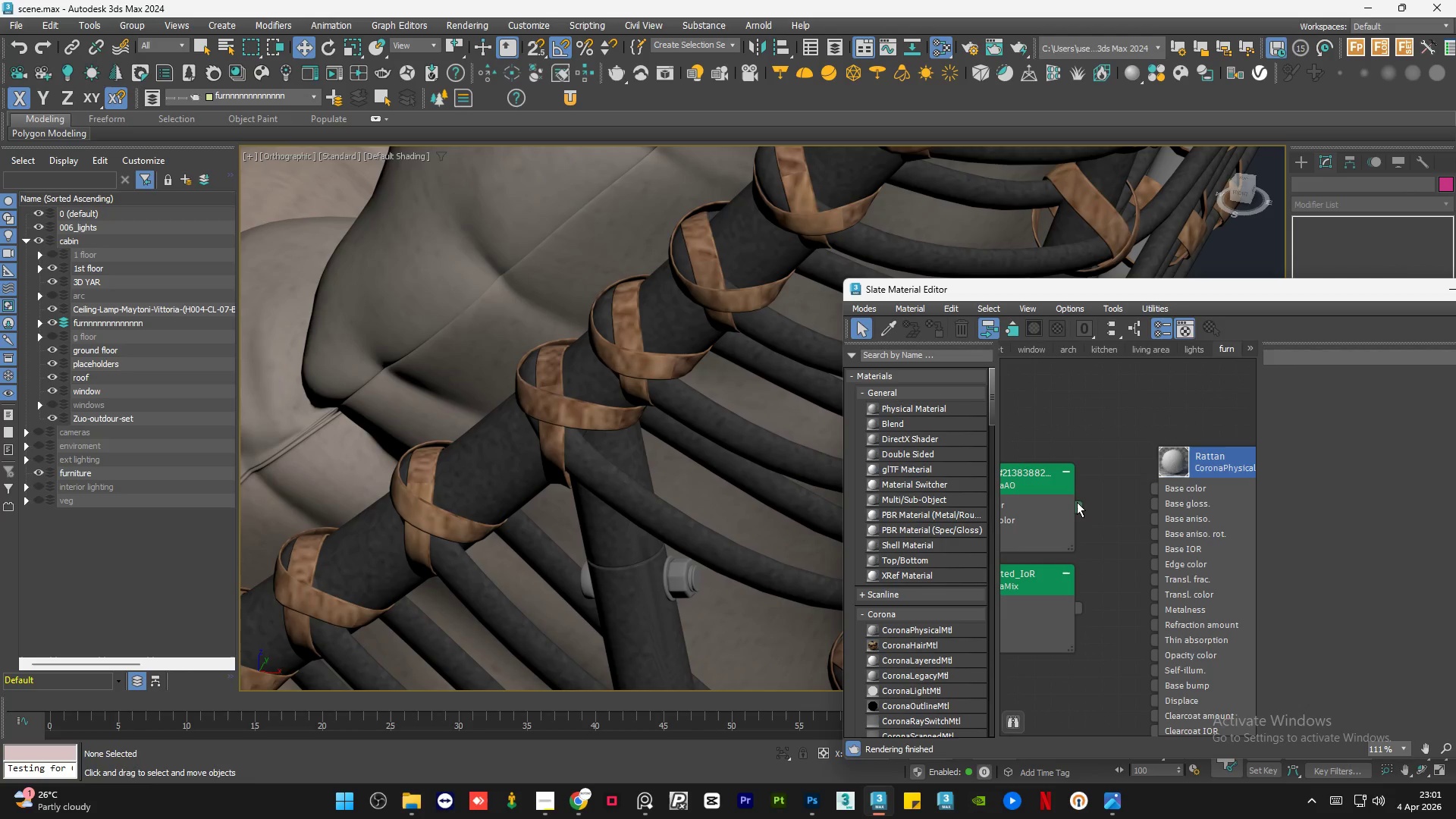 
left_click_drag(start_coordinate=[1179, 460], to_coordinate=[1233, 472])
 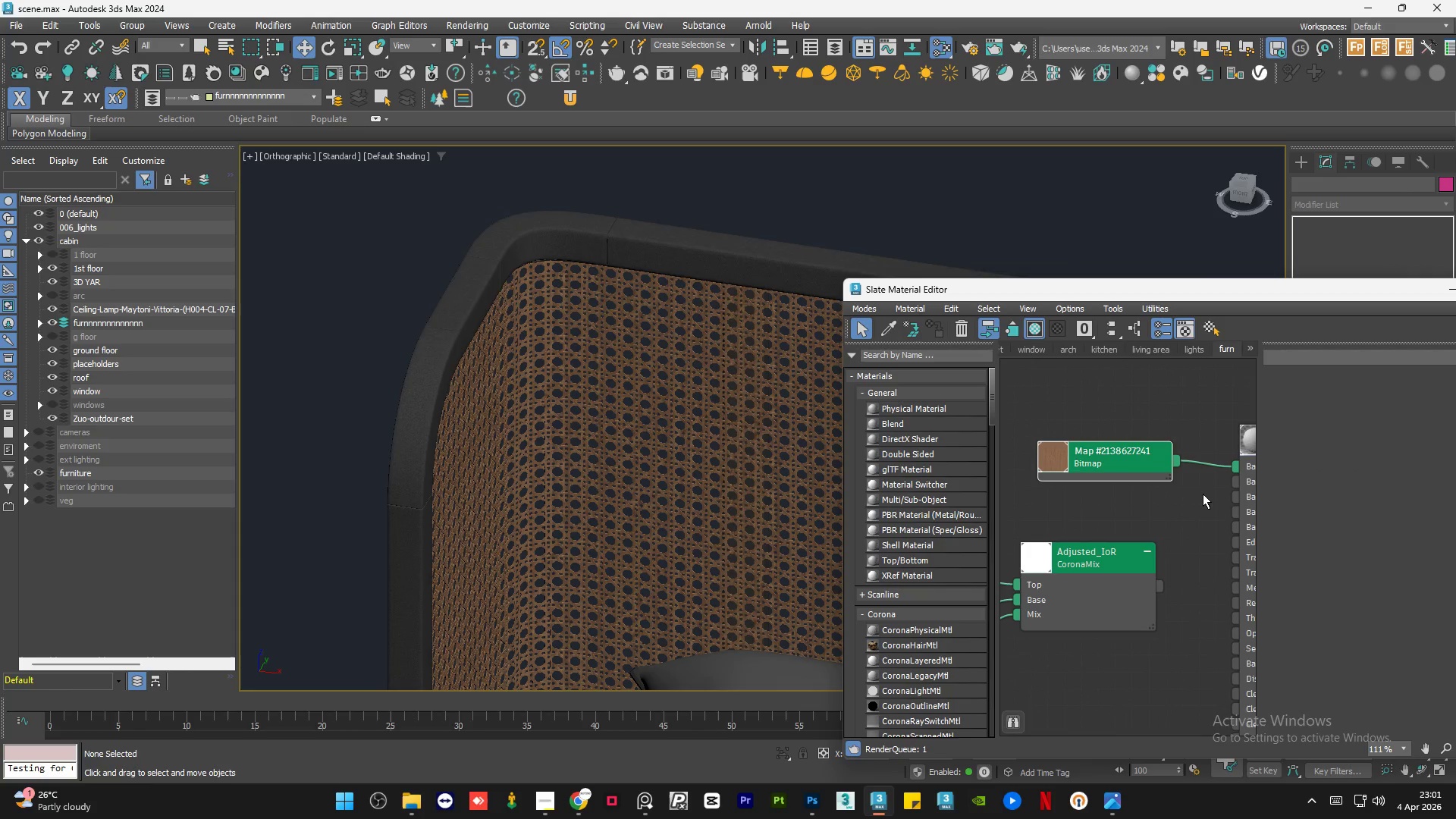 
left_click([1203, 494])
 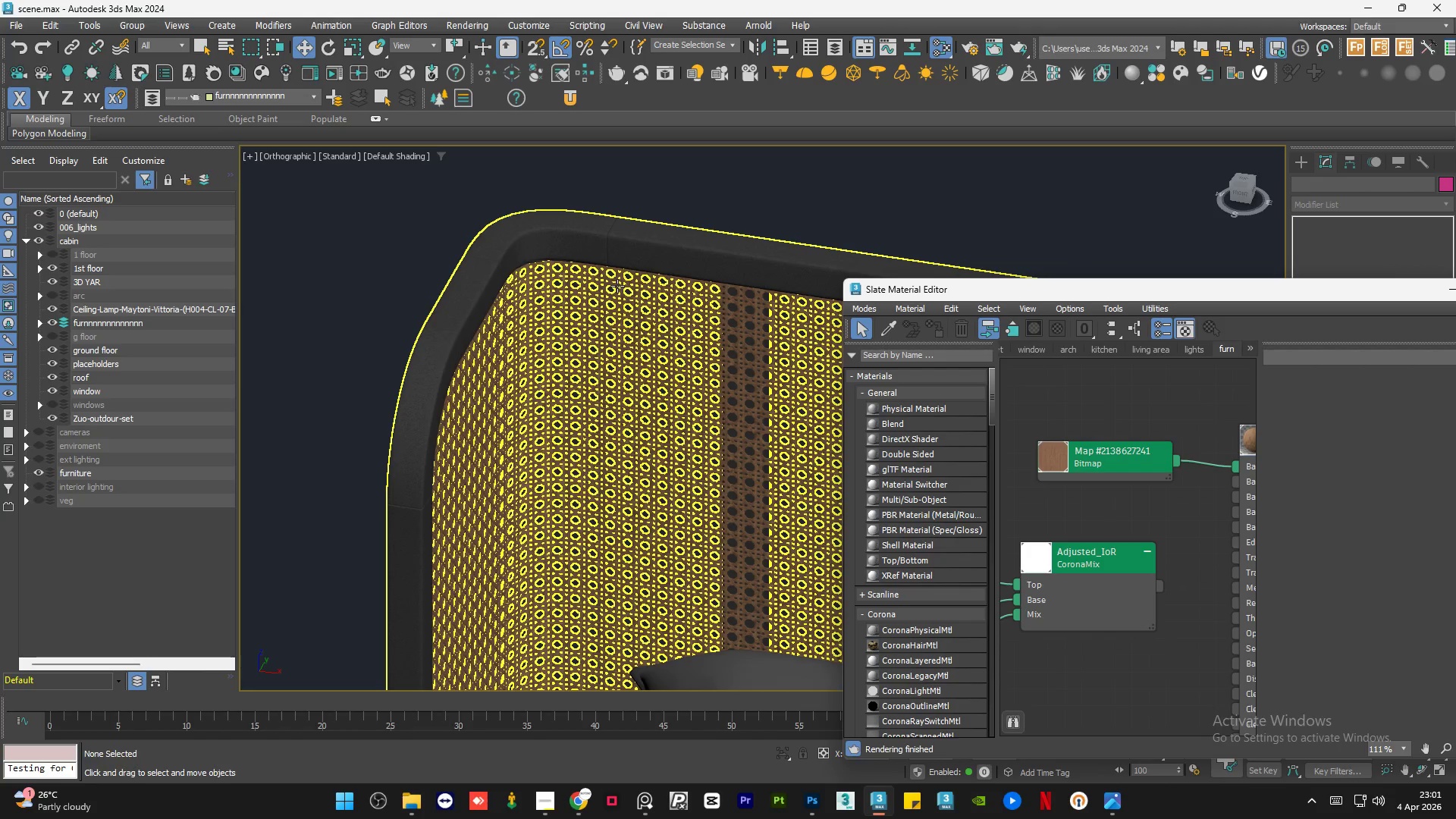 
scroll: coordinate [1072, 450], scroll_direction: down, amount: 10.0
 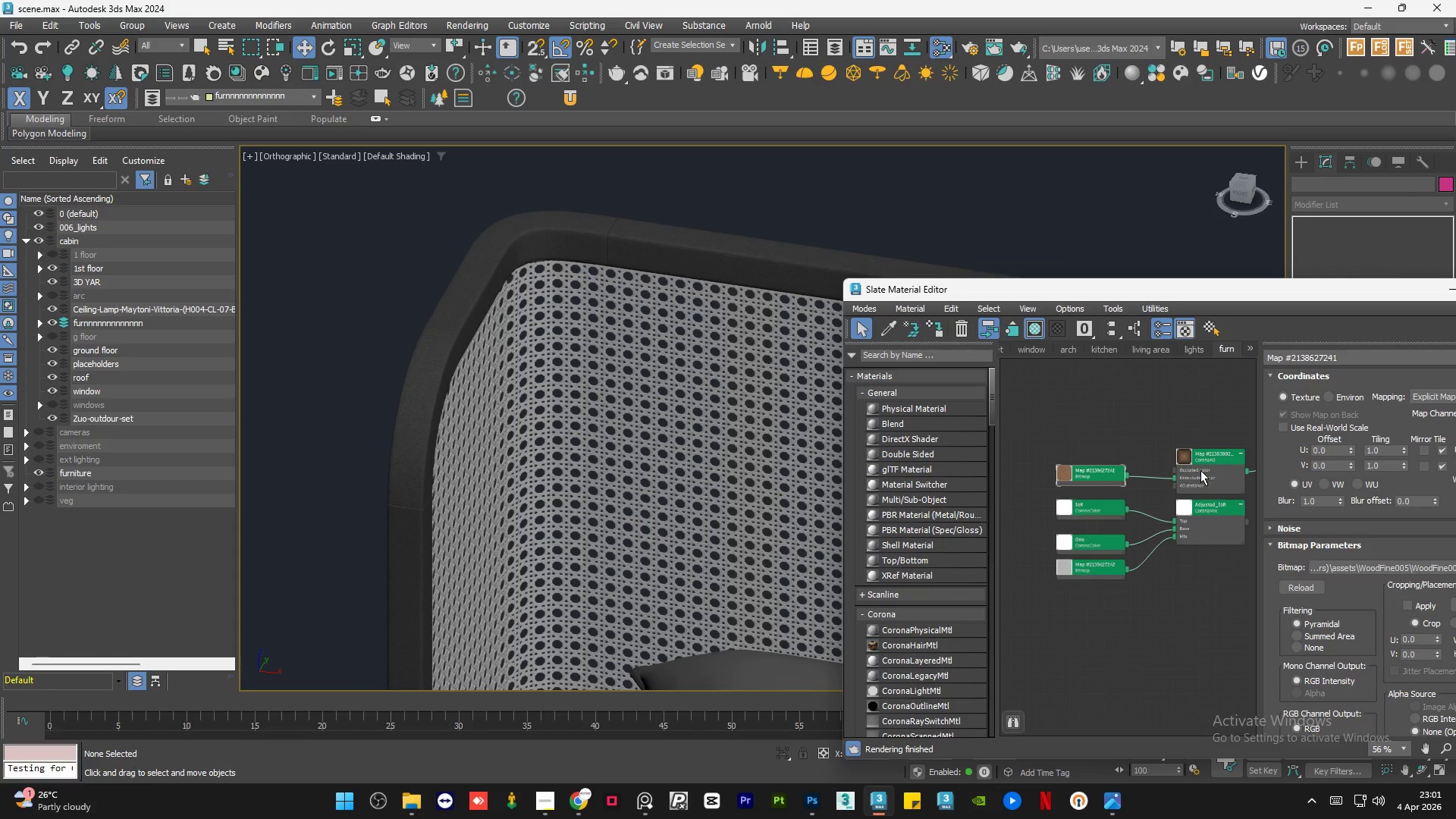 
wait(10.86)
 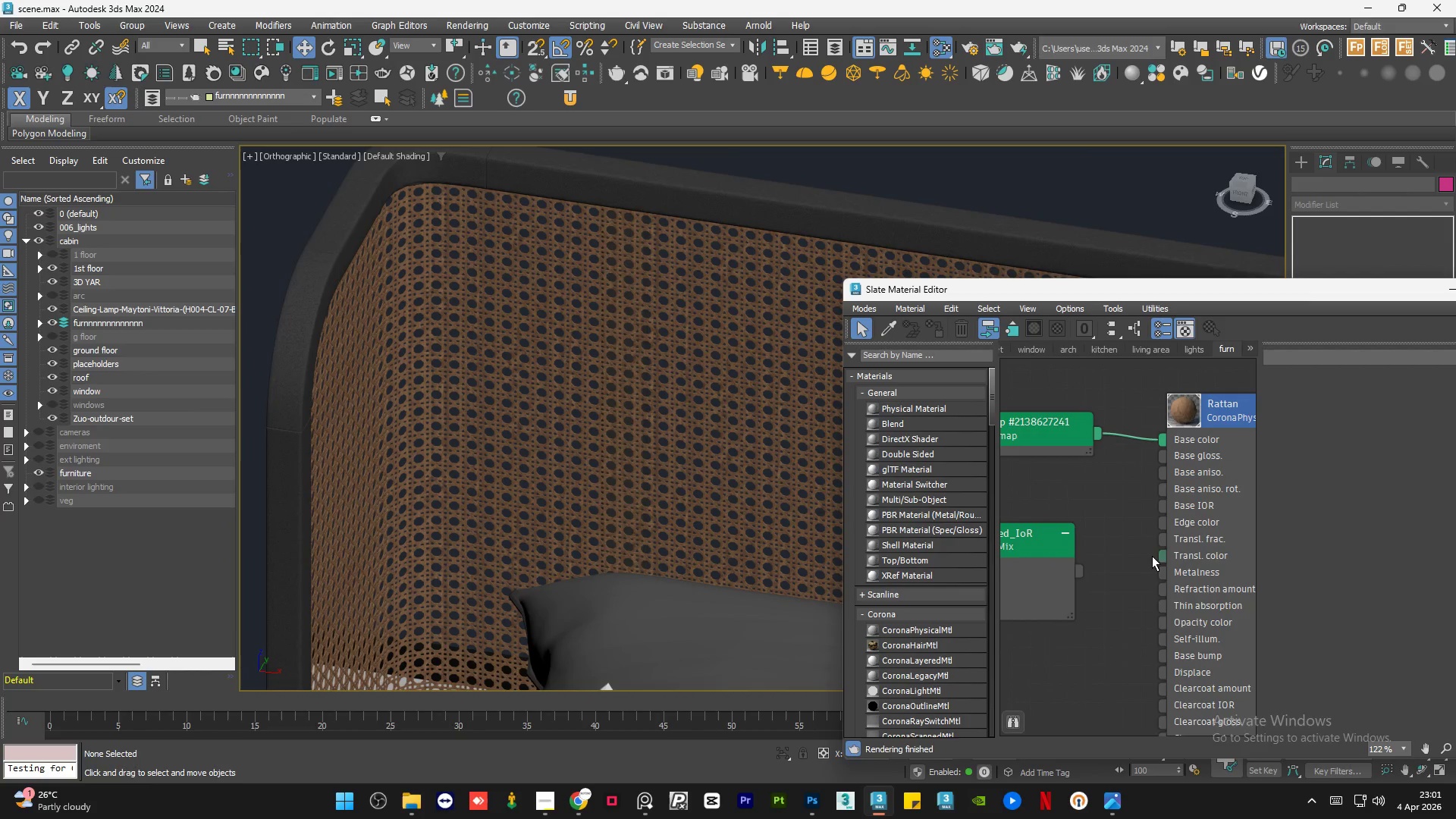 
left_click_drag(start_coordinate=[1078, 570], to_coordinate=[1173, 509])
 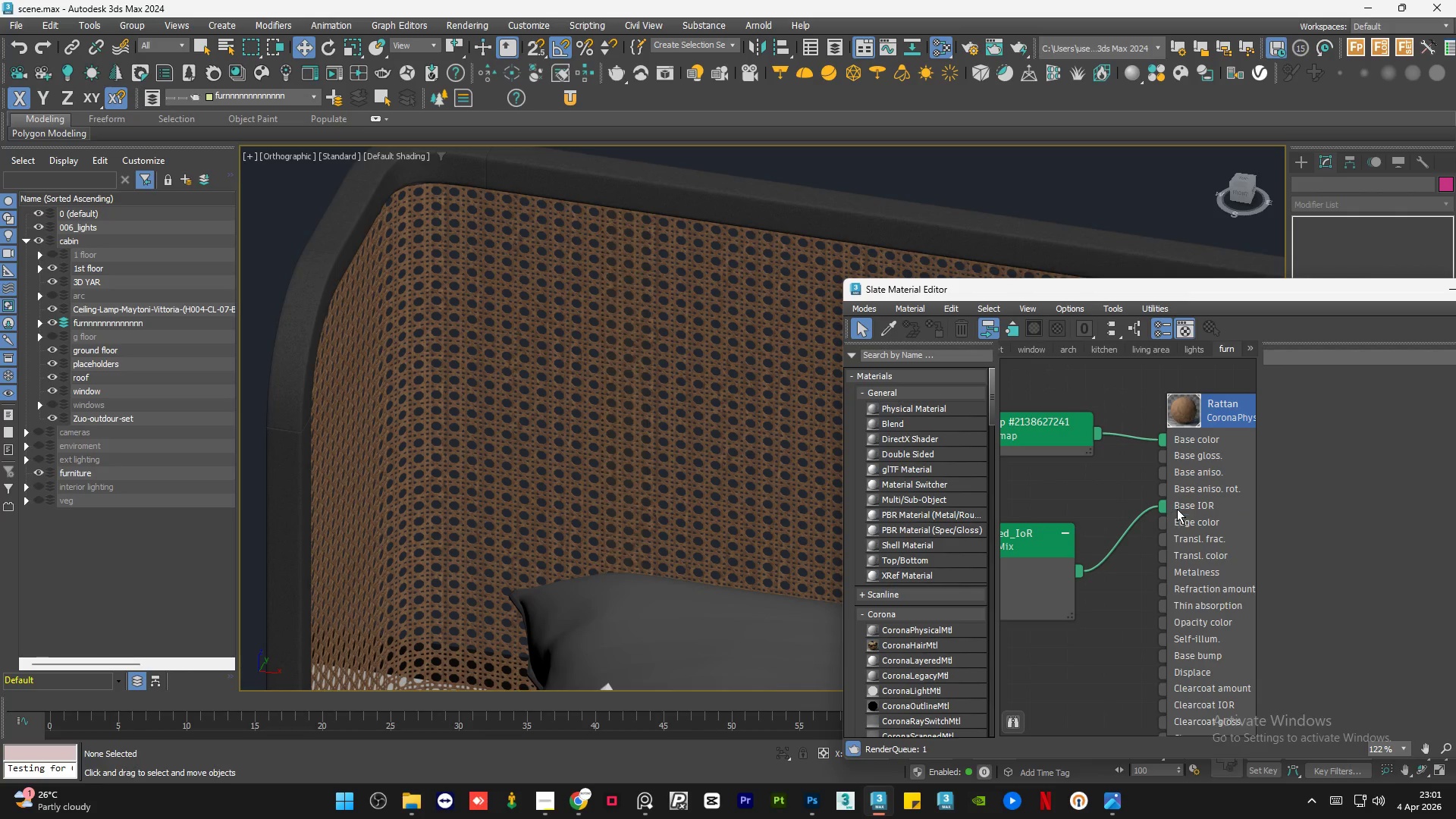 
scroll: coordinate [1153, 458], scroll_direction: none, amount: 0.0
 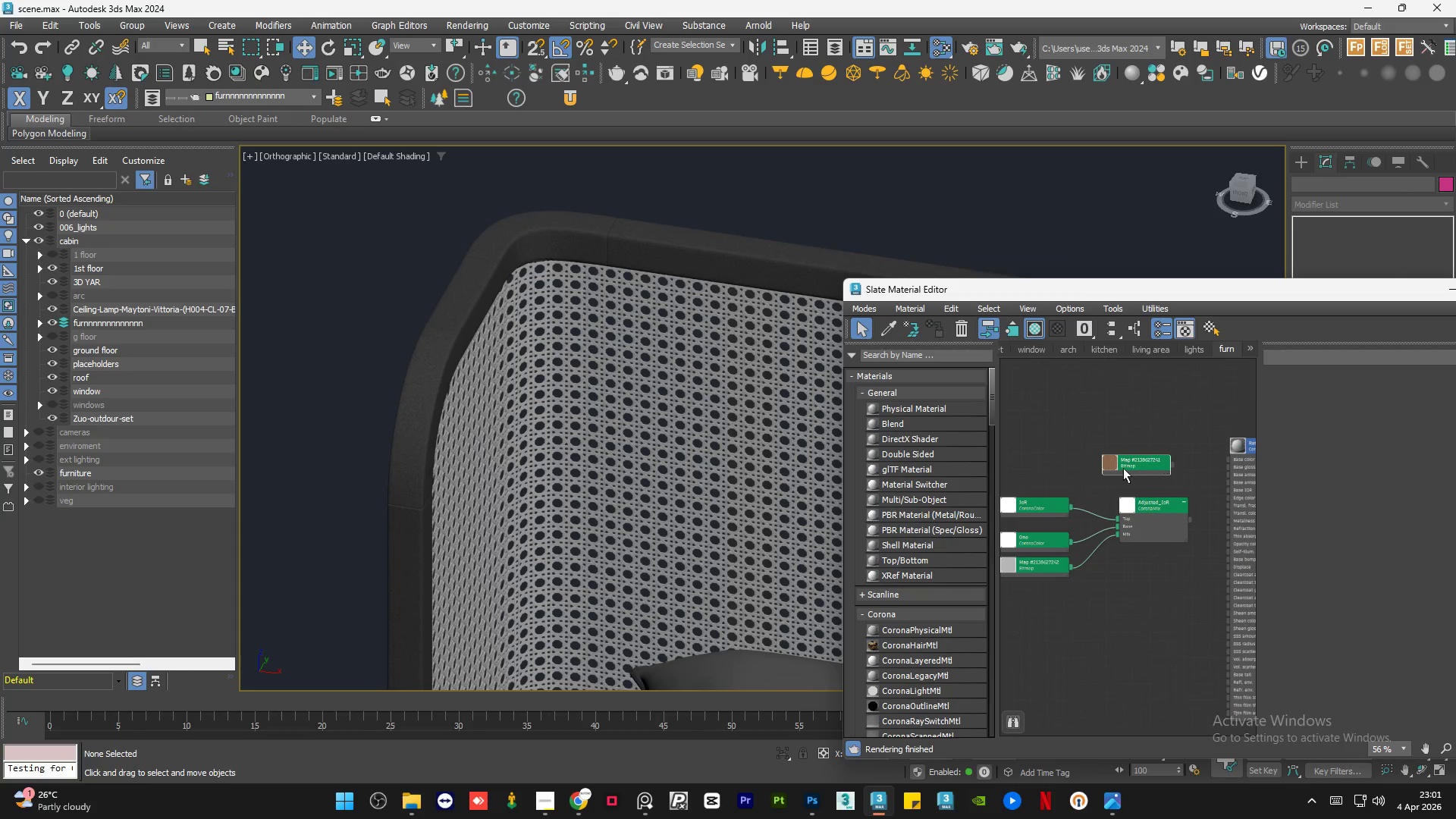 
left_click([1113, 601])
 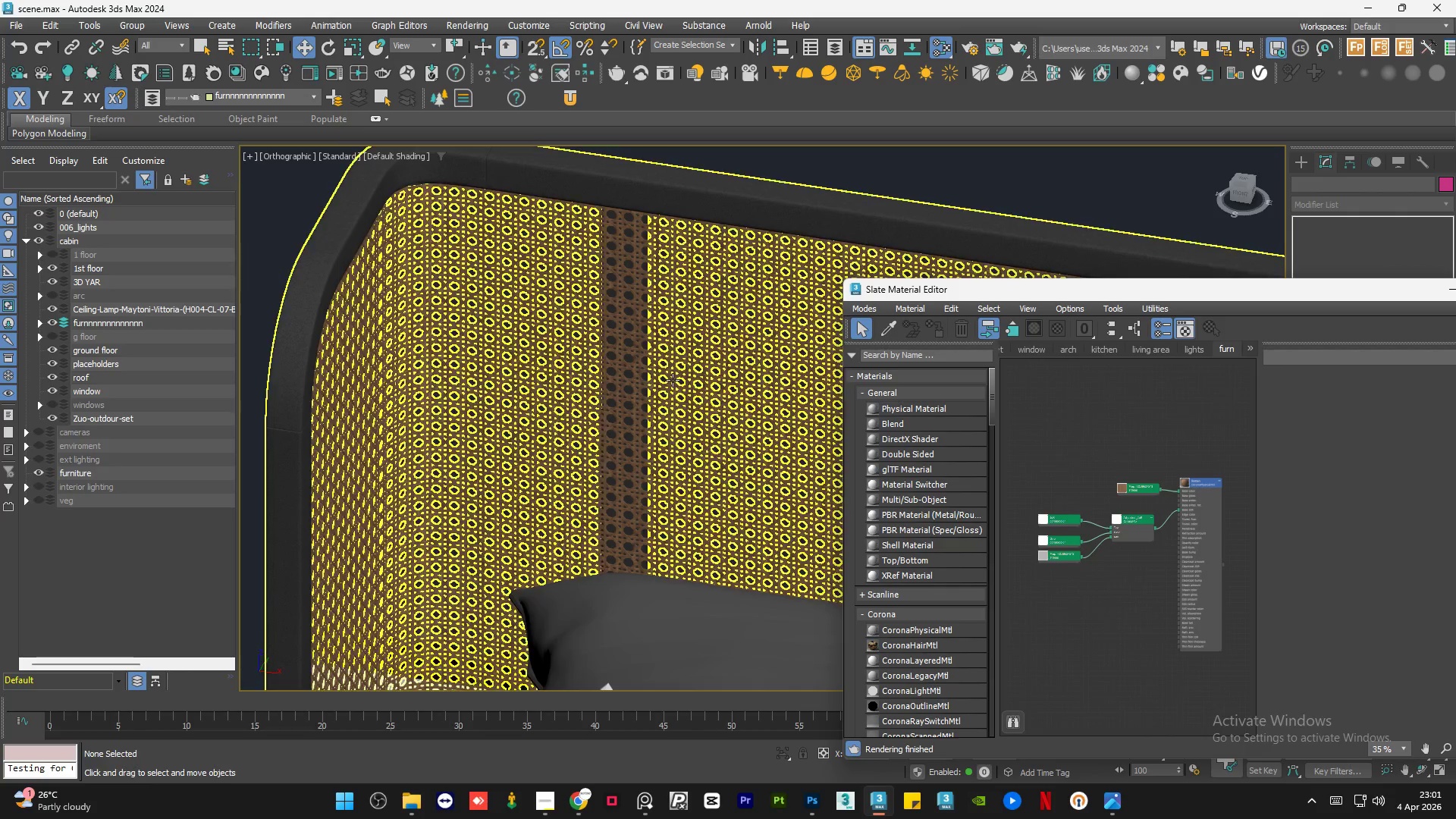 
scroll: coordinate [632, 276], scroll_direction: up, amount: 11.0
 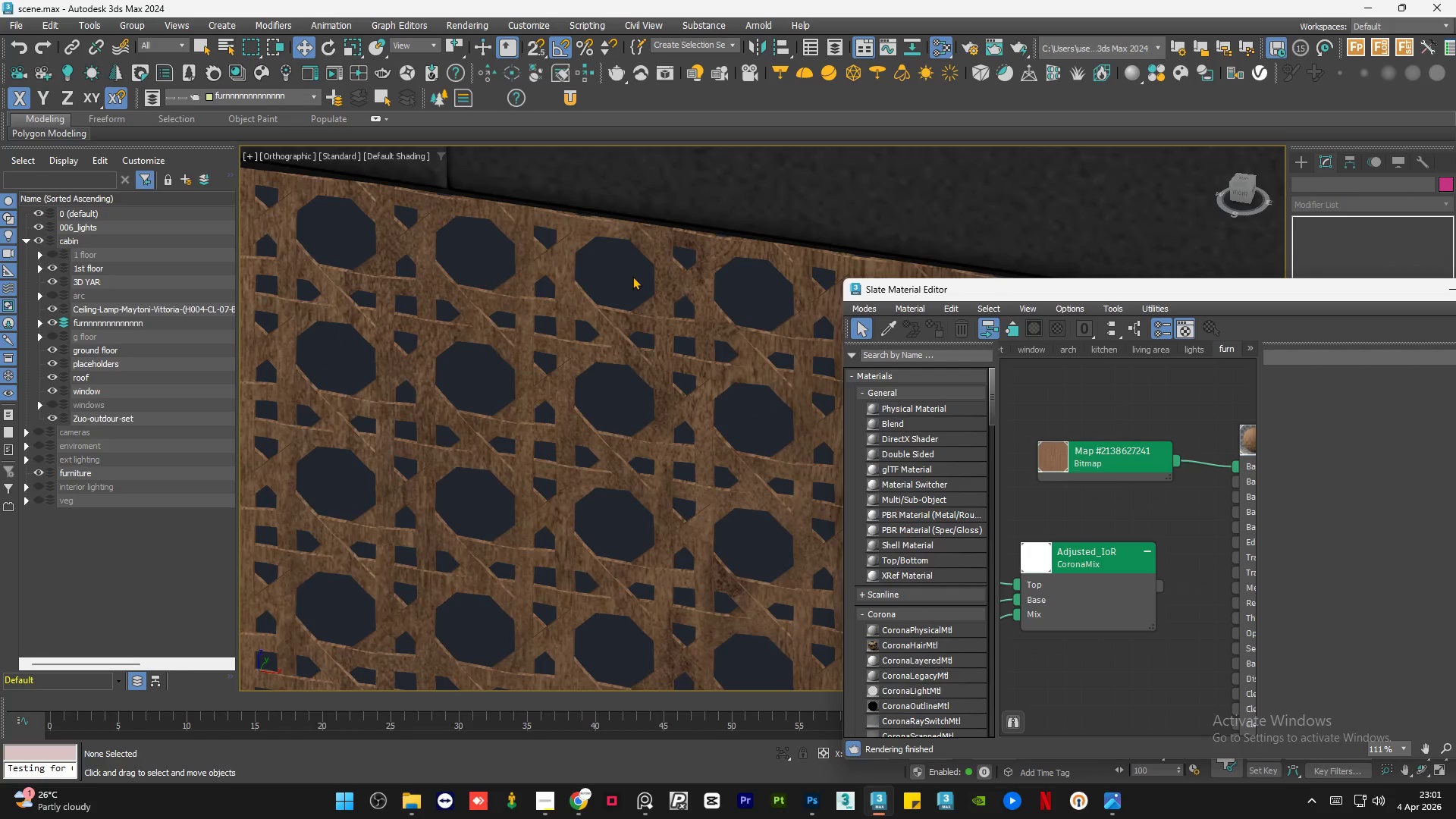 
scroll: coordinate [749, 320], scroll_direction: down, amount: 13.0
 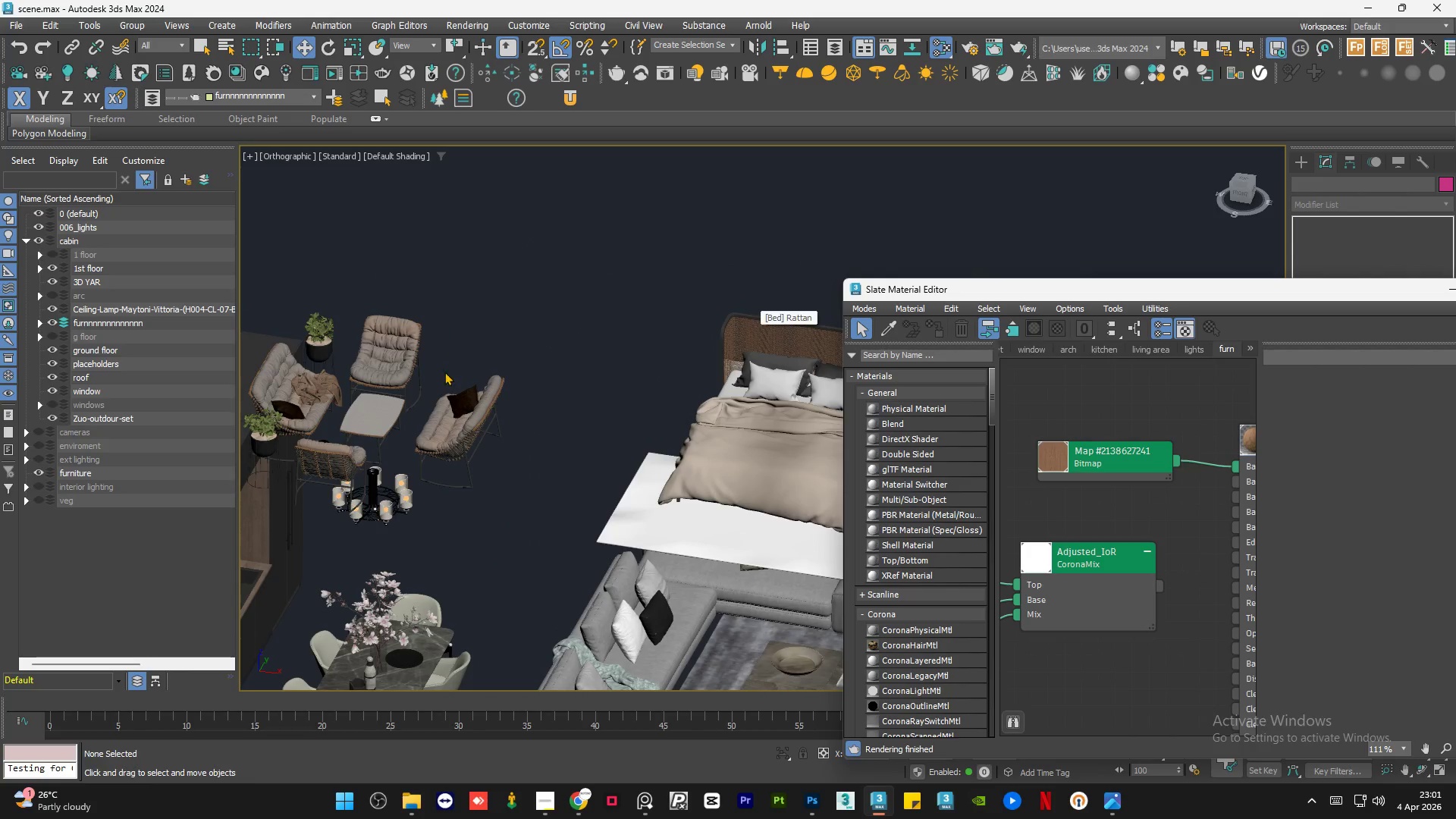 
scroll: coordinate [524, 471], scroll_direction: up, amount: 9.0
 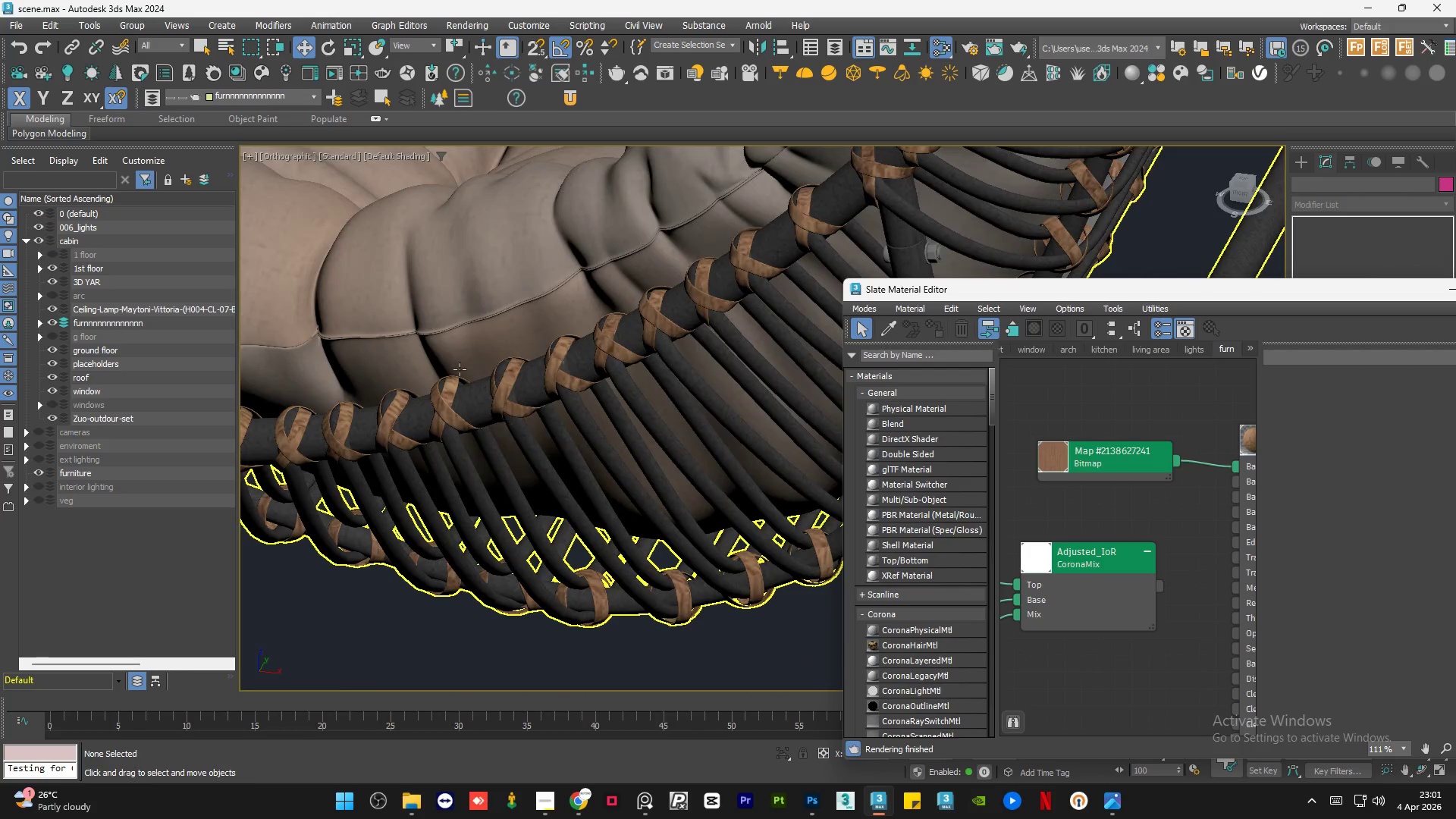 
scroll: coordinate [419, 357], scroll_direction: down, amount: 11.0
 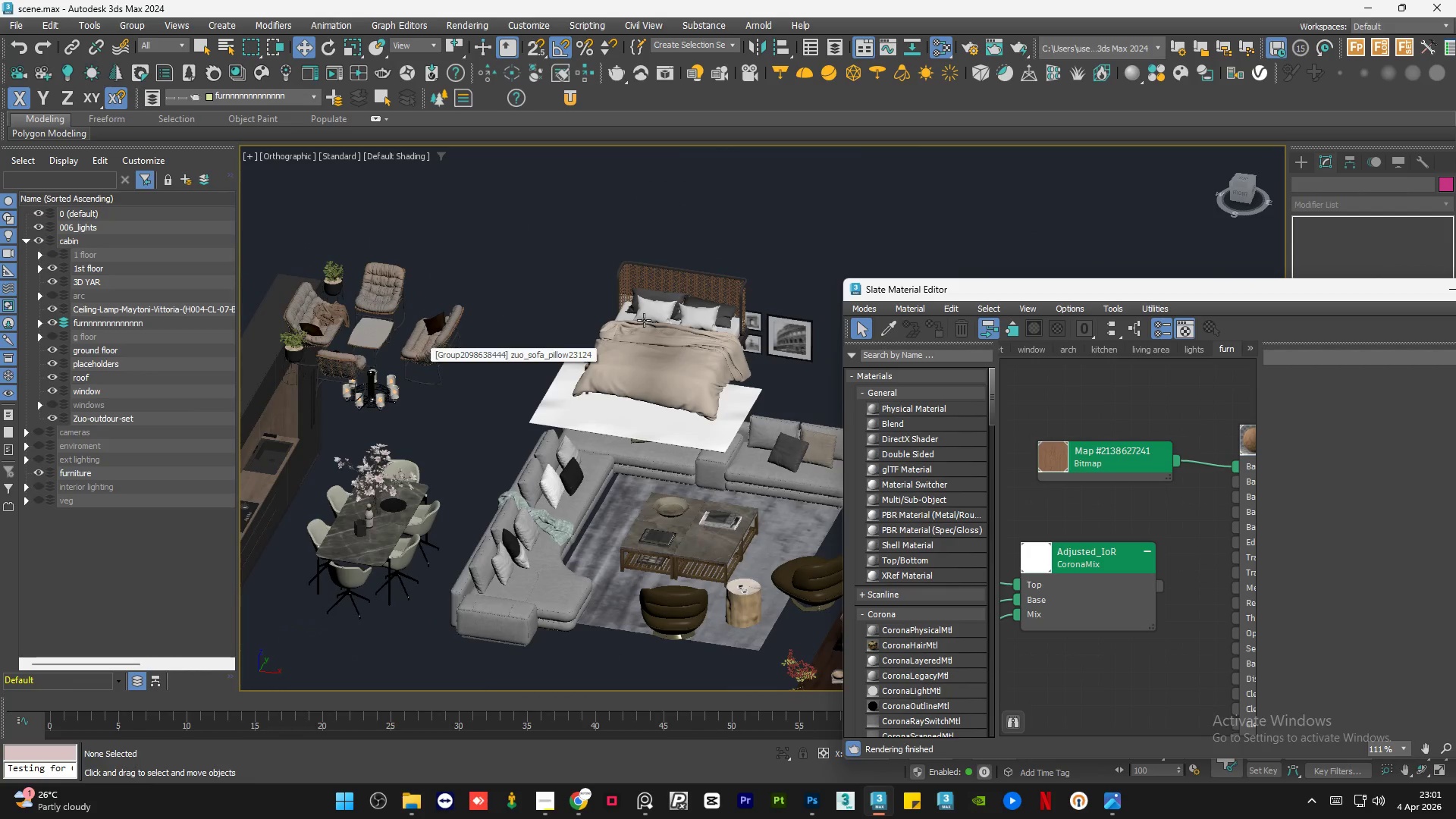 
scroll: coordinate [619, 199], scroll_direction: up, amount: 13.0
 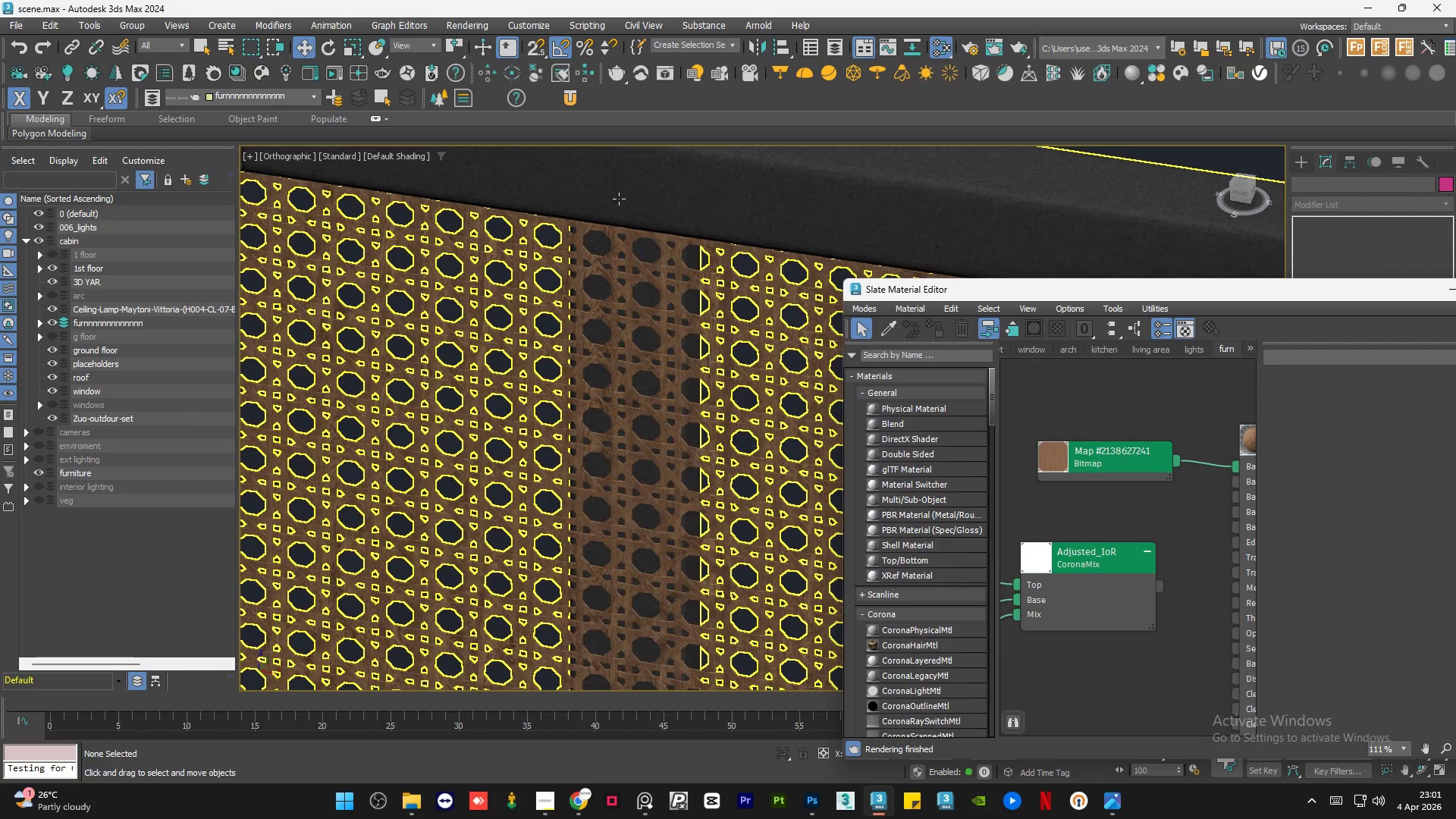 
scroll: coordinate [619, 199], scroll_direction: down, amount: 3.0
 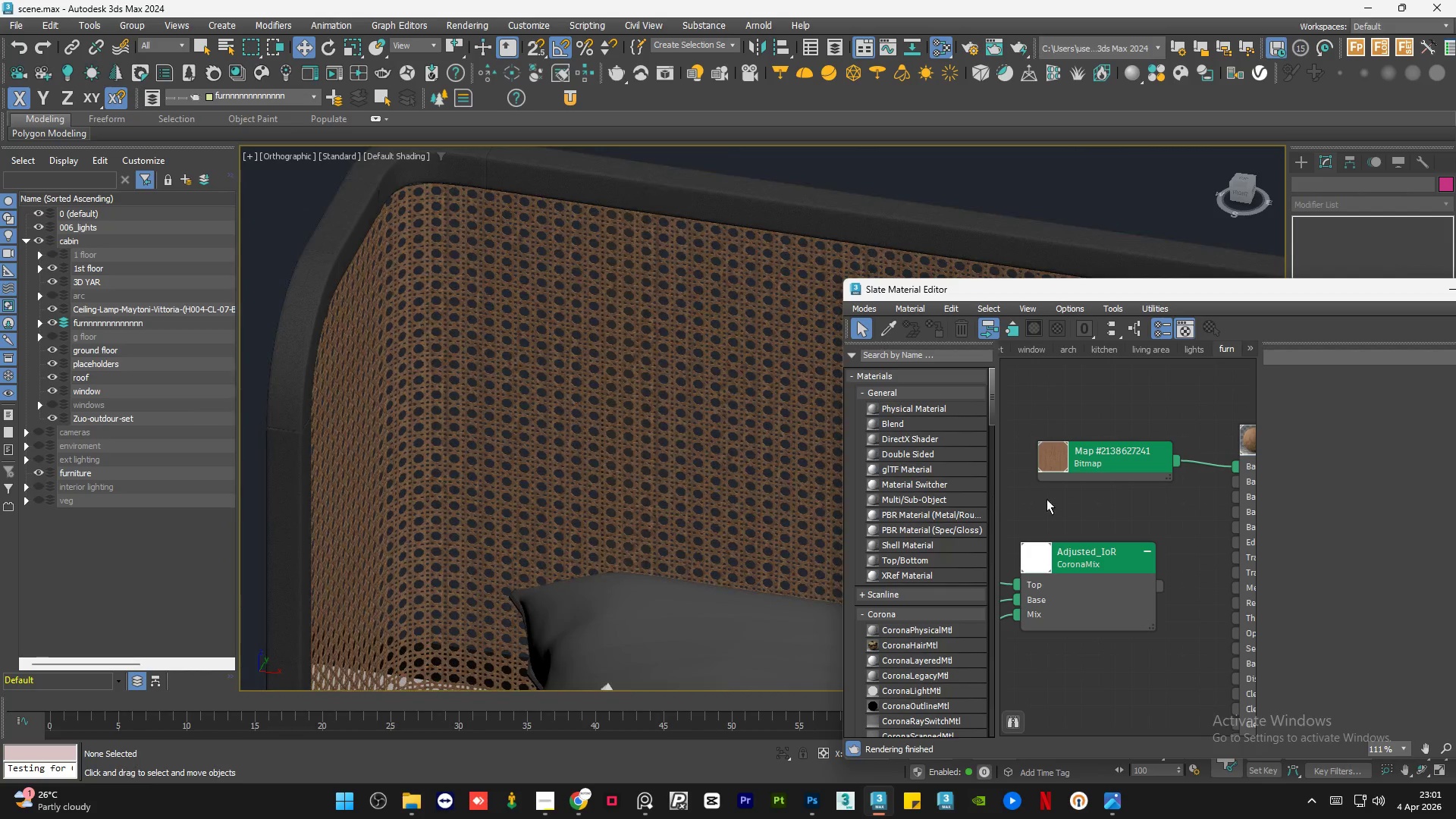 
scroll: coordinate [1249, 532], scroll_direction: up, amount: 1.0
 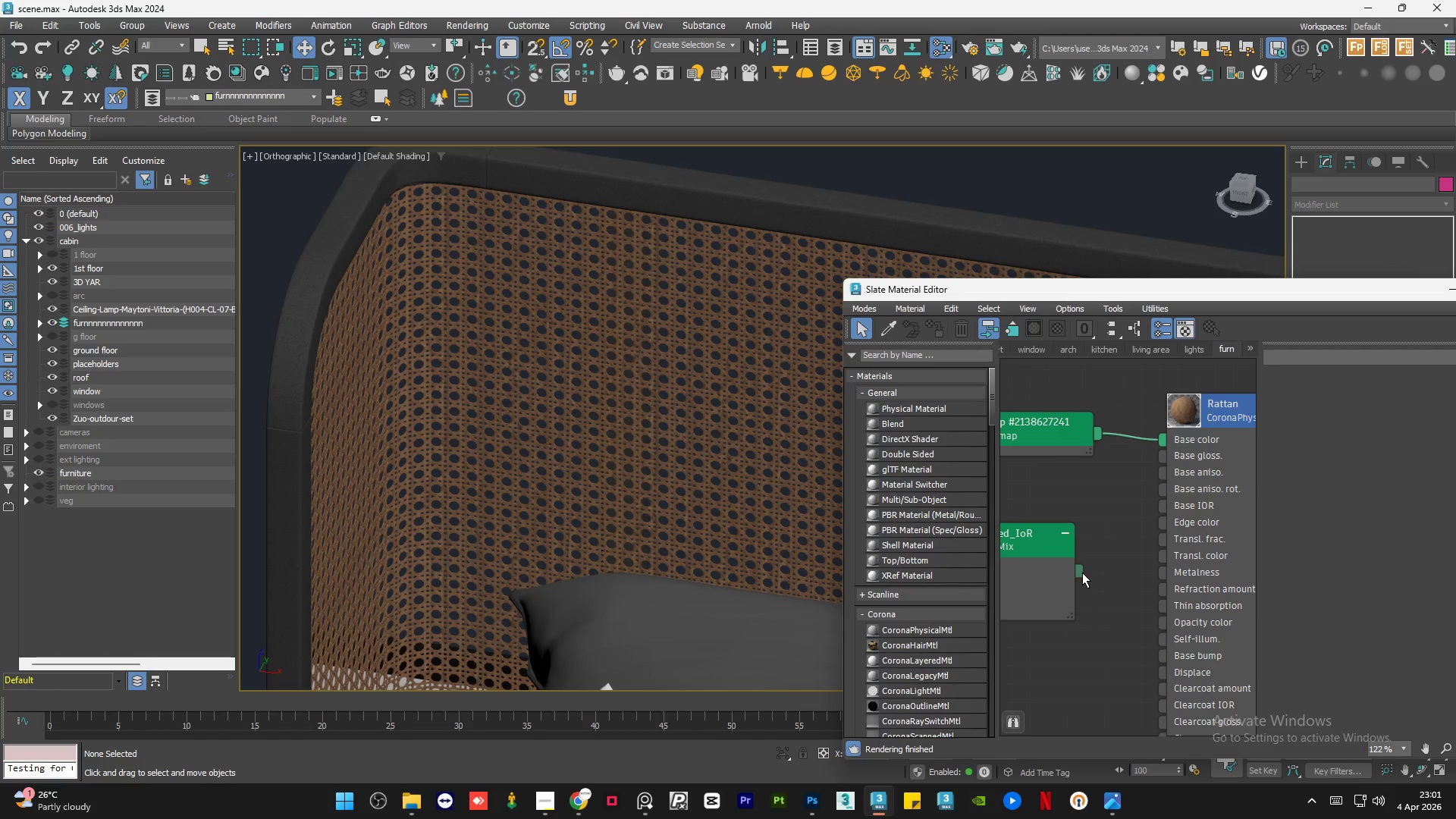 
wait(12.72)
 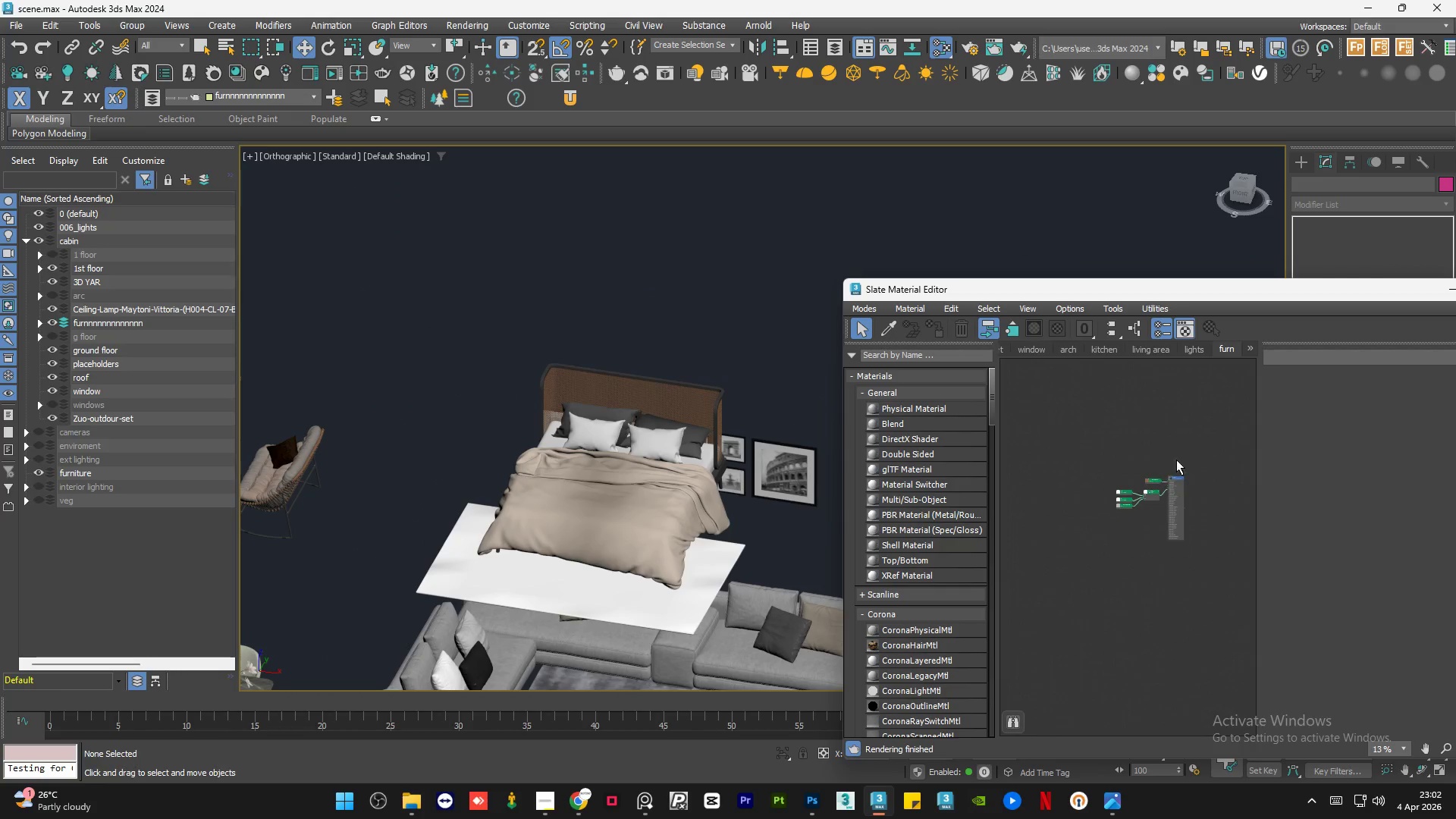 
left_click_drag(start_coordinate=[1204, 447], to_coordinate=[1105, 556])
 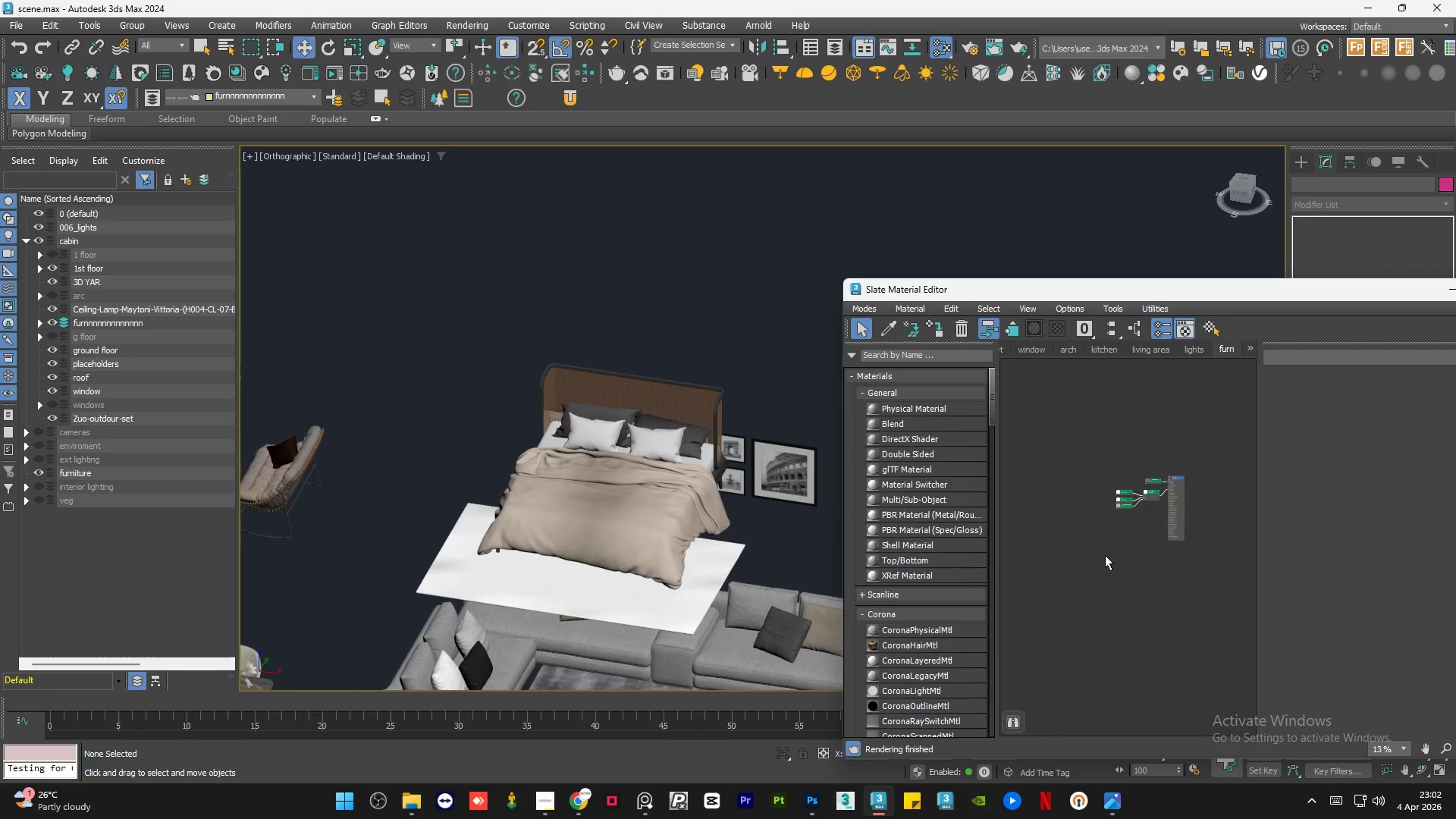 
key(Delete)
 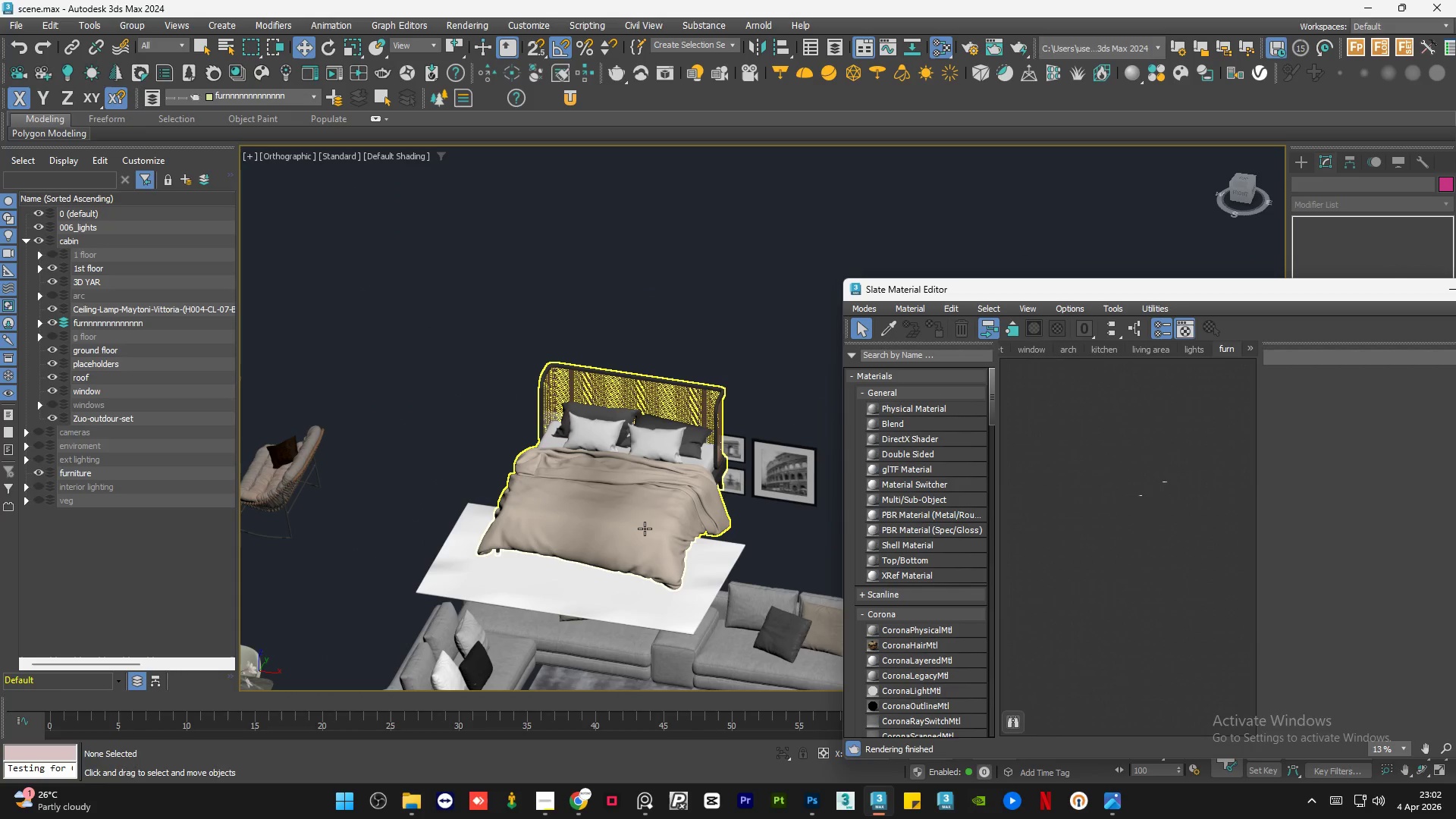 
scroll: coordinate [1185, 511], scroll_direction: down, amount: 8.0
 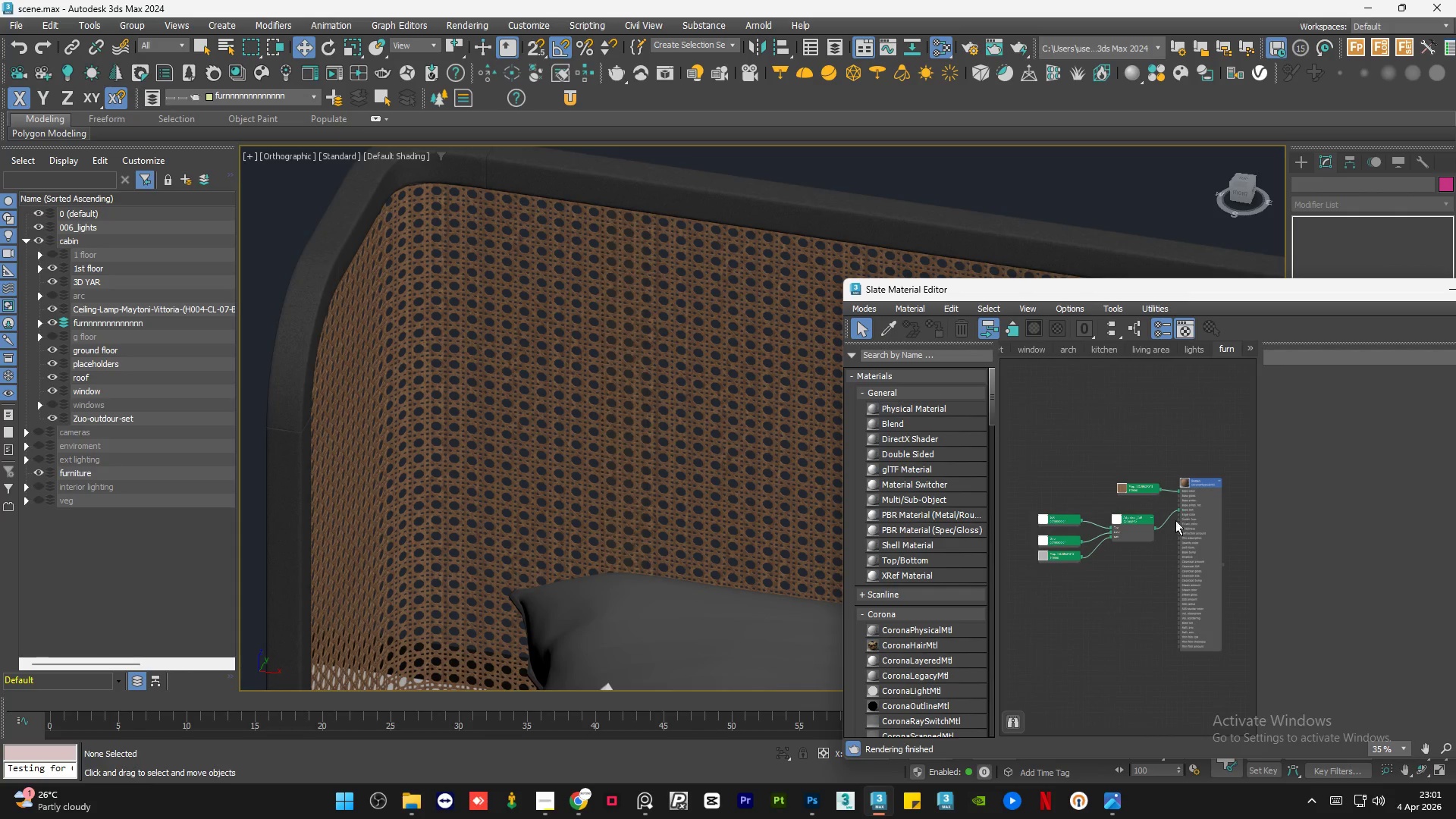 
left_click([644, 513])
 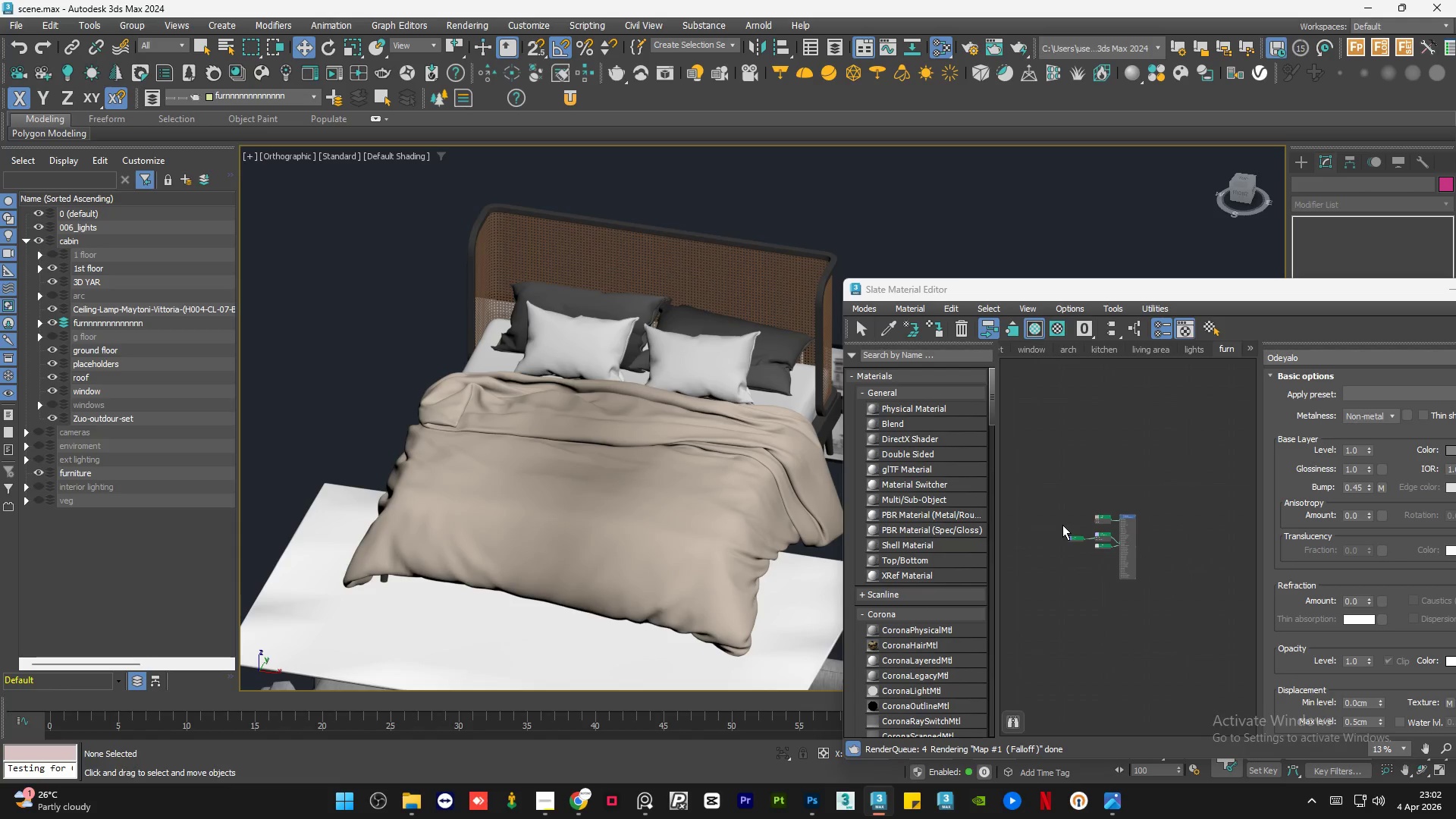 
scroll: coordinate [421, 274], scroll_direction: down, amount: 5.0
 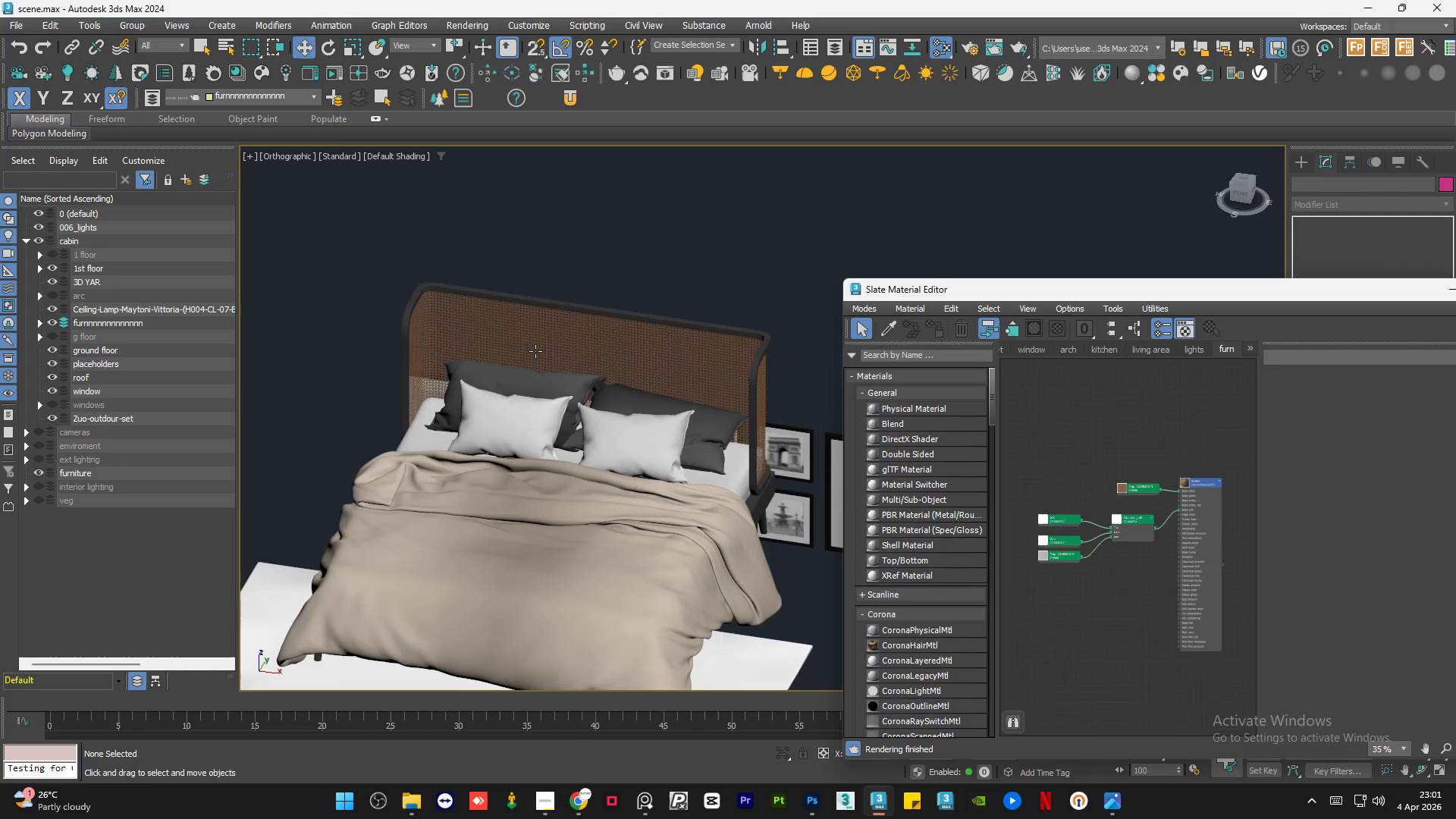 
left_click([1049, 551])
 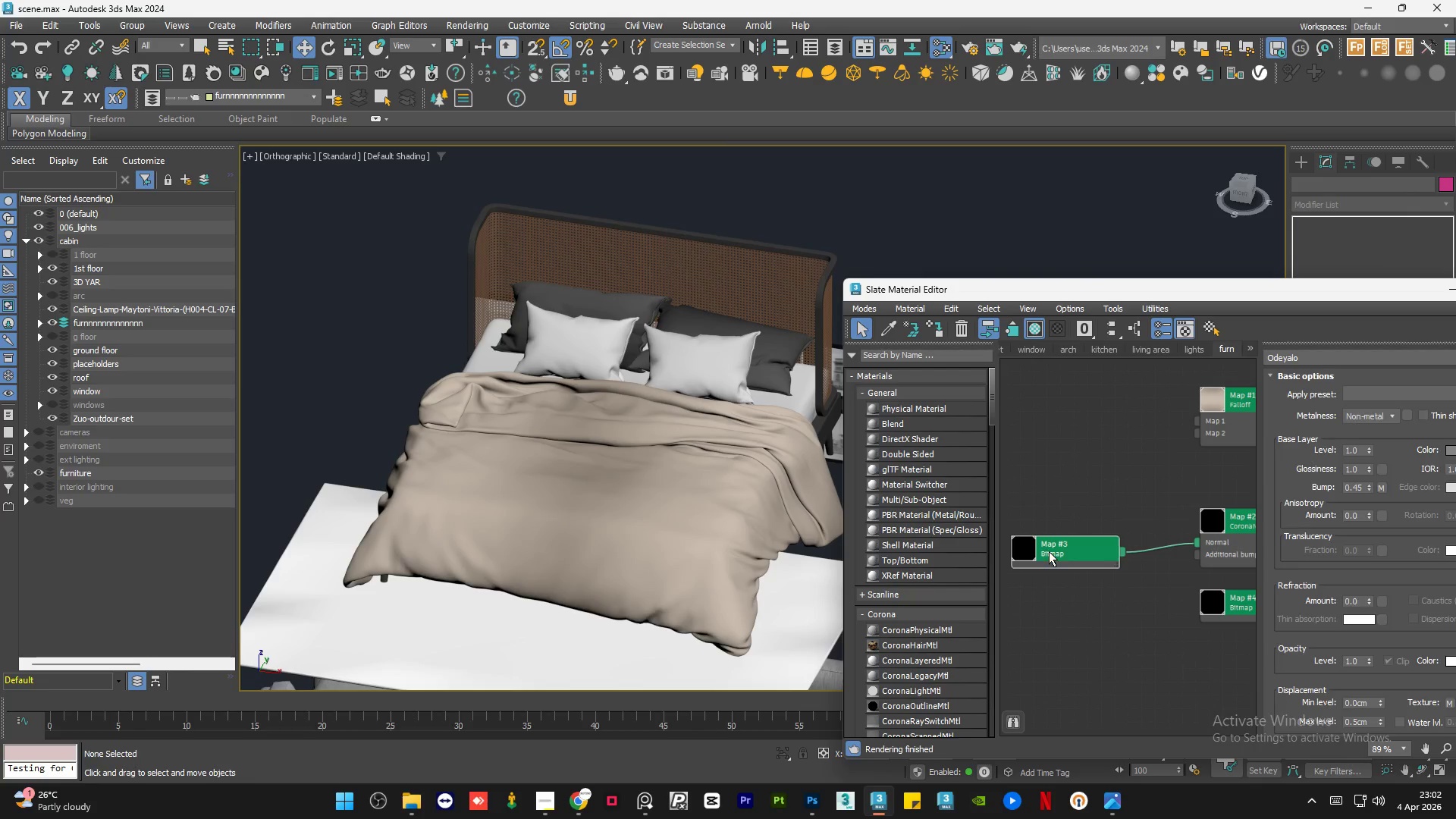 
scroll: coordinate [579, 366], scroll_direction: up, amount: 11.0
 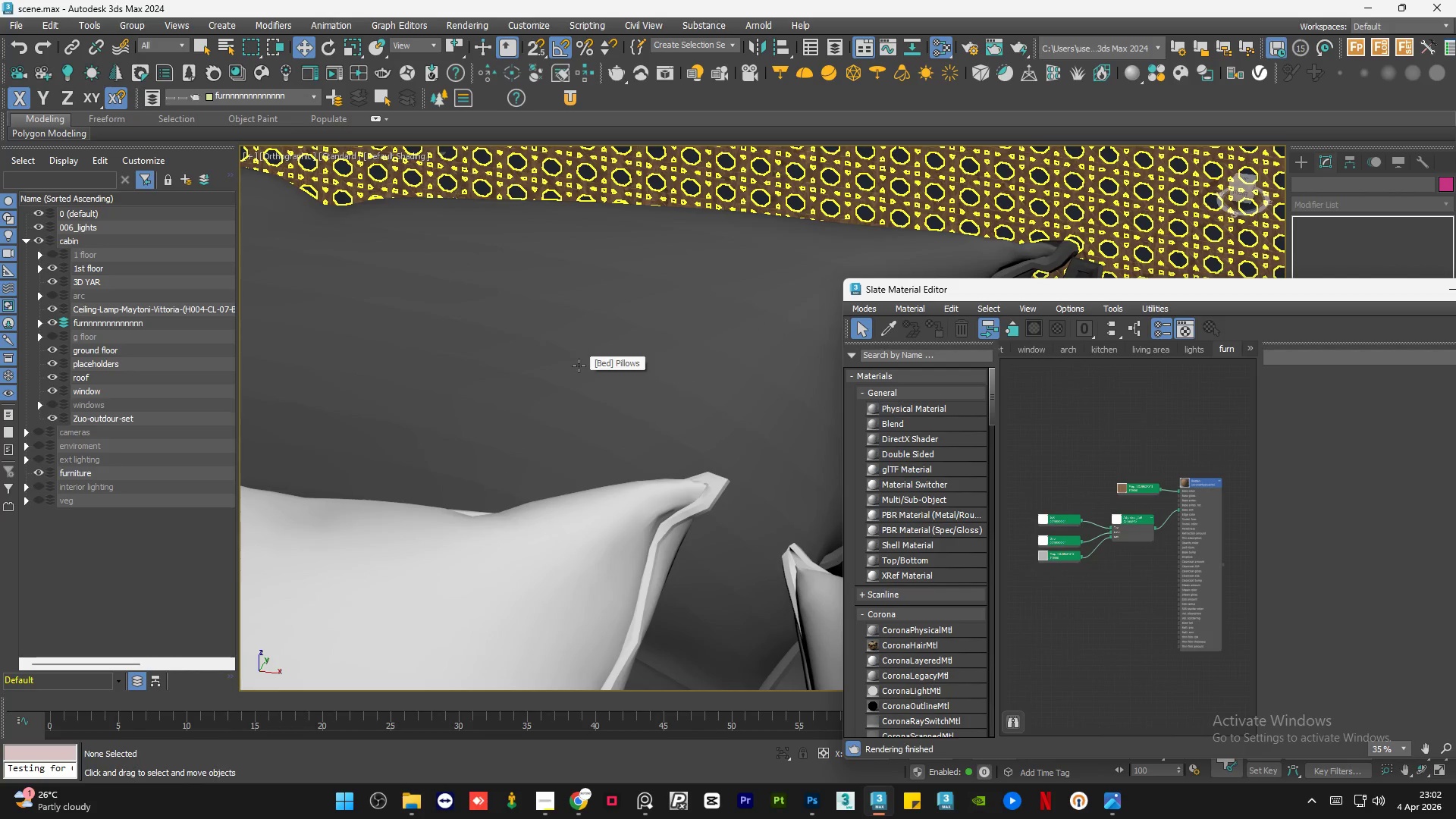 
left_click([412, 795])
 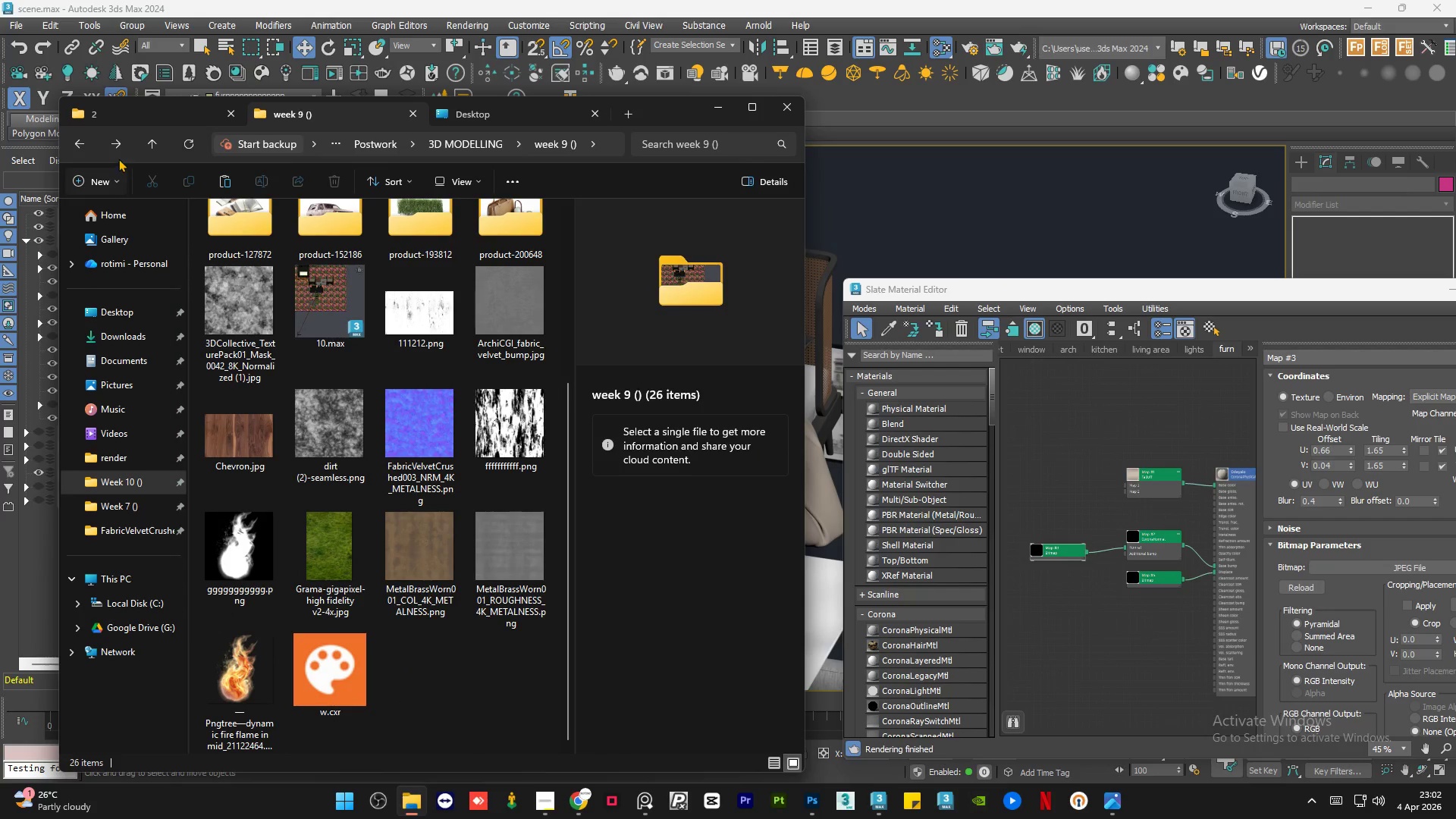 
scroll: coordinate [714, 444], scroll_direction: down, amount: 9.0
 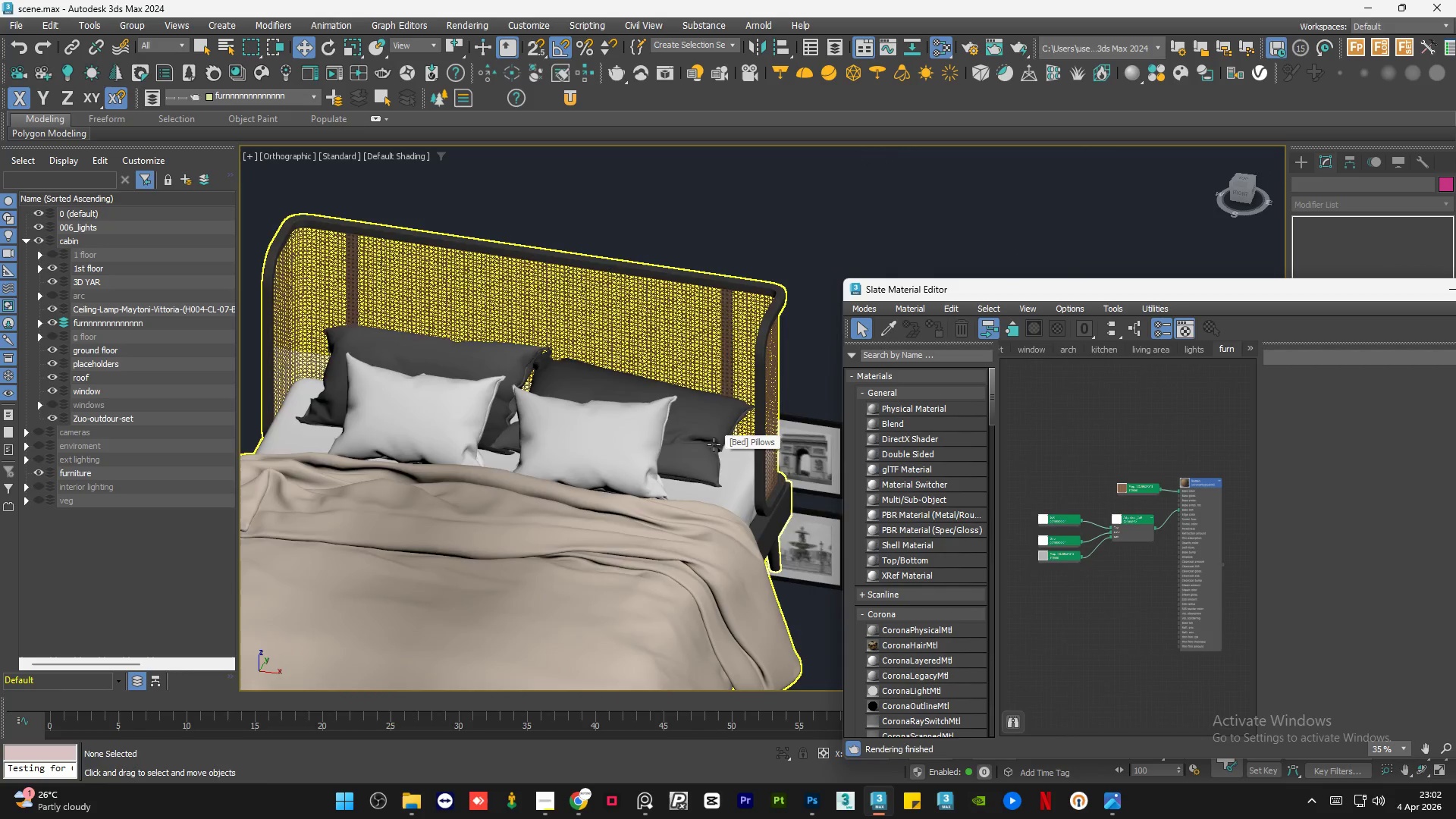 
scroll: coordinate [737, 504], scroll_direction: up, amount: 10.0
 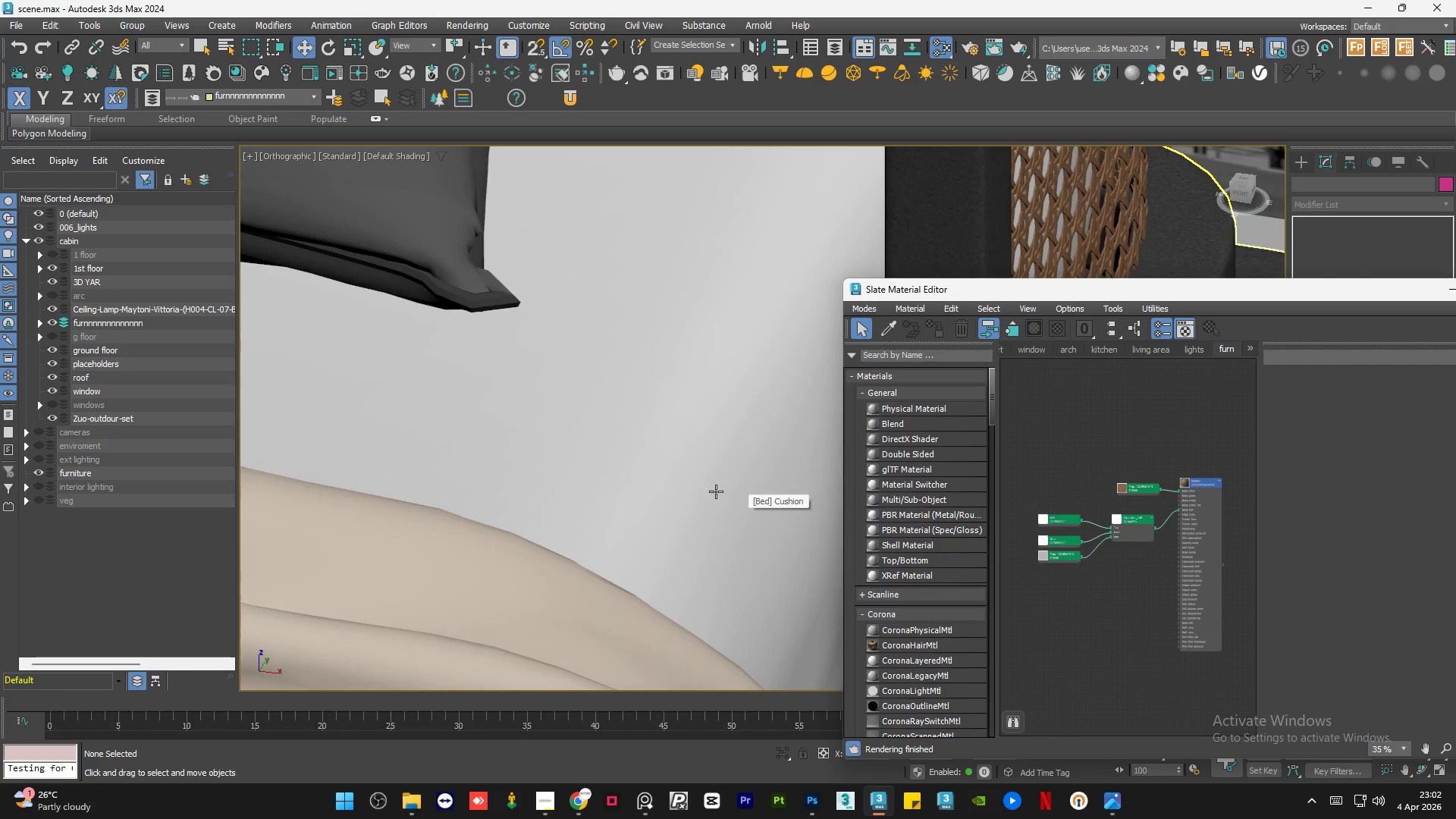 
left_click([75, 142])
 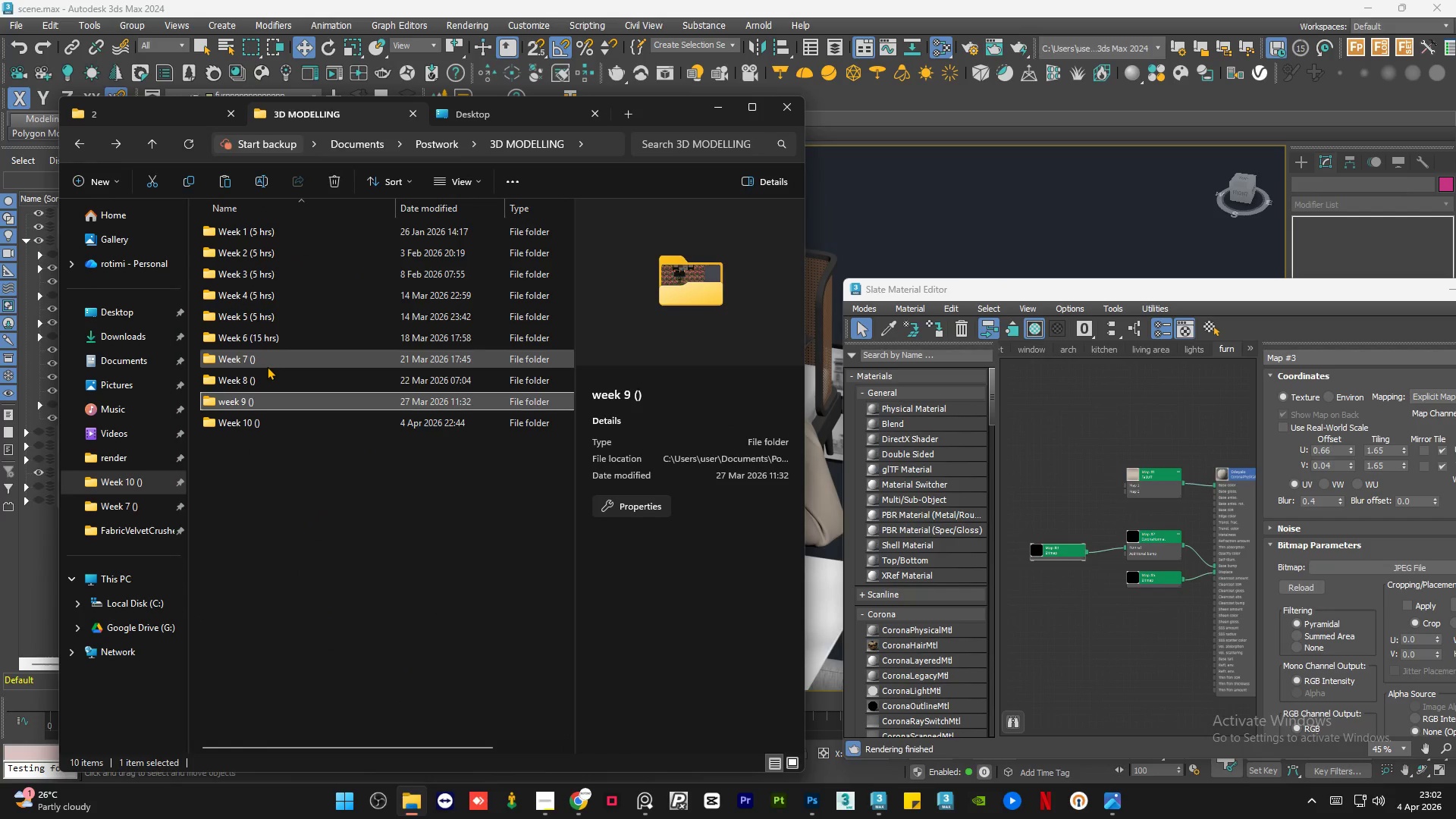 
scroll: coordinate [628, 444], scroll_direction: down, amount: 5.0
 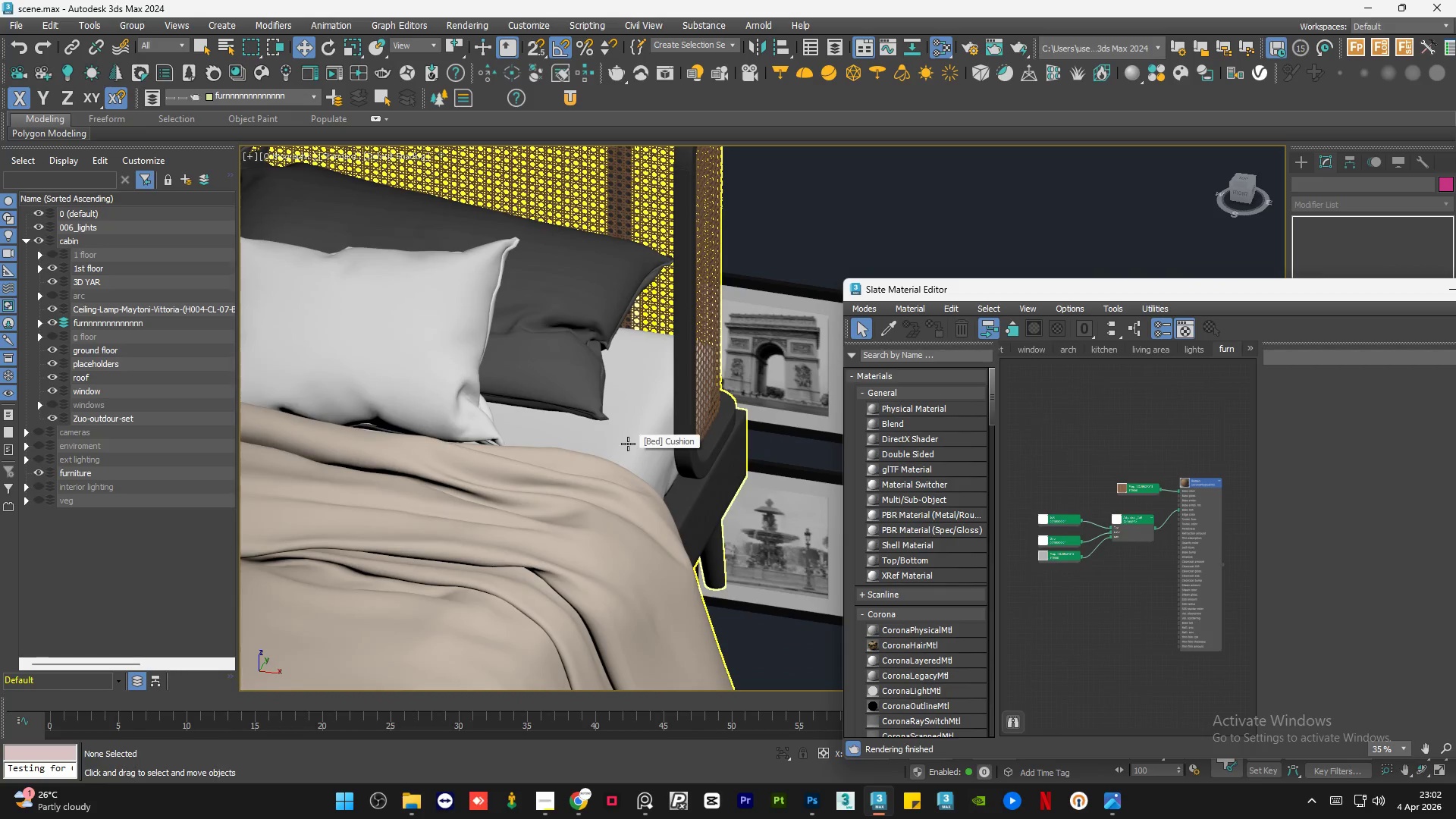 
scroll: coordinate [698, 492], scroll_direction: up, amount: 7.0
 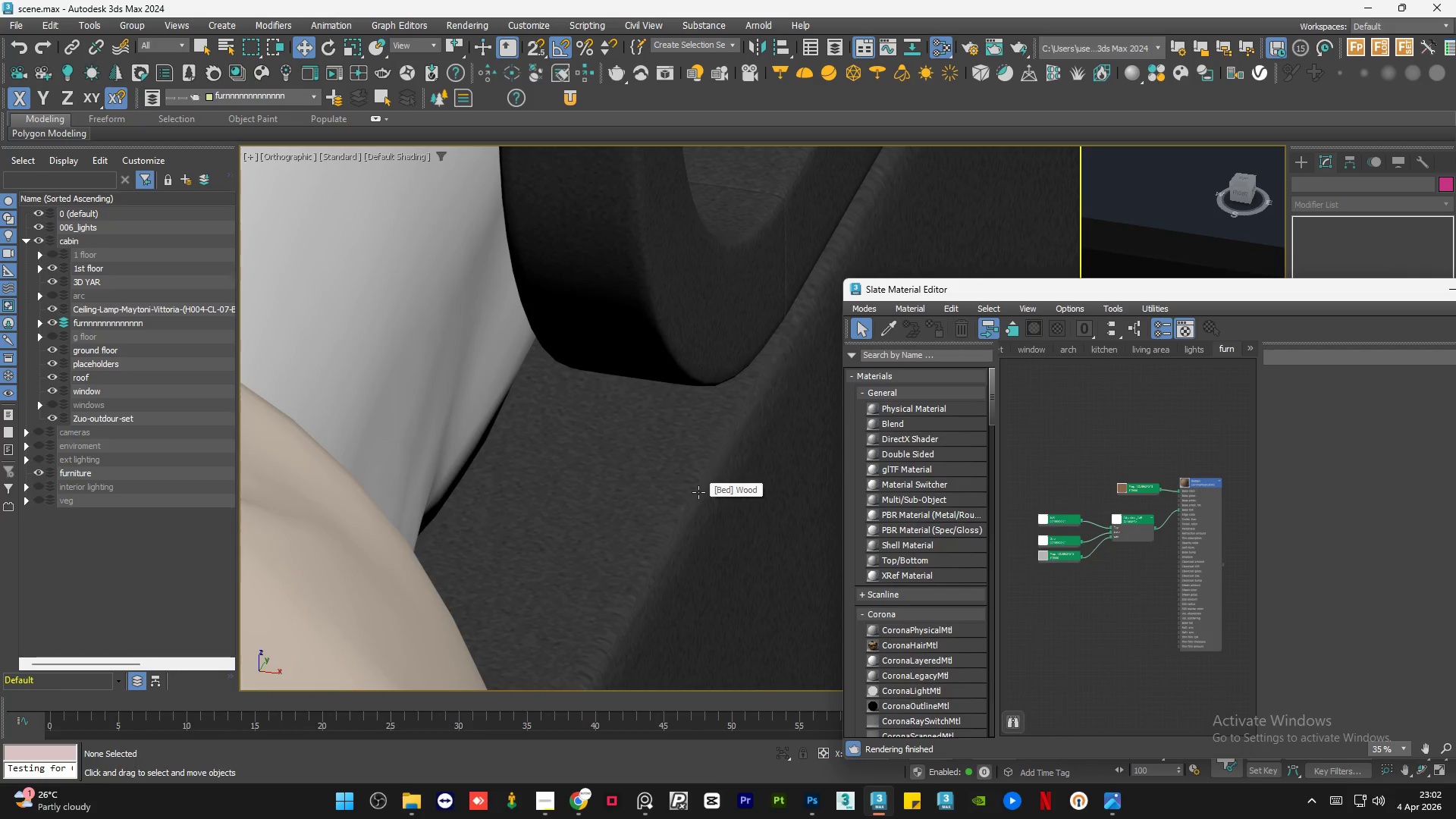 
double_click([267, 366])
 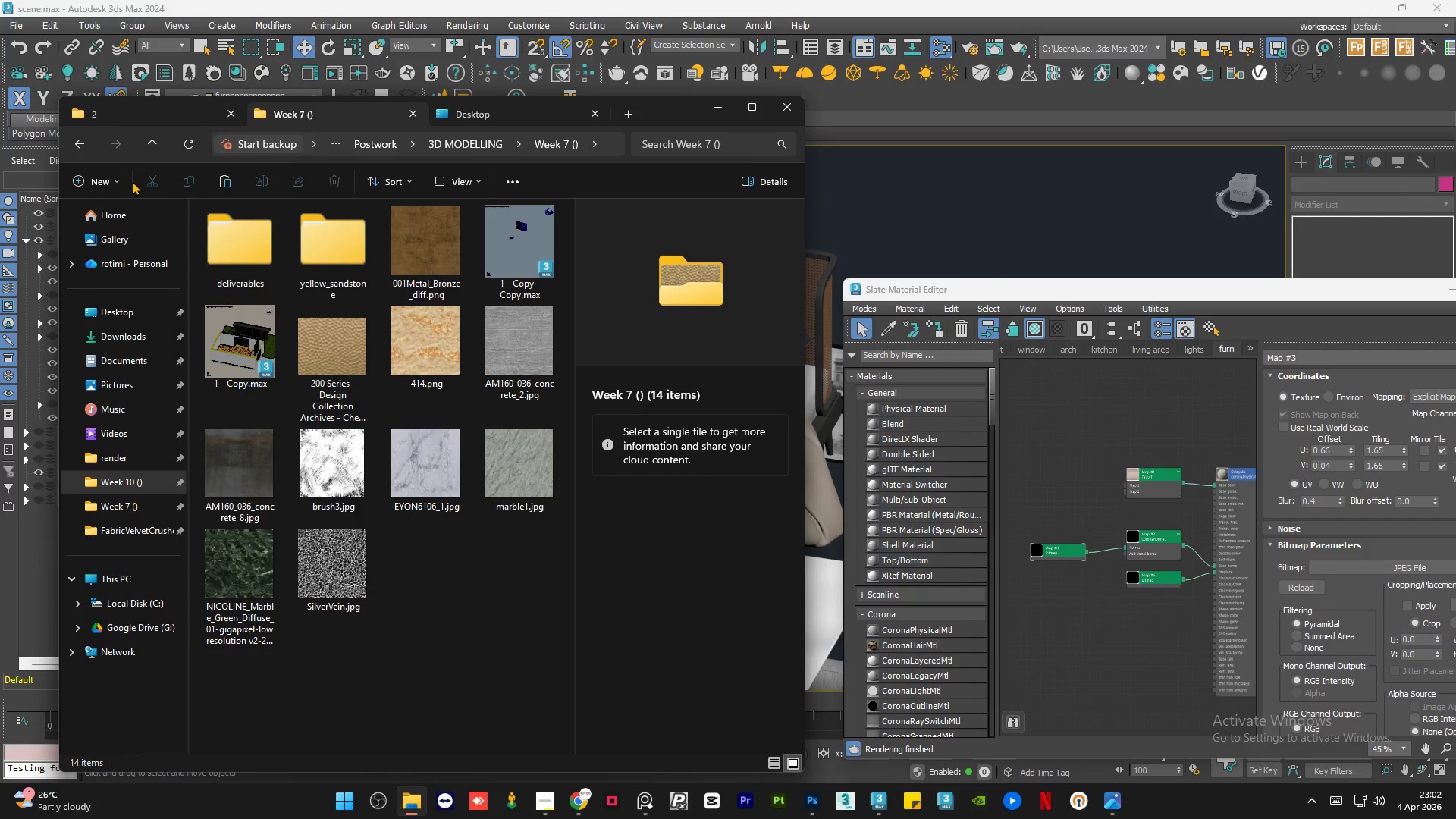 
scroll: coordinate [720, 469], scroll_direction: down, amount: 13.0
 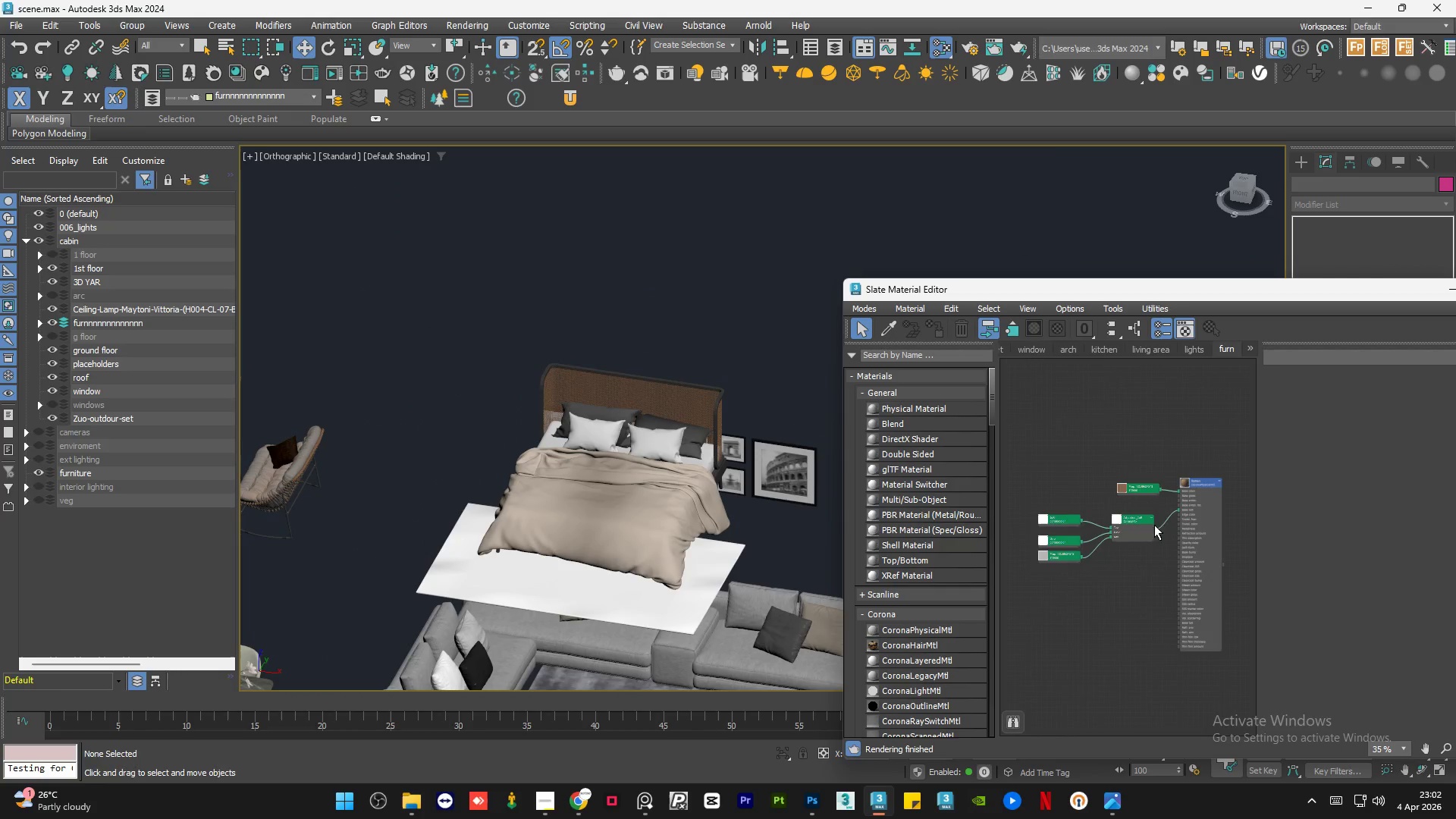 
left_click([85, 148])
 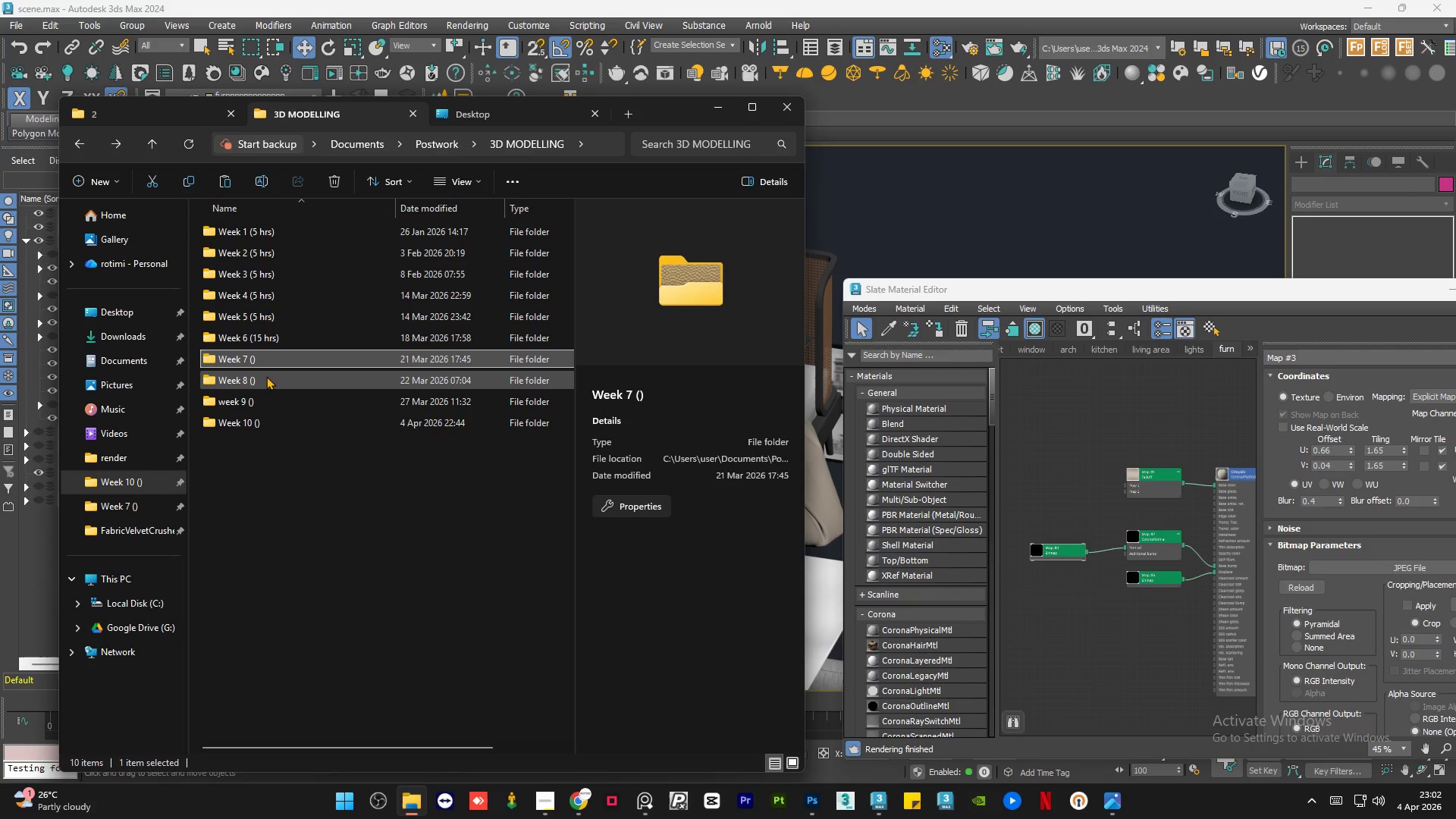 
scroll: coordinate [1159, 475], scroll_direction: down, amount: 2.0
 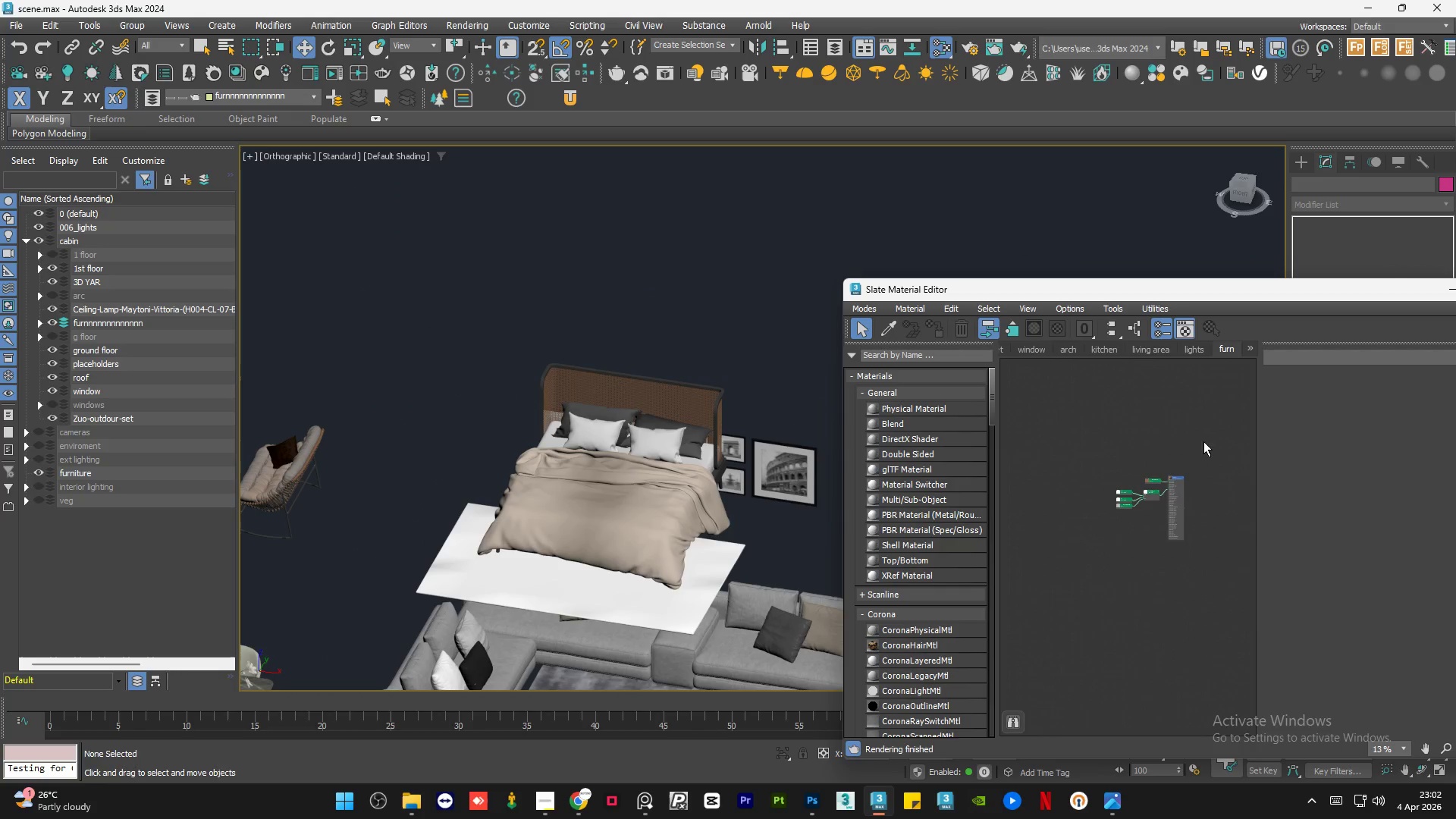 
double_click([264, 384])
 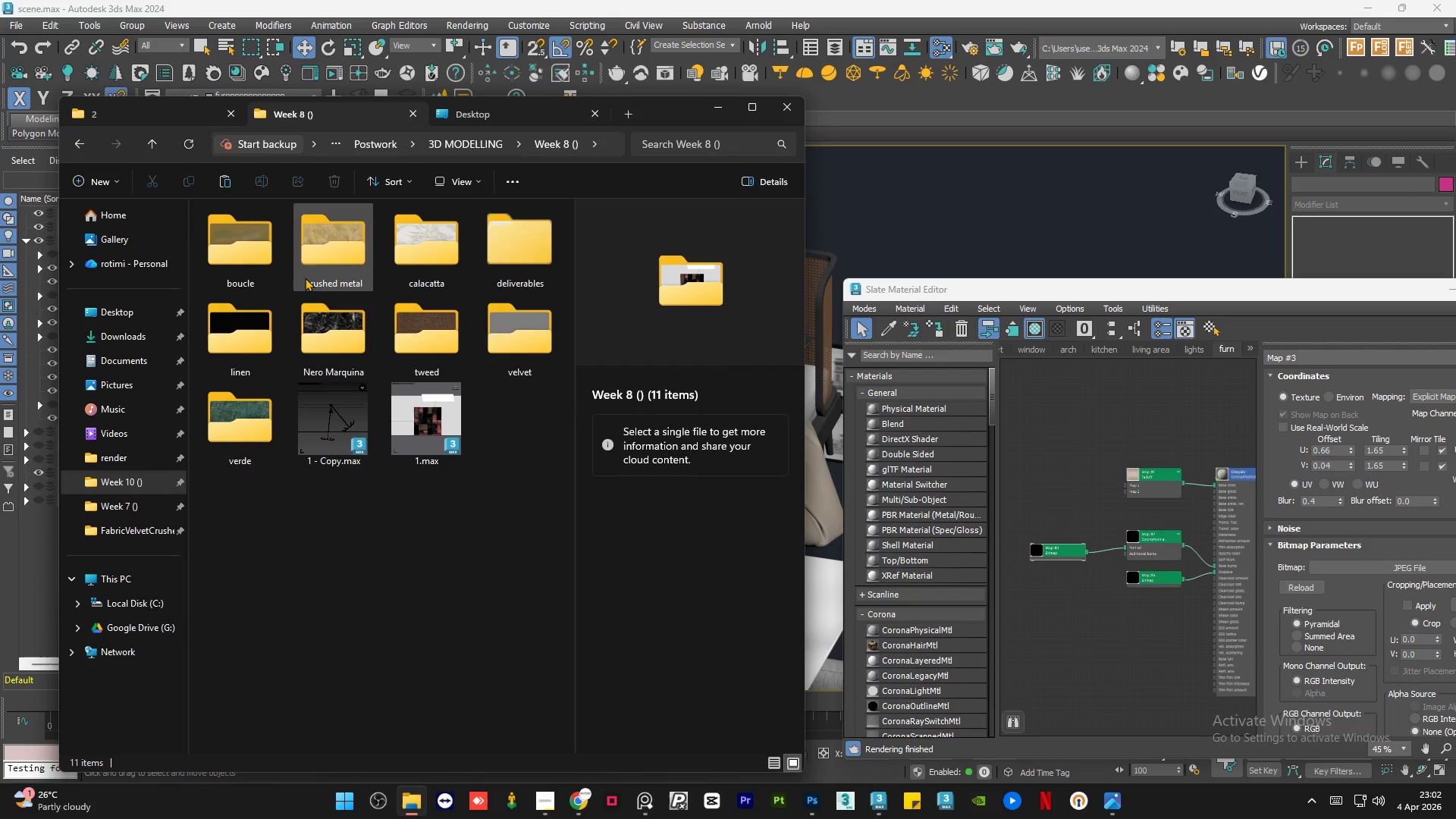 
left_click([329, 529])
 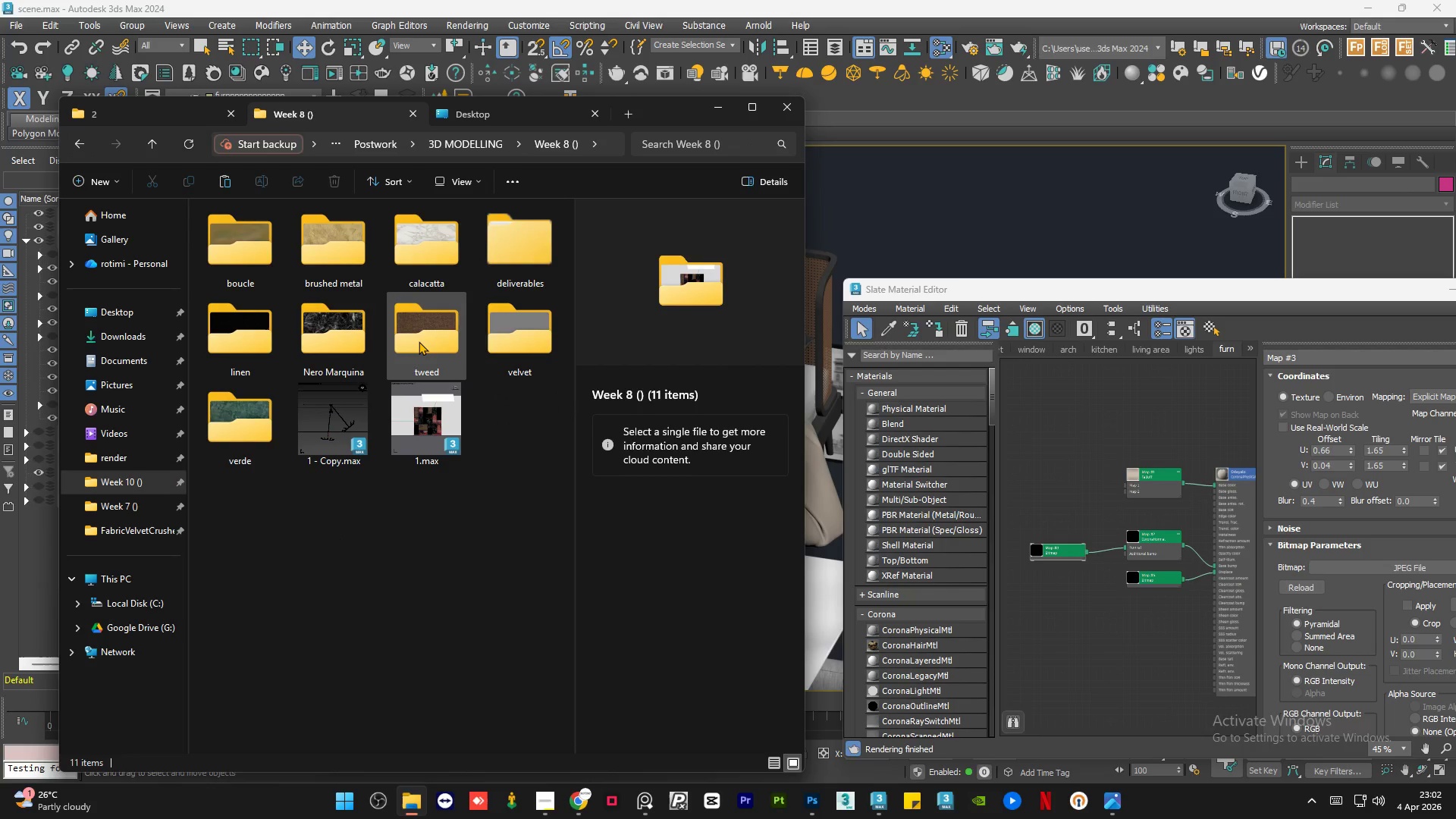 
scroll: coordinate [611, 522], scroll_direction: up, amount: 2.0
 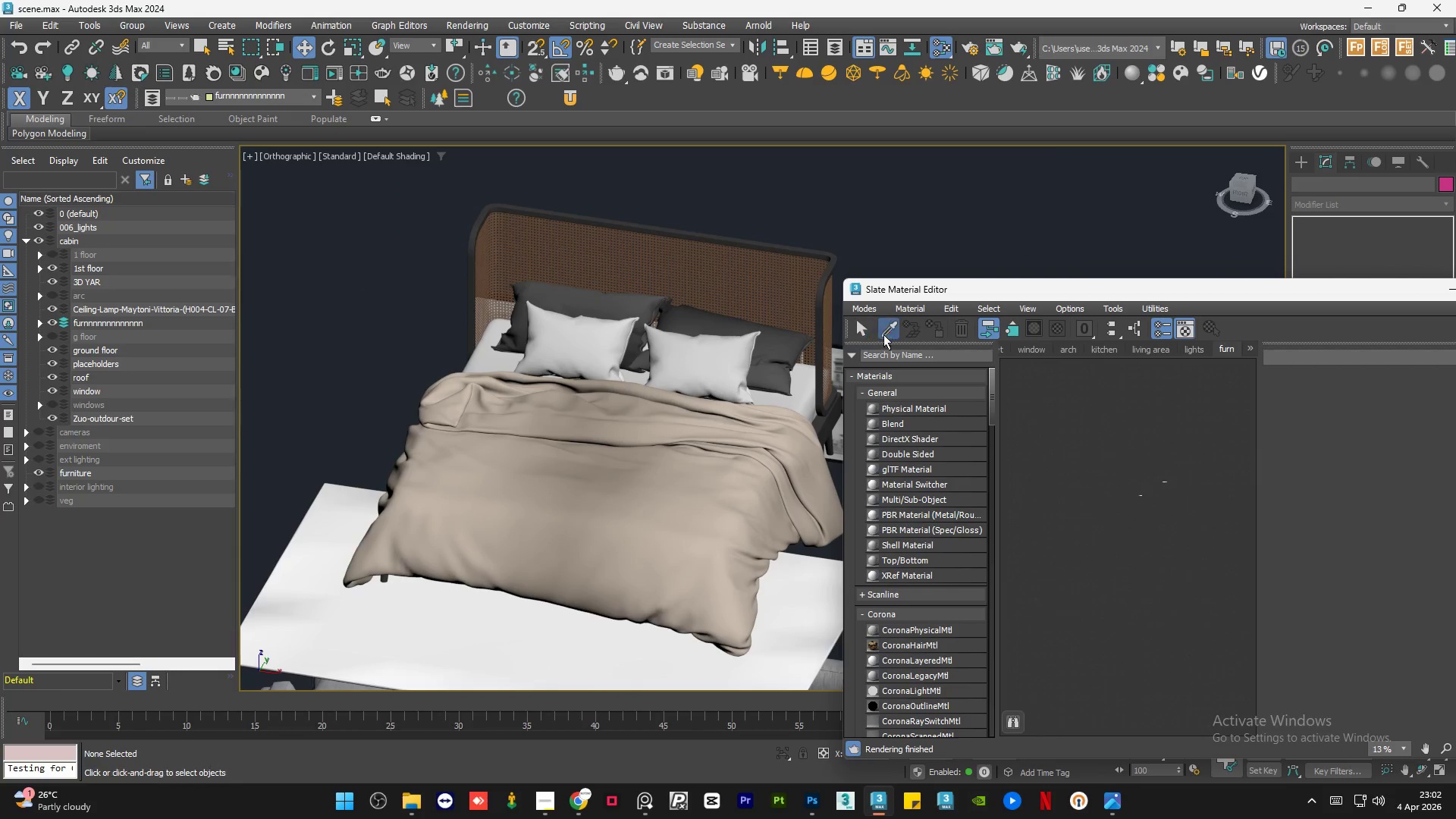 
double_click([508, 340])
 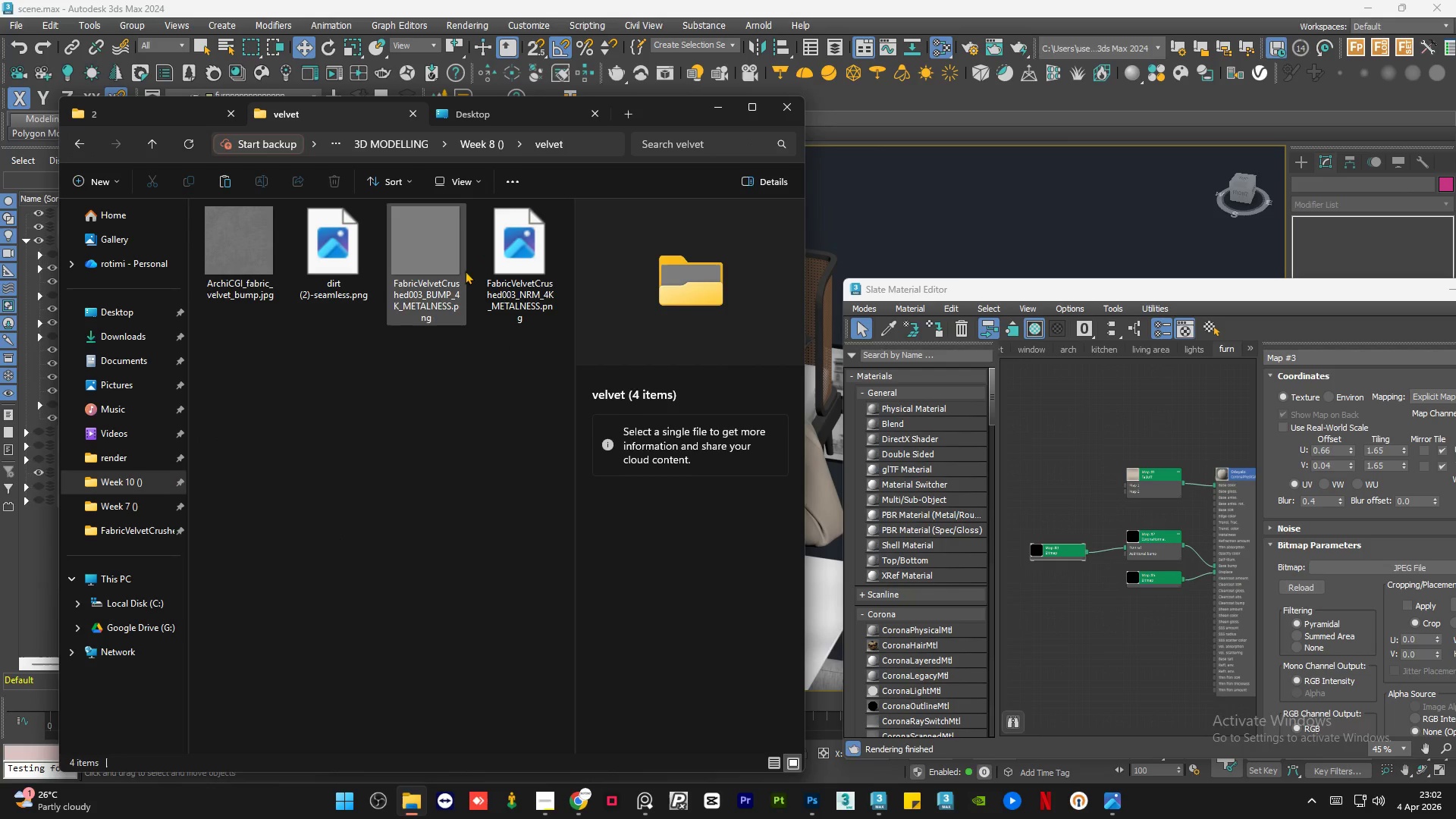 
left_click([448, 256])
 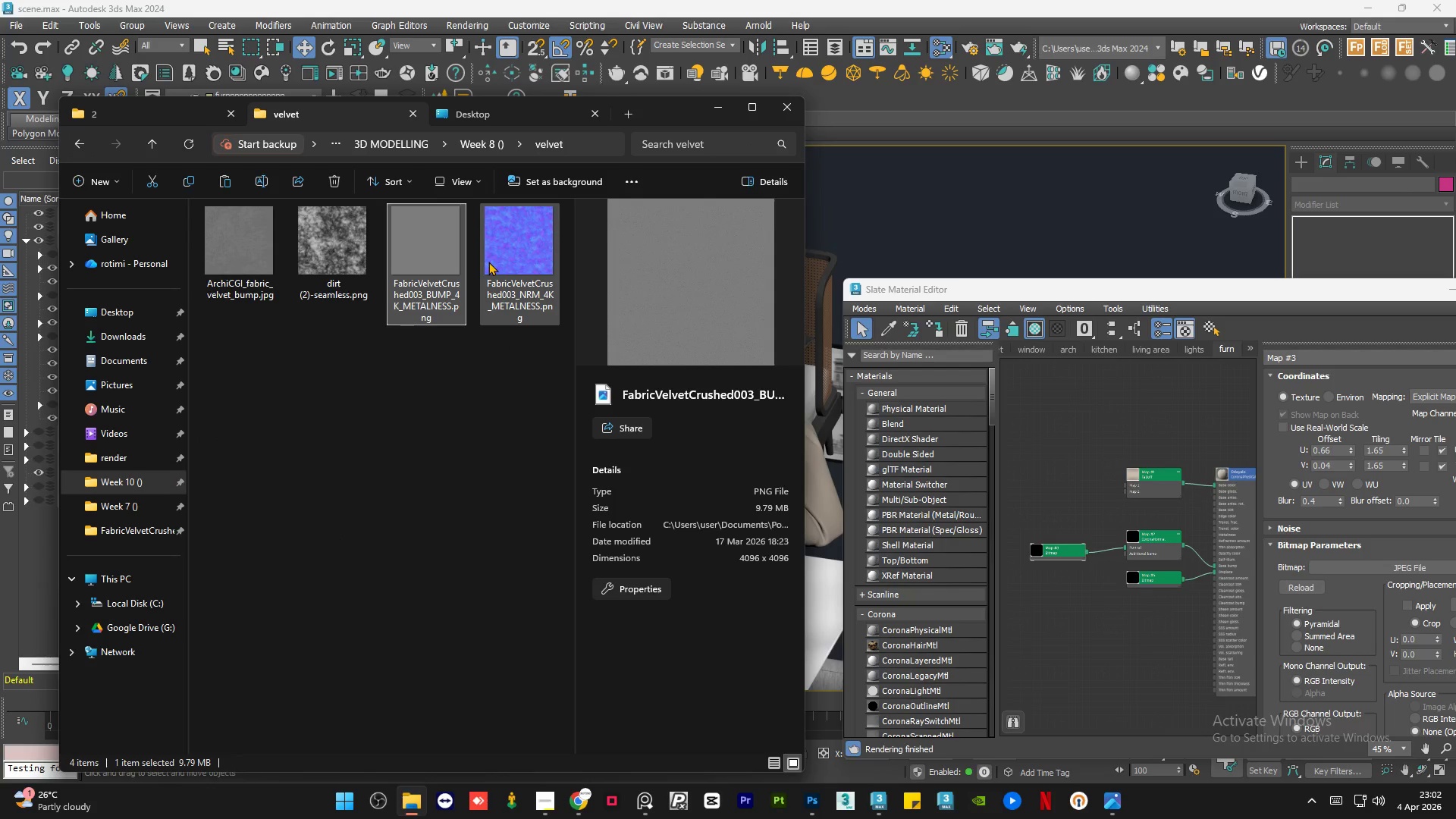 
scroll: coordinate [1049, 551], scroll_direction: up, amount: 7.0
 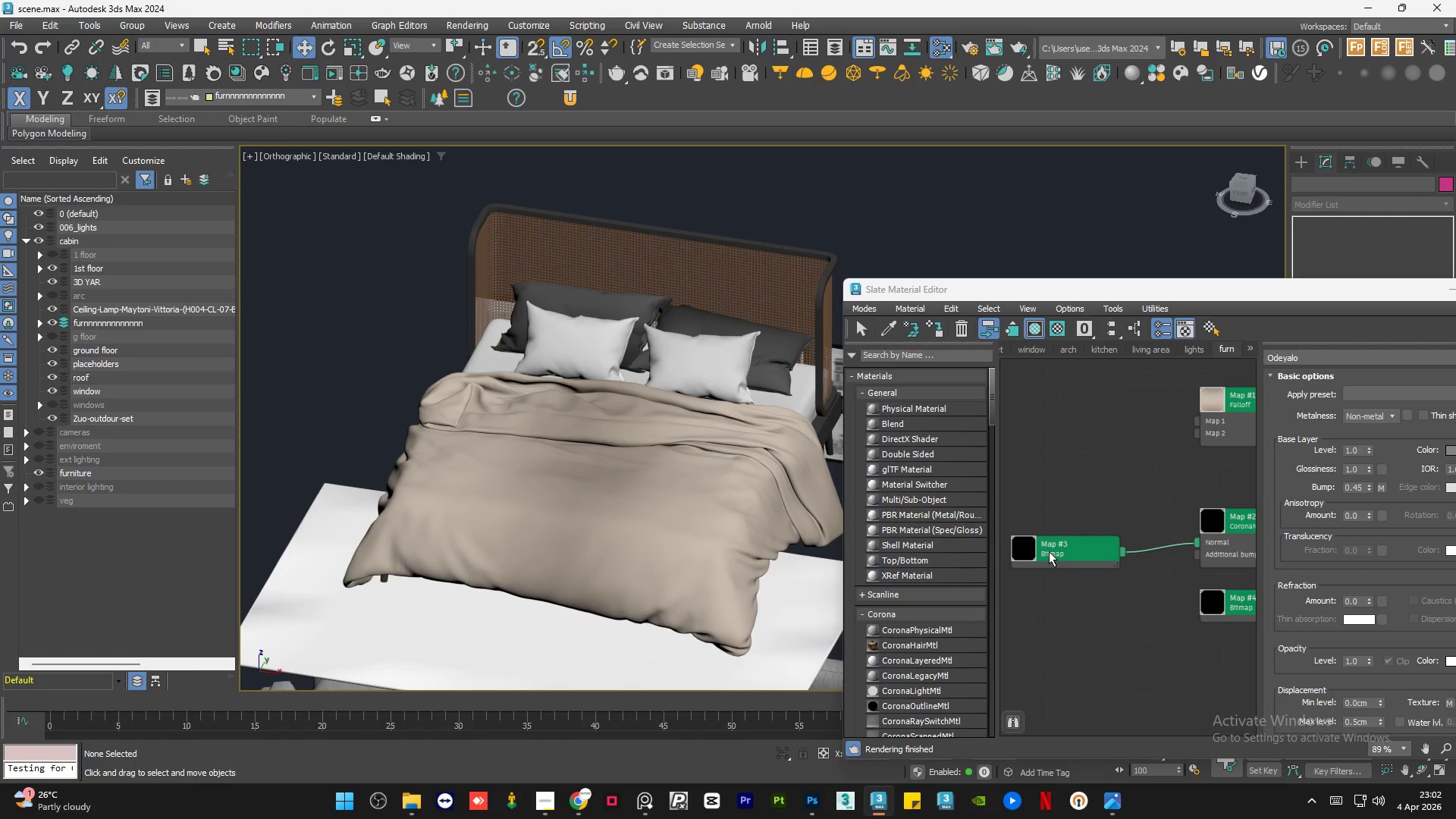 
left_click([490, 260])
 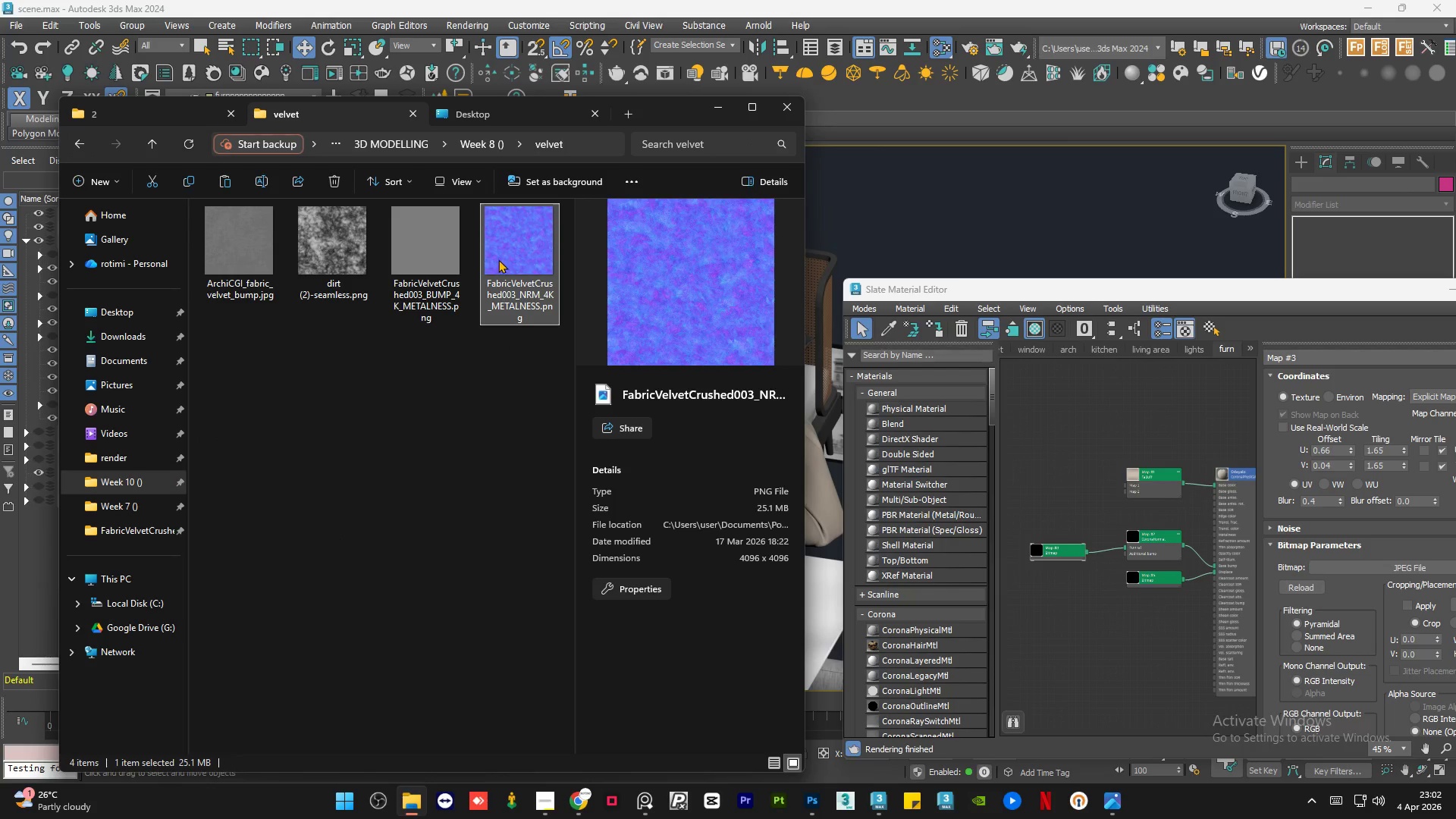 
scroll: coordinate [1232, 562], scroll_direction: down, amount: 4.0
 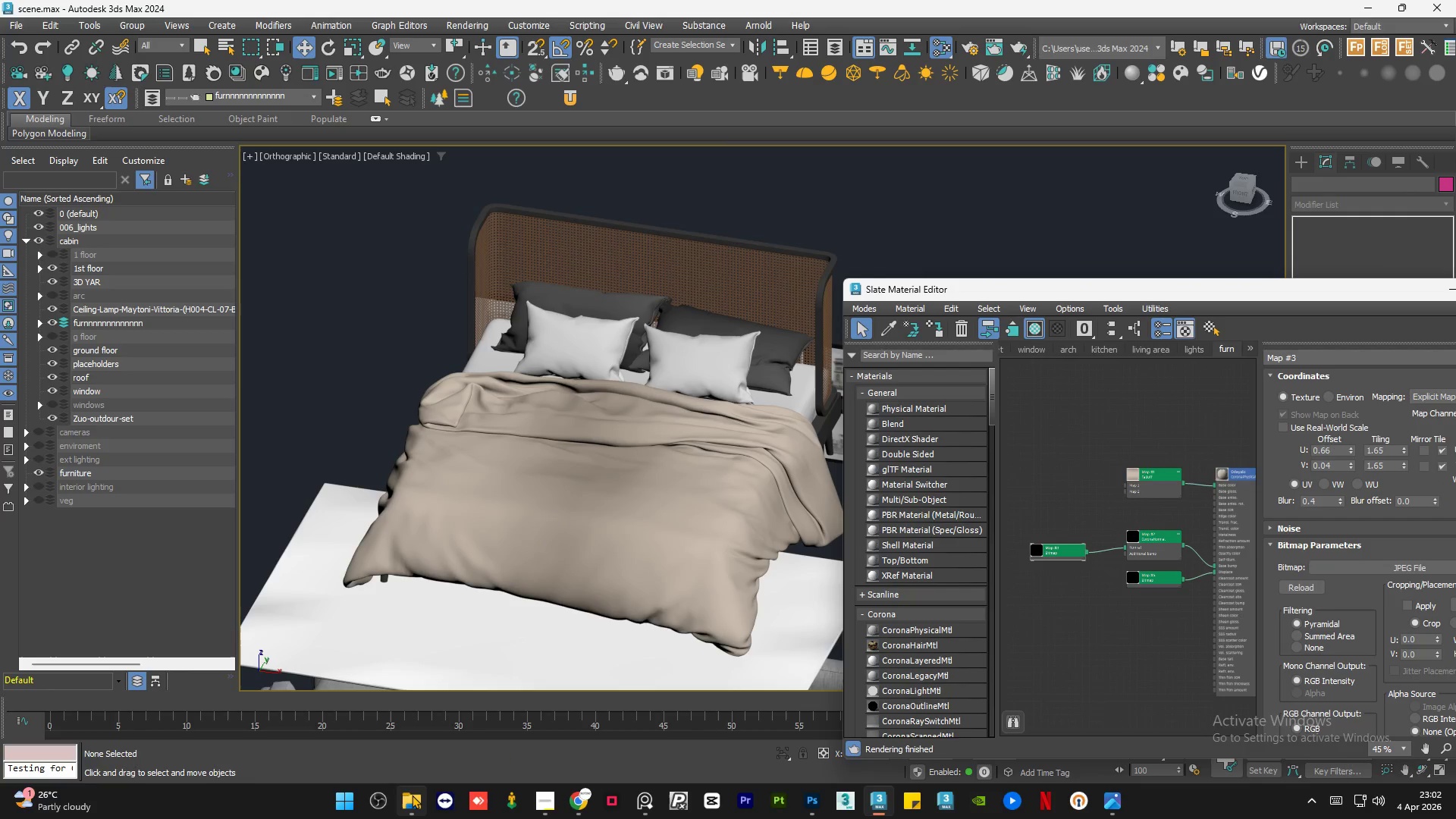 
left_click_drag(start_coordinate=[499, 257], to_coordinate=[1148, 595])
 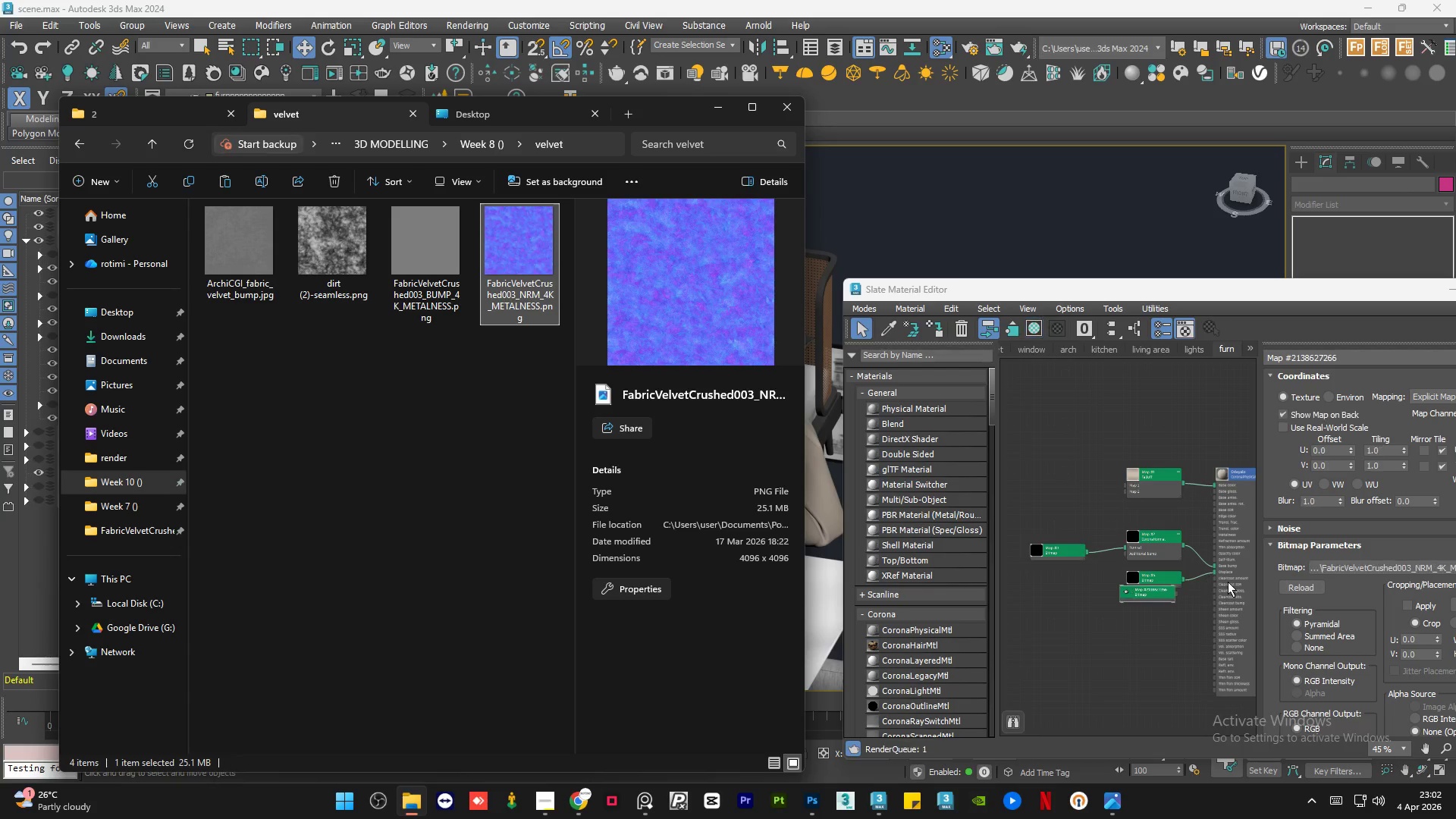 
left_click([435, 273])
 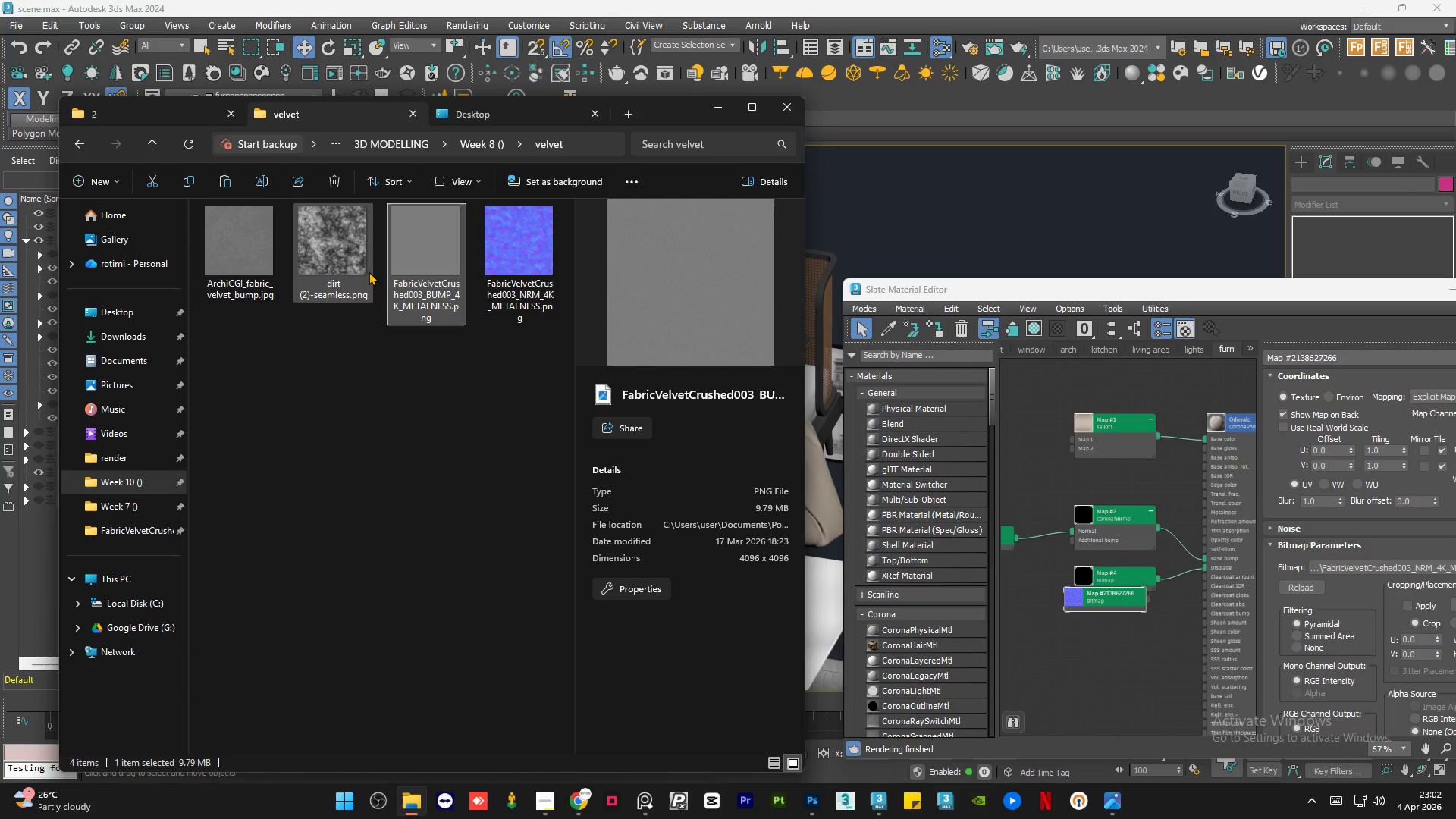 
left_click([341, 268])
 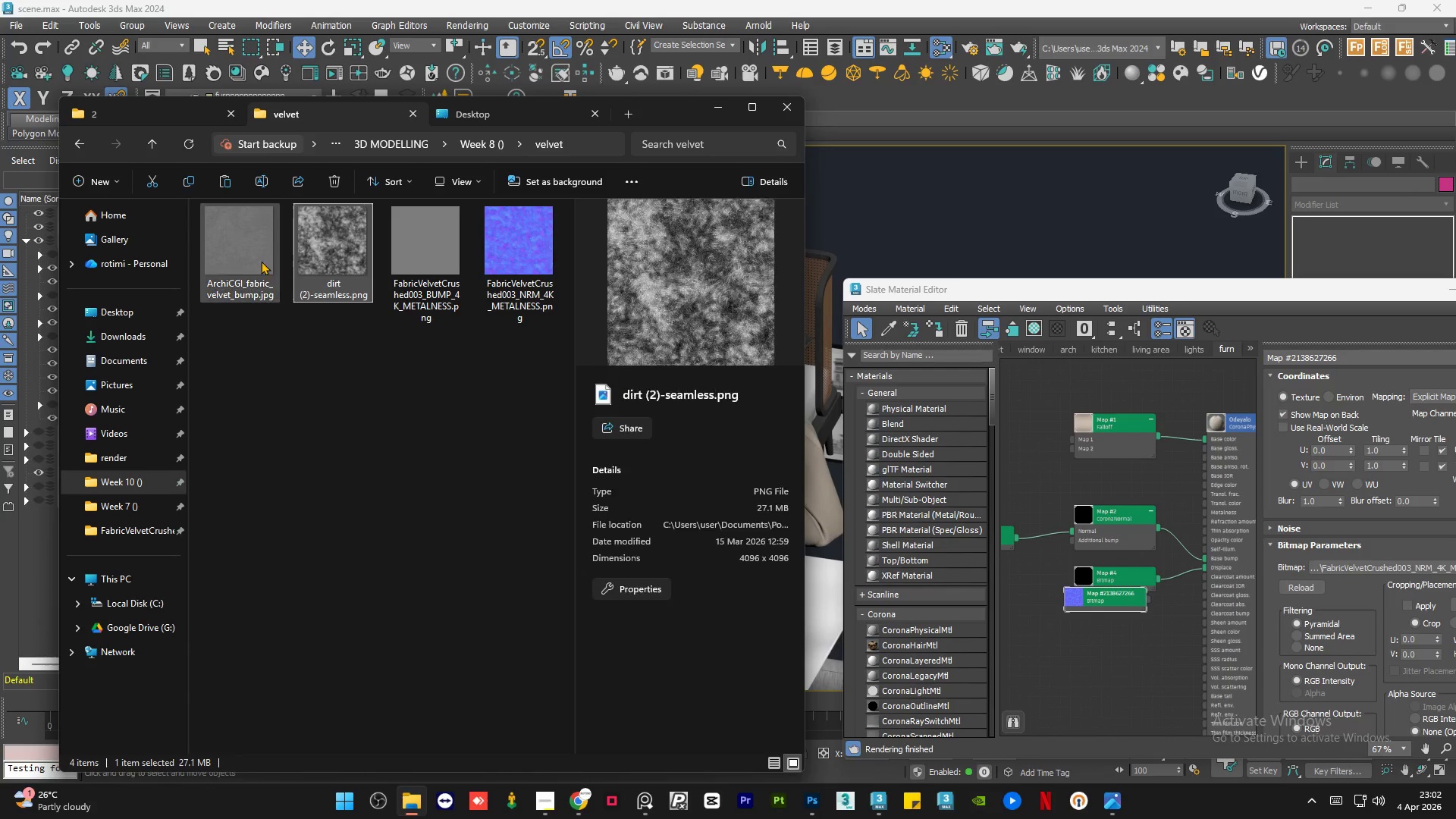 
left_click([261, 260])
 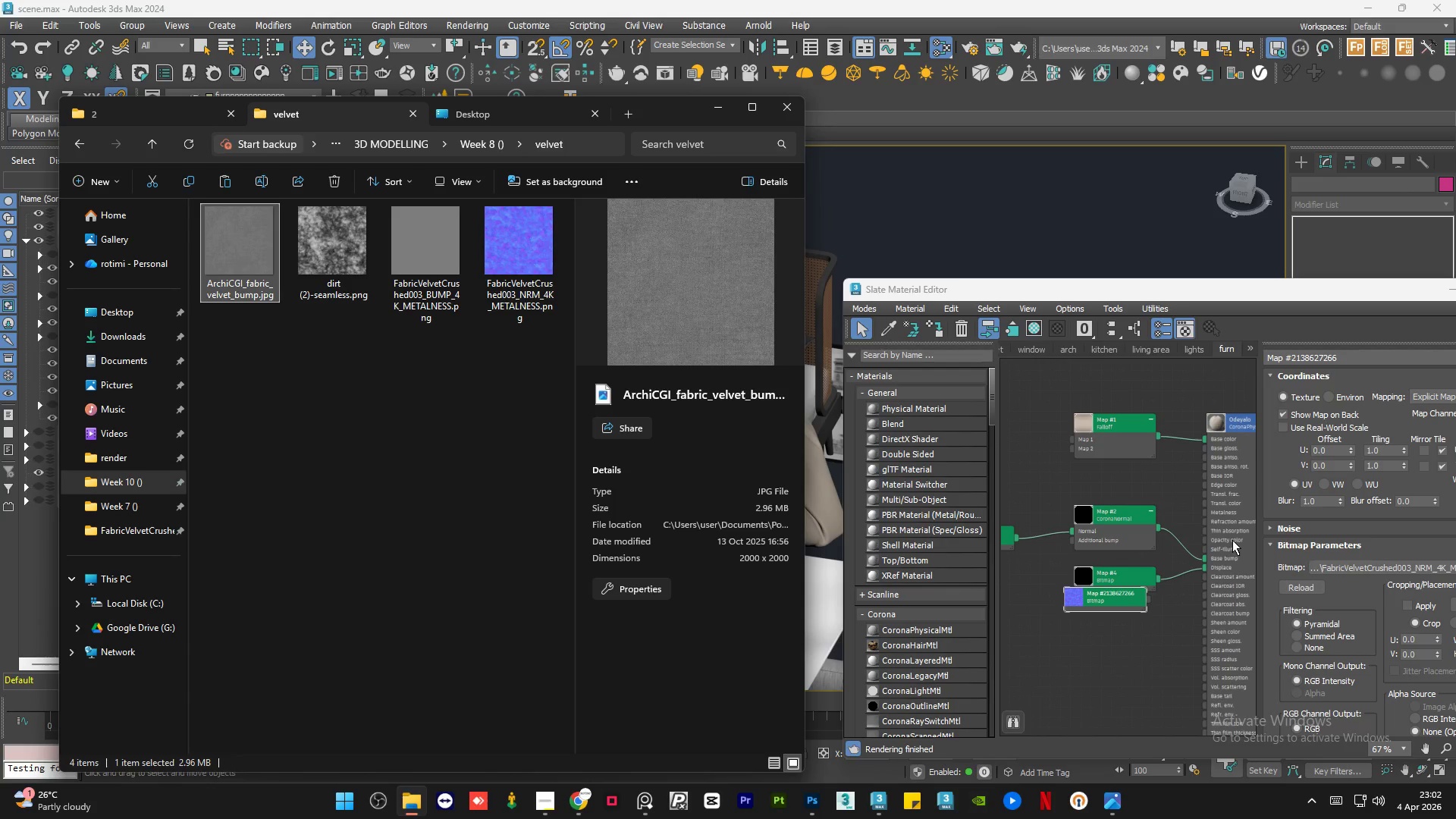 
key(Delete)
 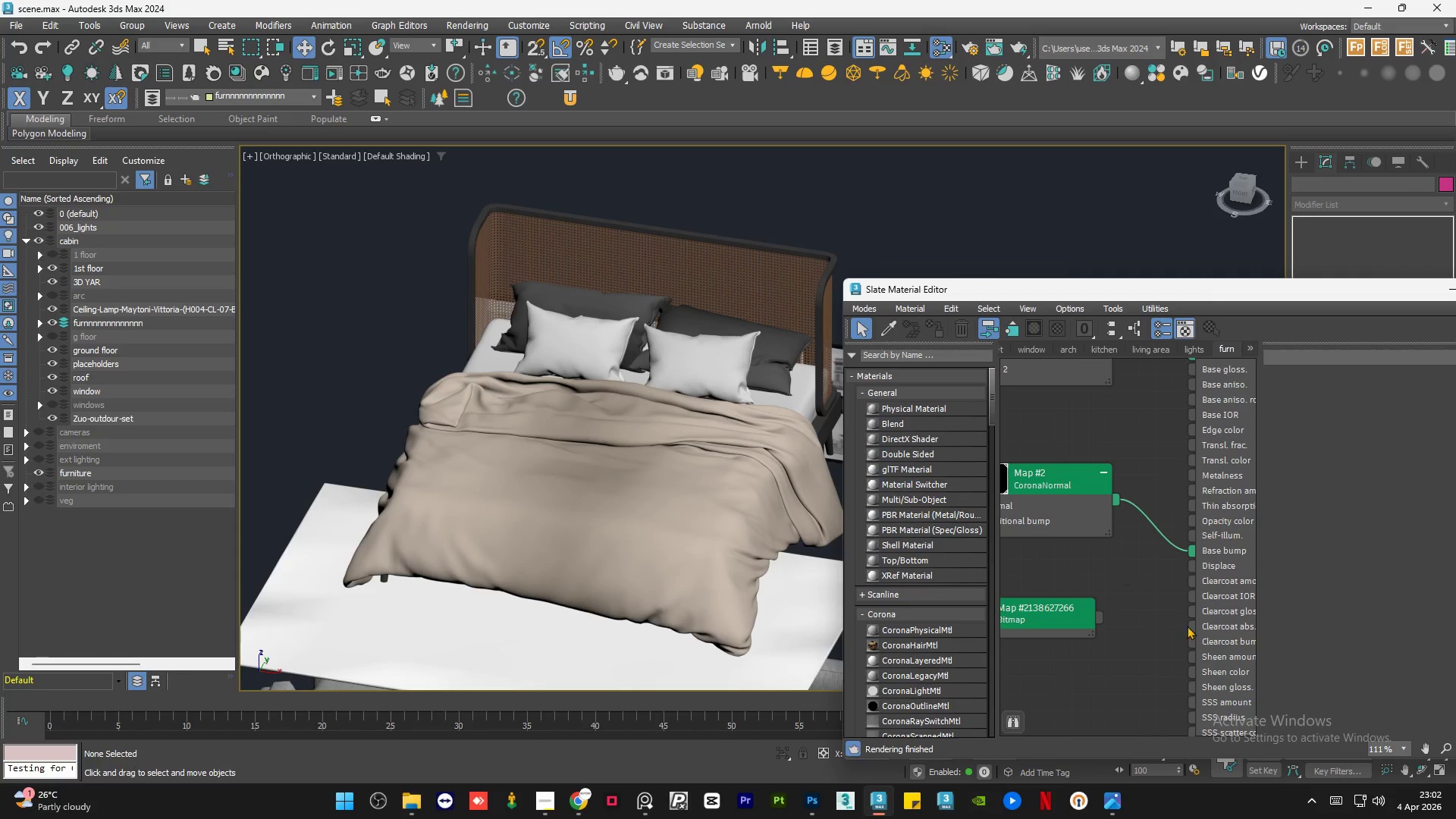 
left_click_drag(start_coordinate=[1126, 620], to_coordinate=[1196, 574])
 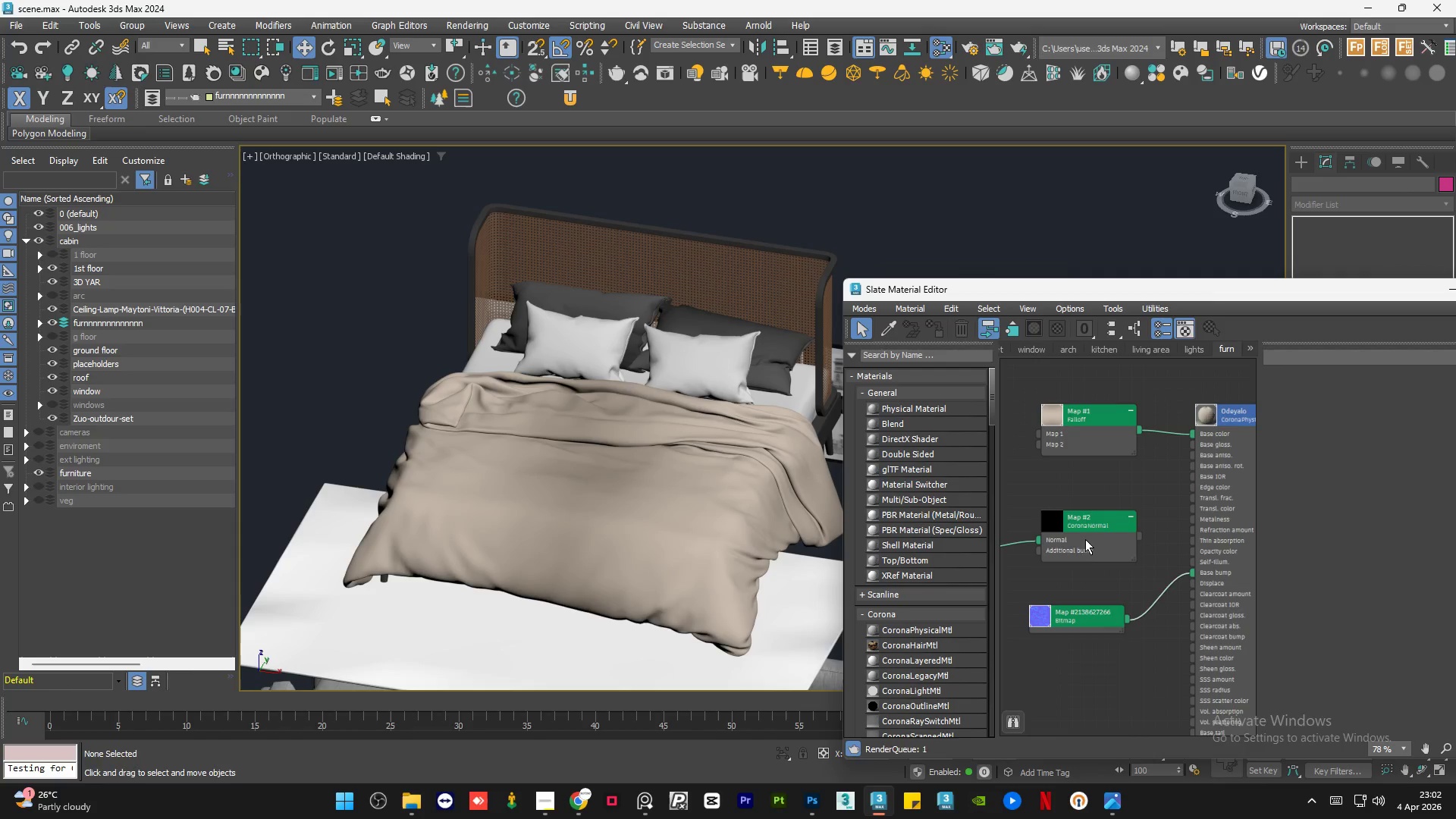 
left_click([1079, 537])
 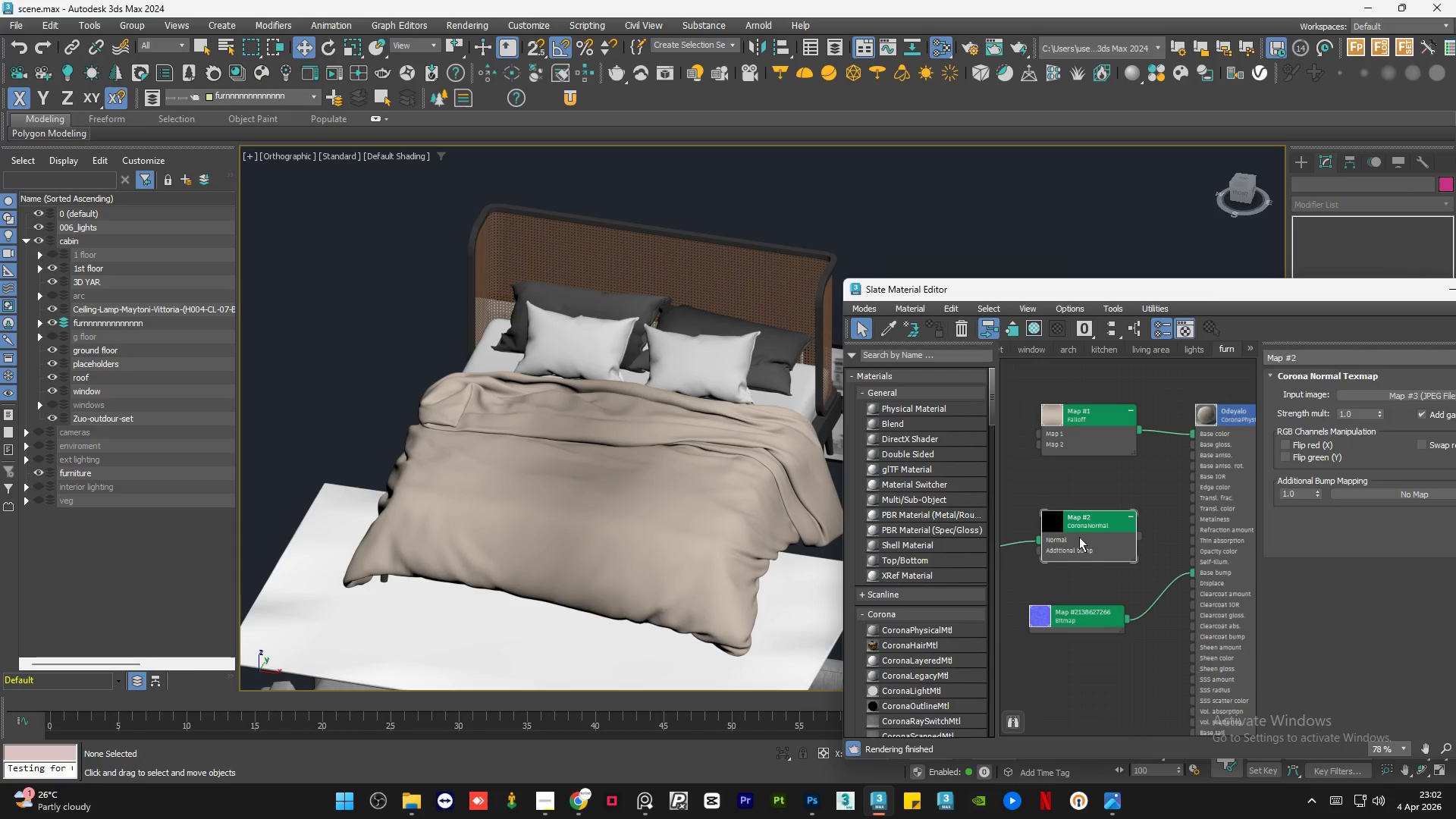 
key(Delete)
 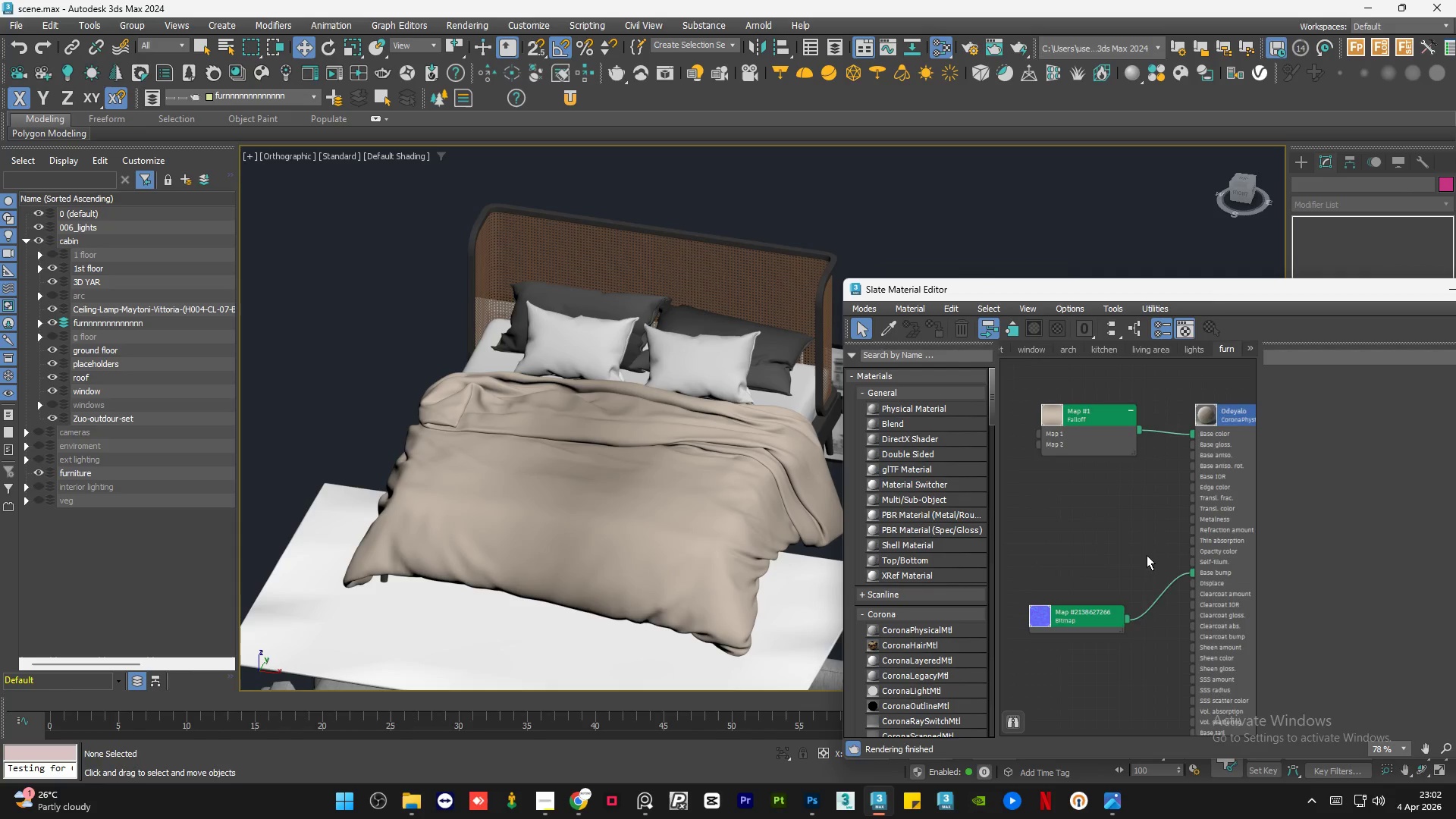 
left_click_drag(start_coordinate=[1113, 602], to_coordinate=[1122, 562])
 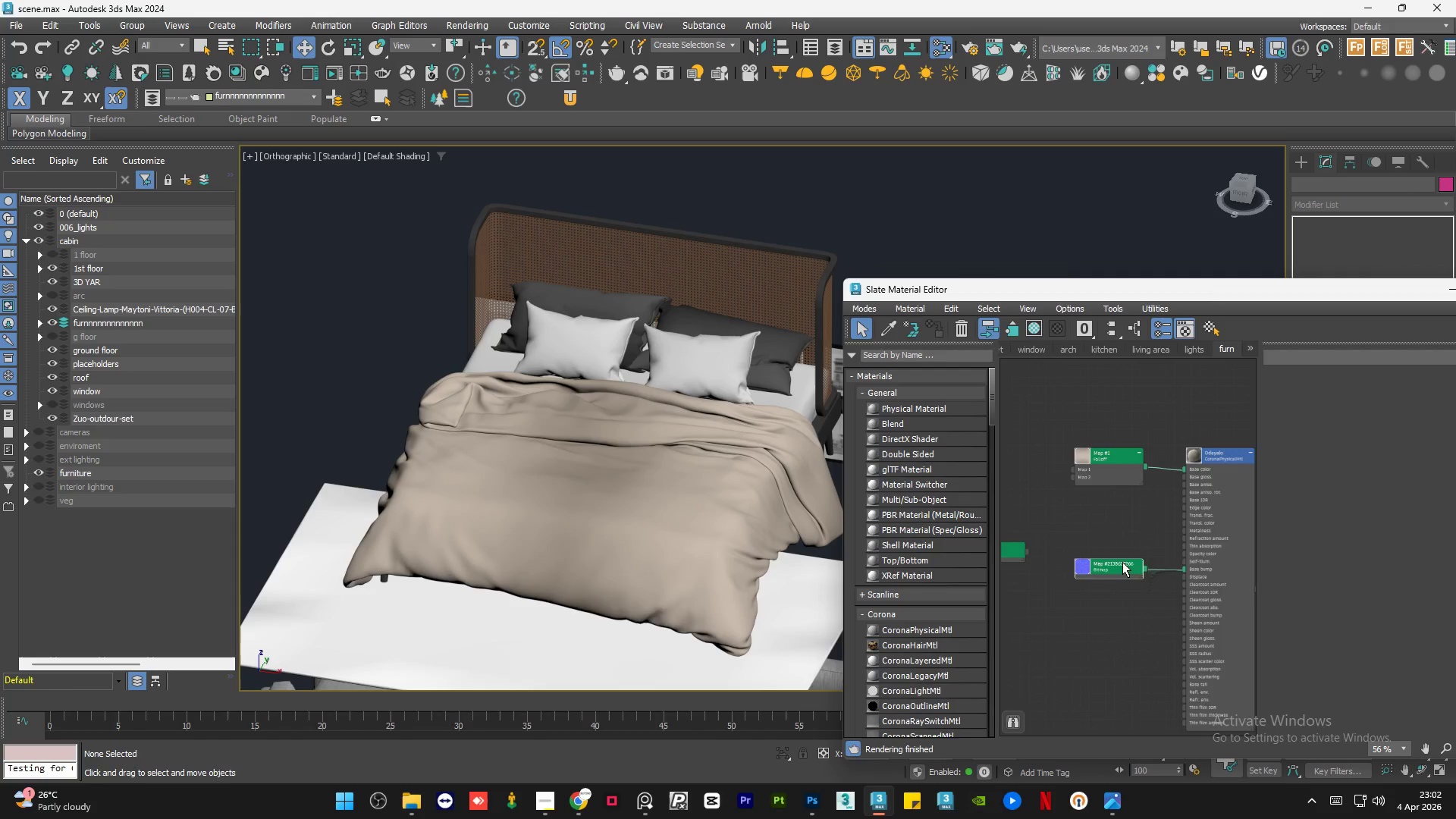 
left_click_drag(start_coordinate=[1068, 528], to_coordinate=[1032, 586])
 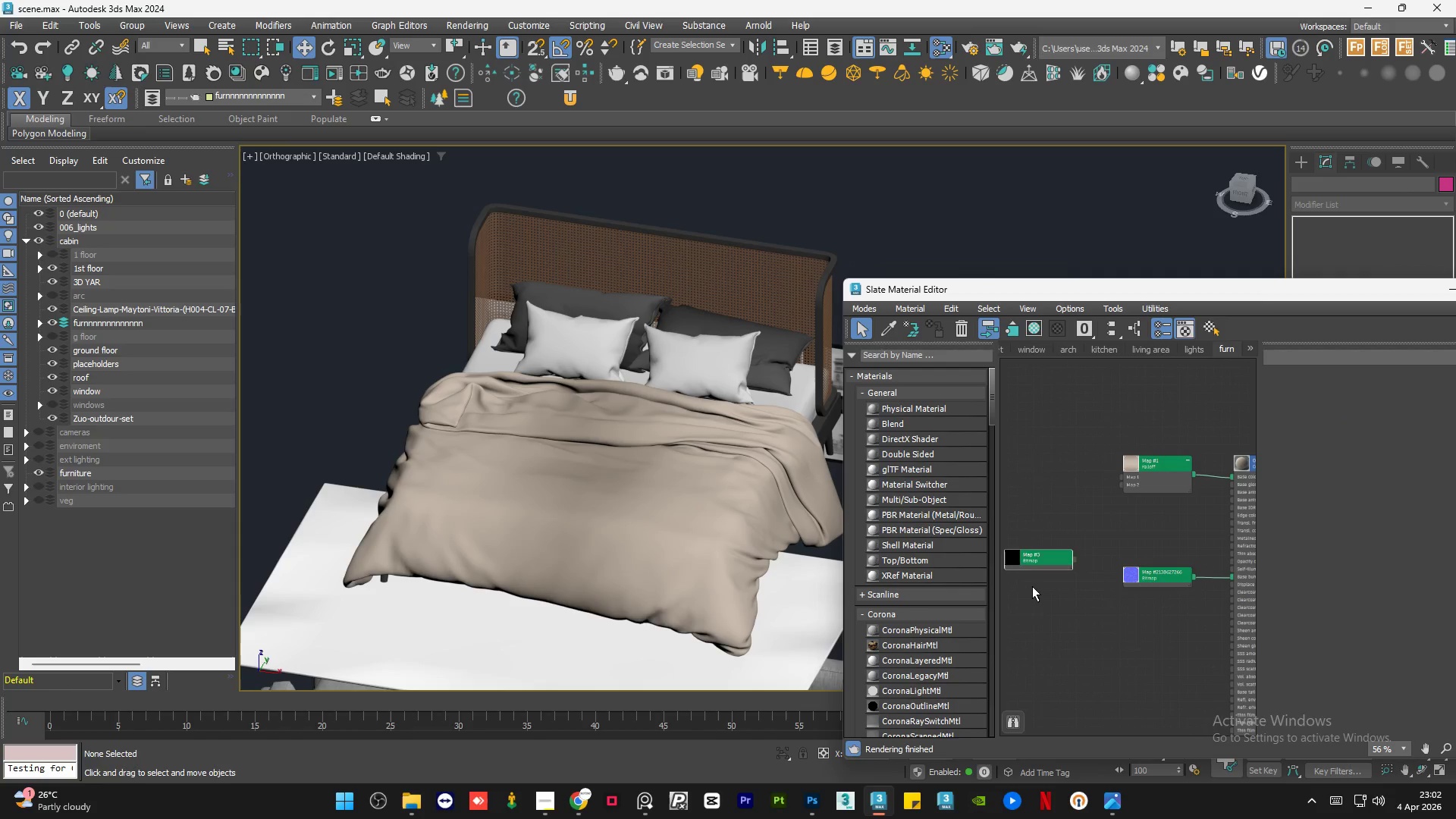 
key(Delete)
 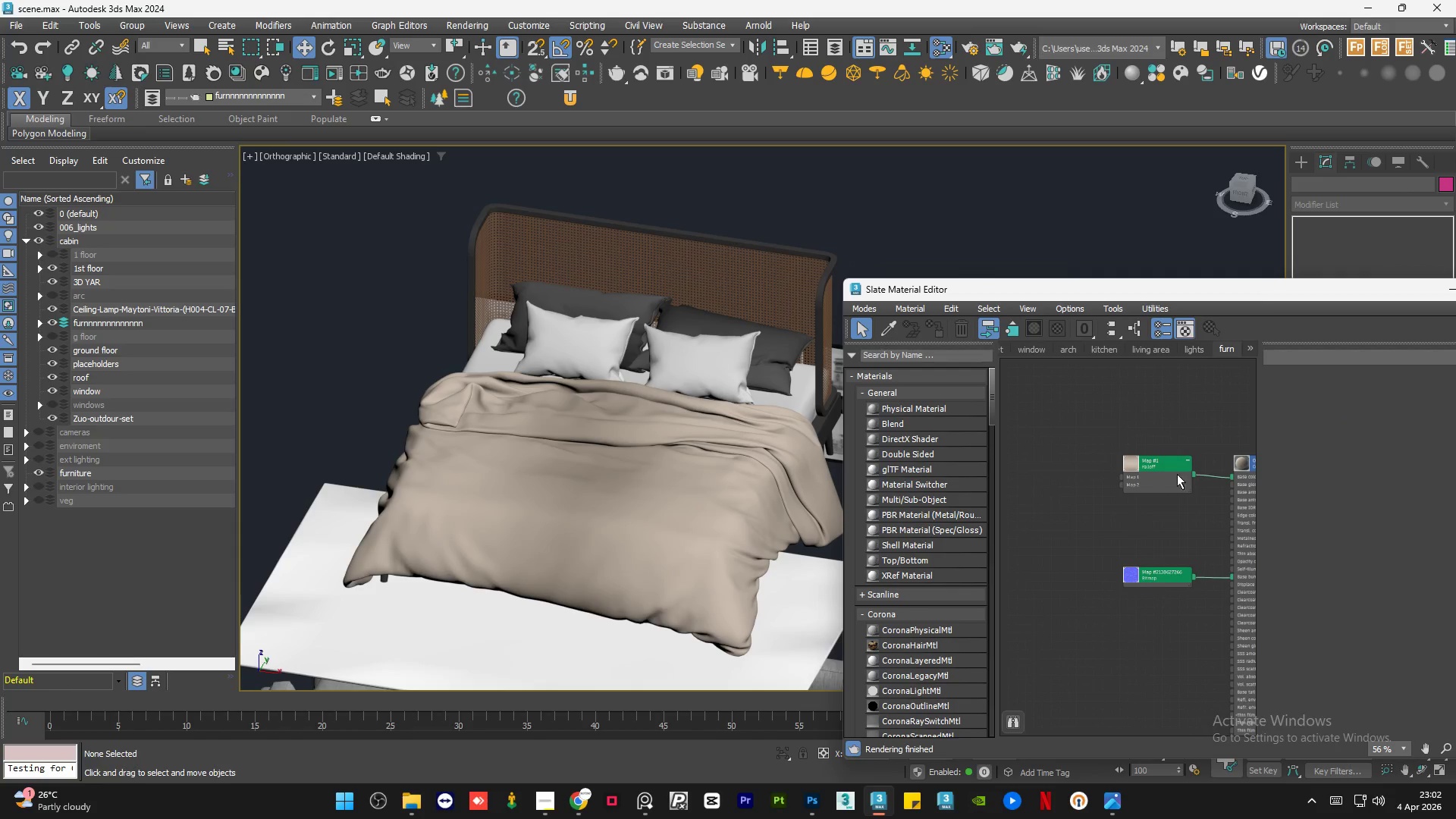 
left_click_drag(start_coordinate=[1206, 478], to_coordinate=[1090, 651])
 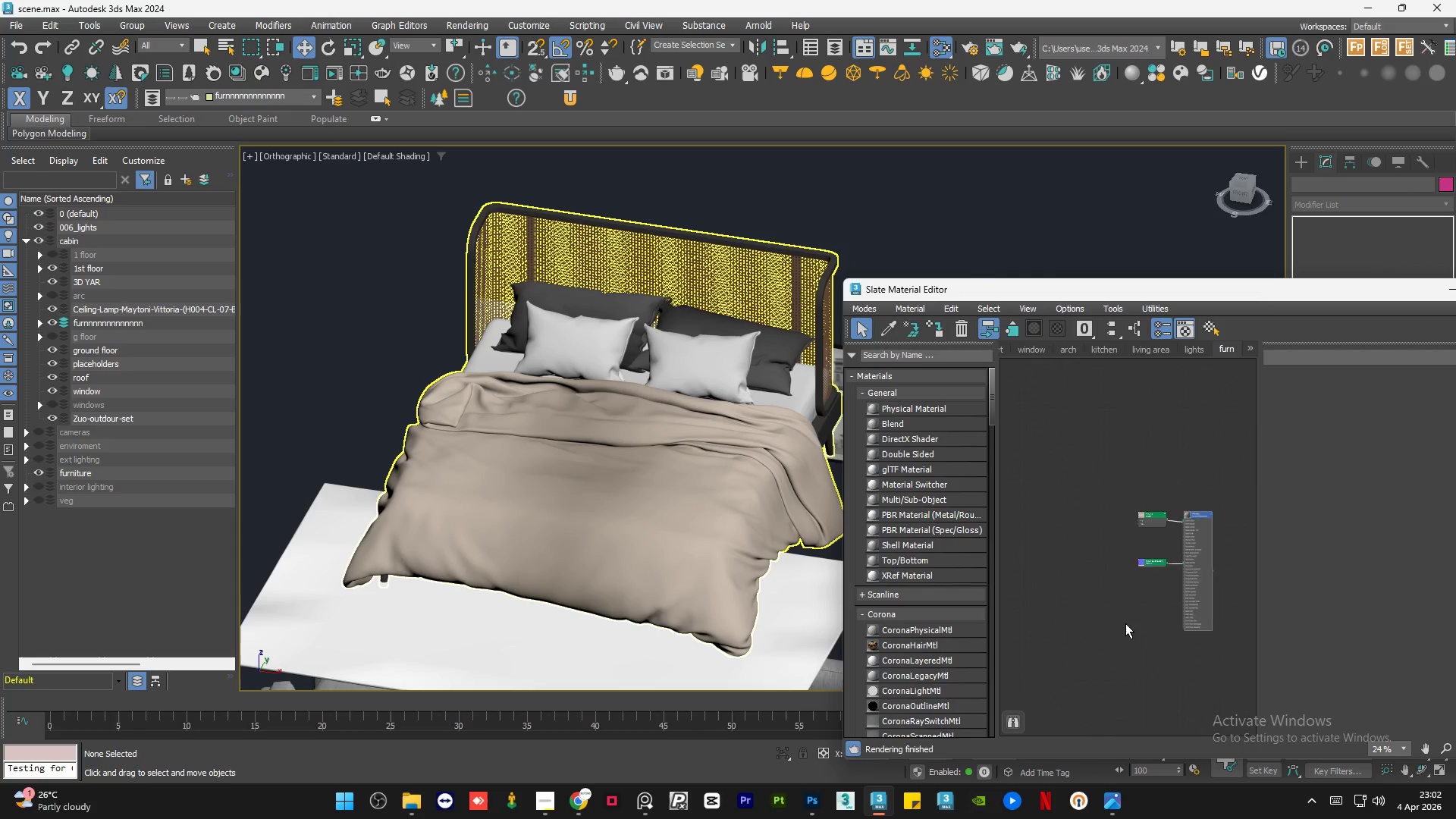 
key(Delete)
 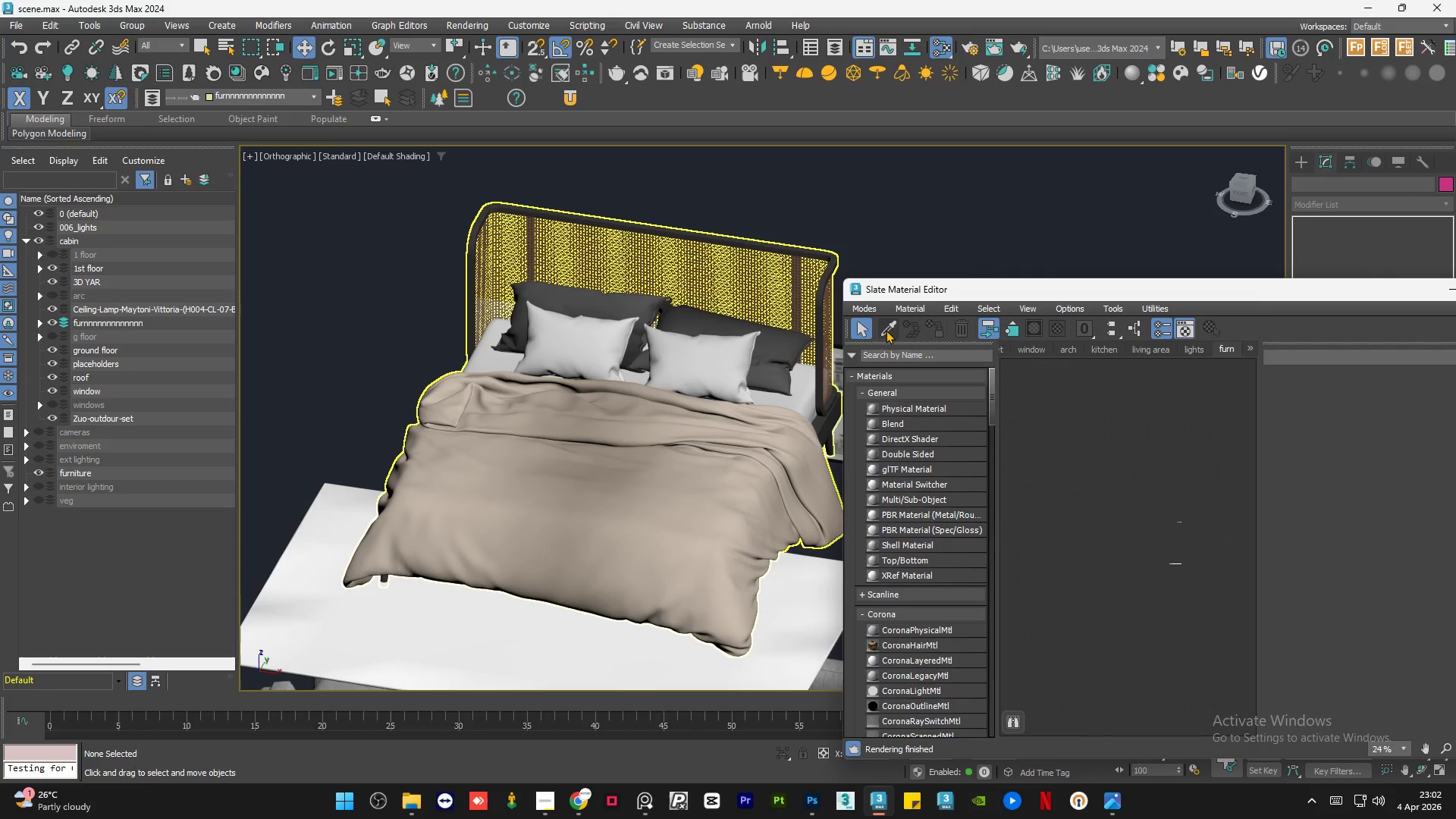 
scroll: coordinate [1232, 581], scroll_direction: up, amount: 6.0
 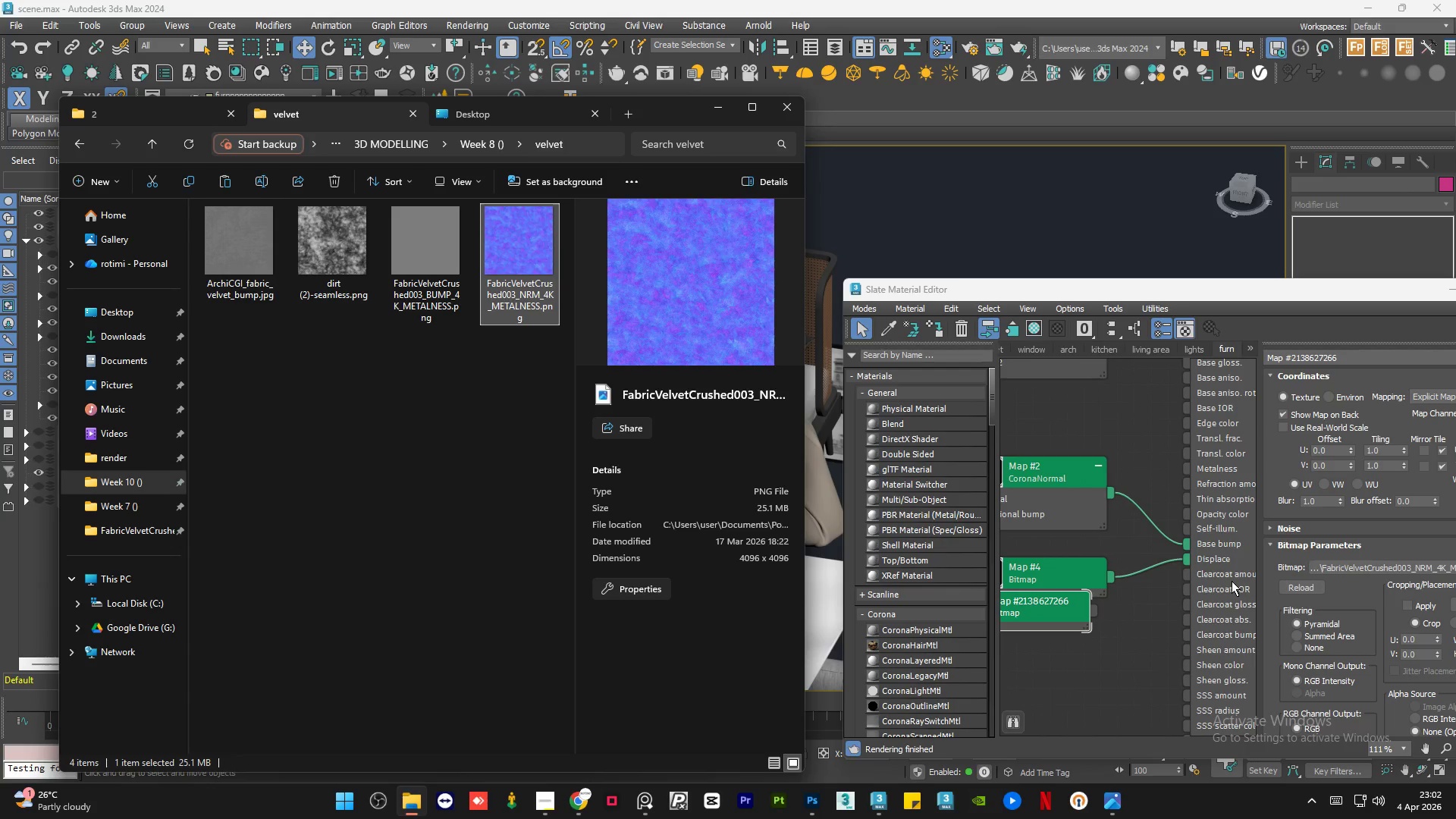 
scroll: coordinate [1232, 581], scroll_direction: down, amount: 4.0
 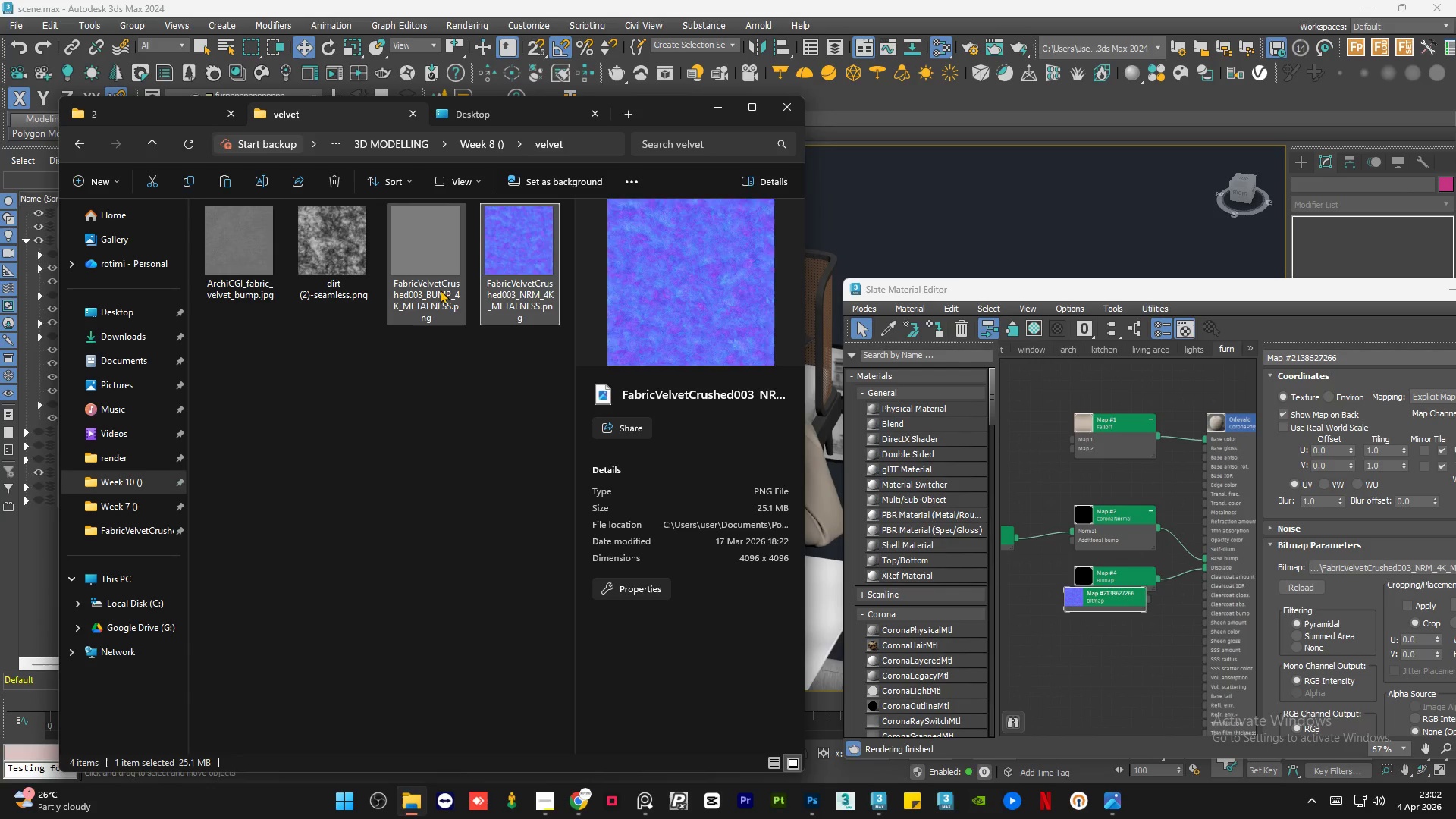 
left_click([883, 331])
 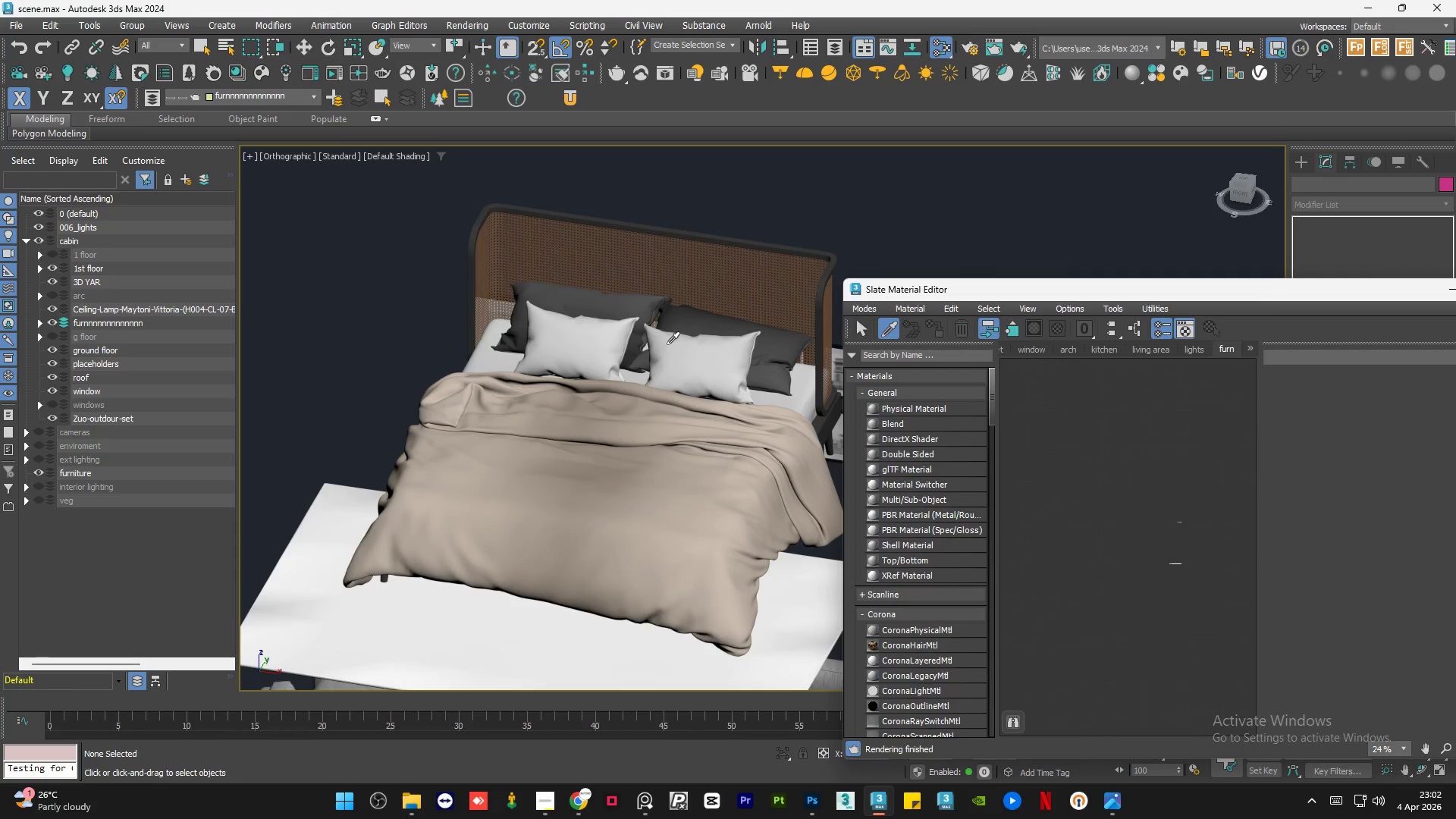 
double_click([1121, 527])
 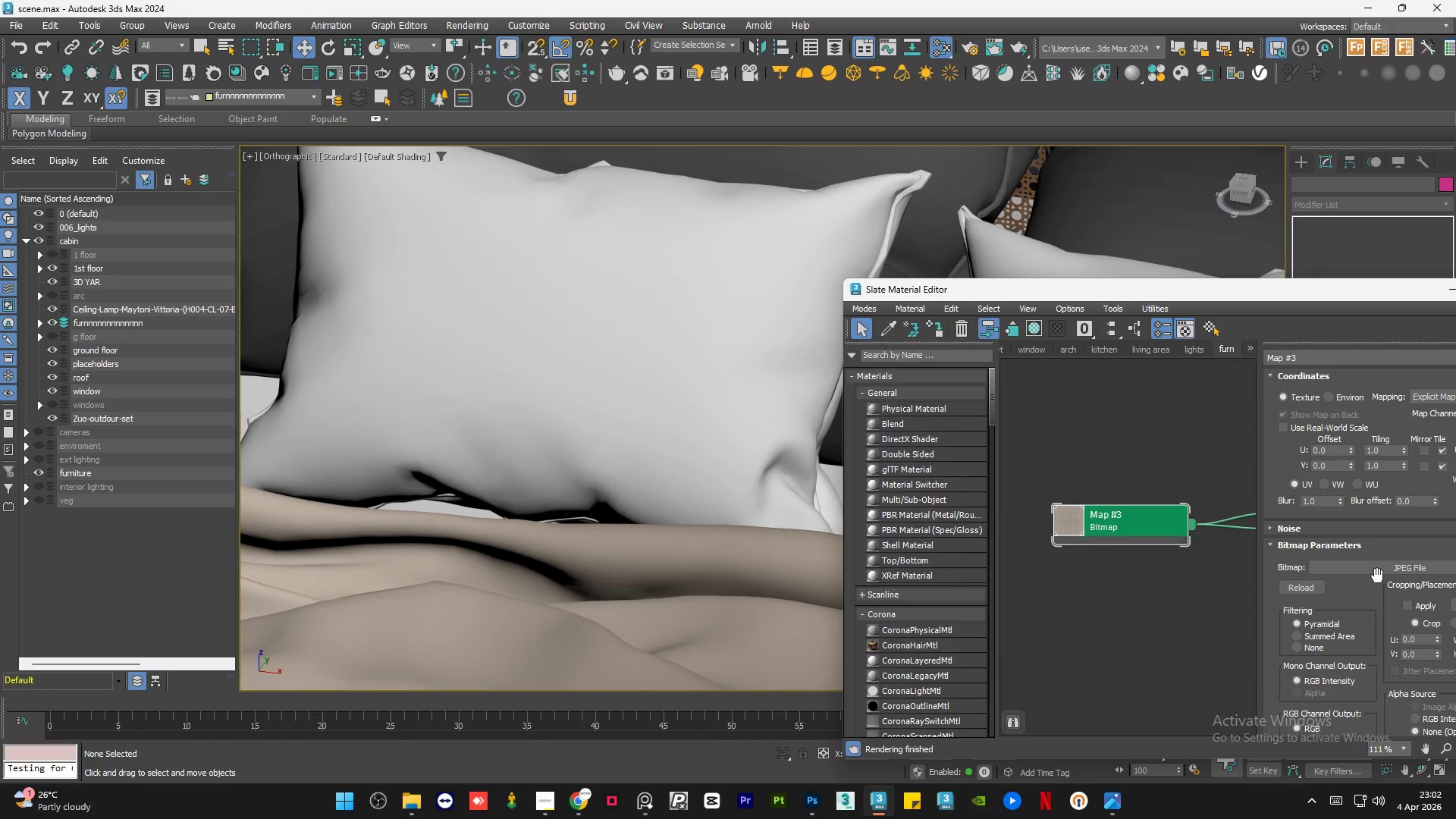 
scroll: coordinate [1180, 595], scroll_direction: up, amount: 4.0
 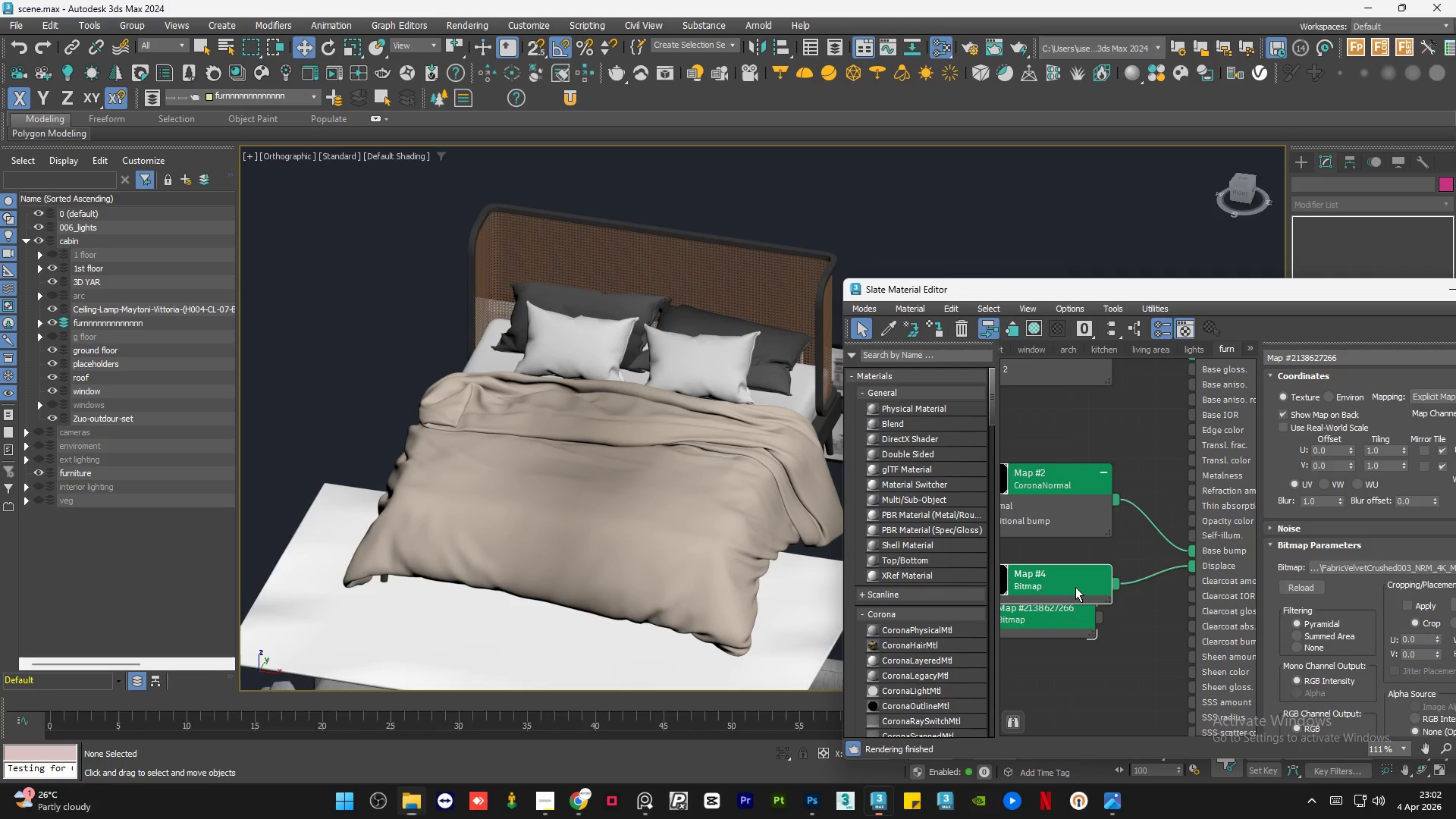 
scroll: coordinate [1194, 626], scroll_direction: down, amount: 3.0
 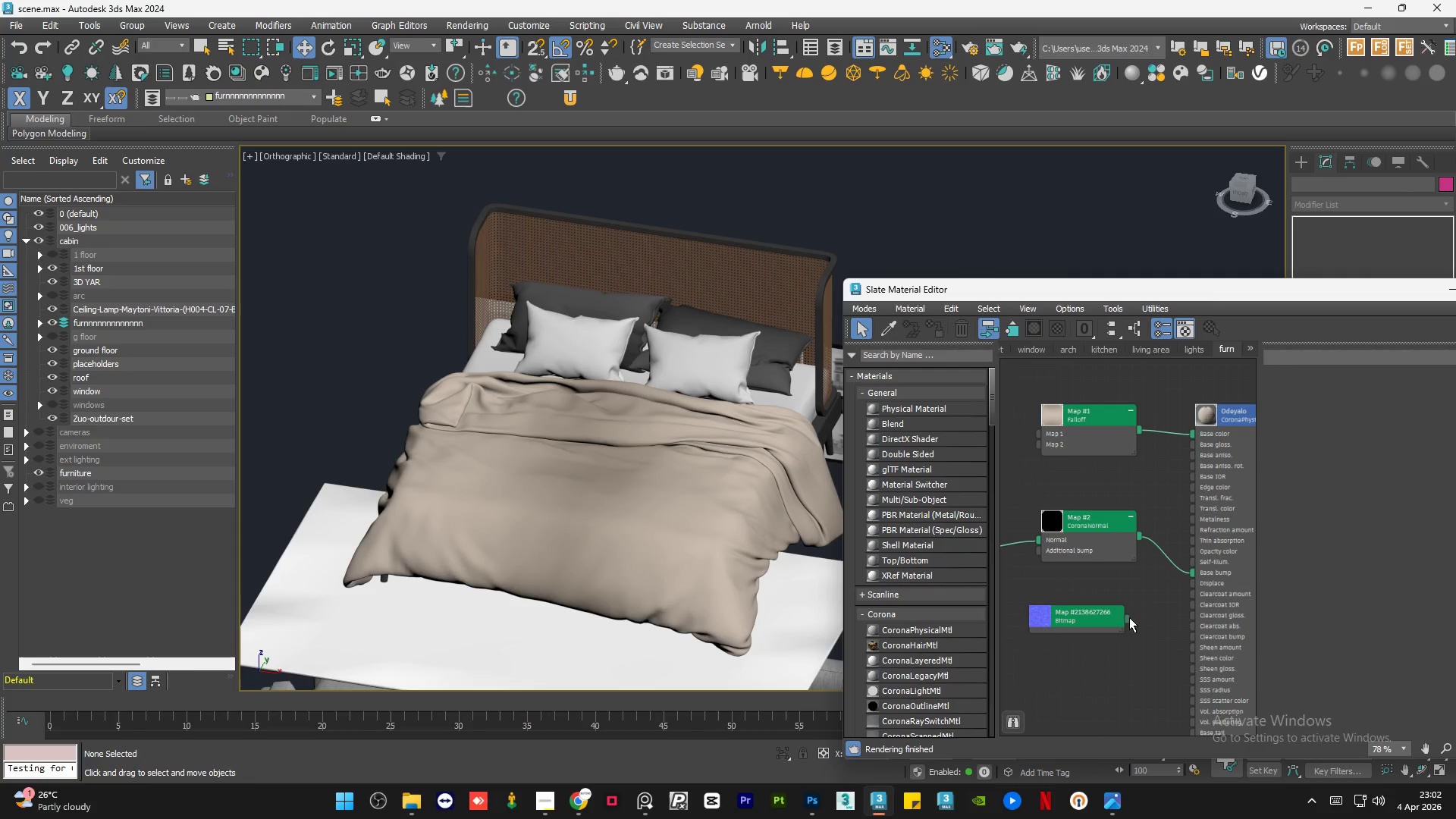 
left_click_drag(start_coordinate=[1310, 297], to_coordinate=[1092, 239])
 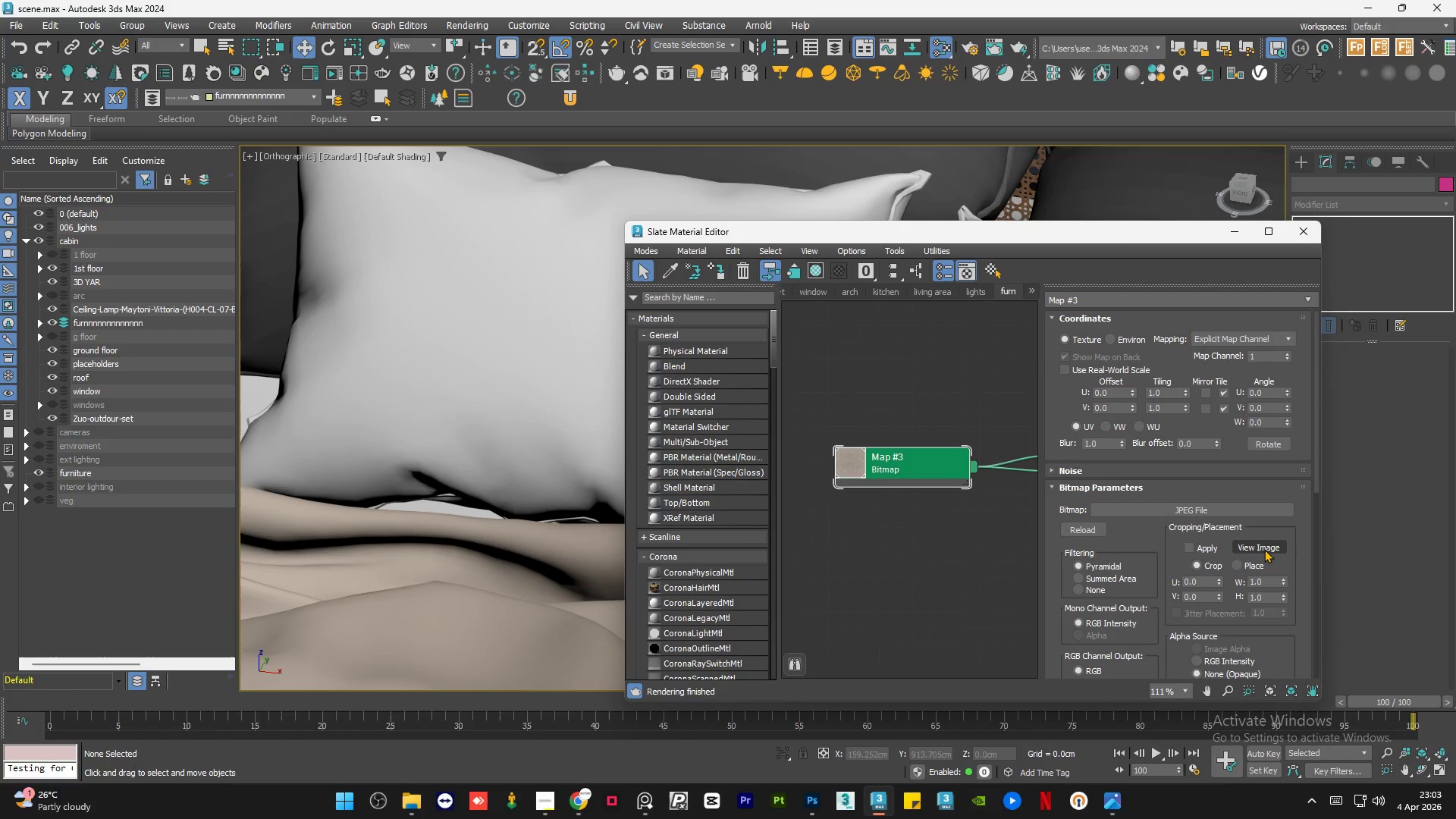 
left_click([1264, 549])
 